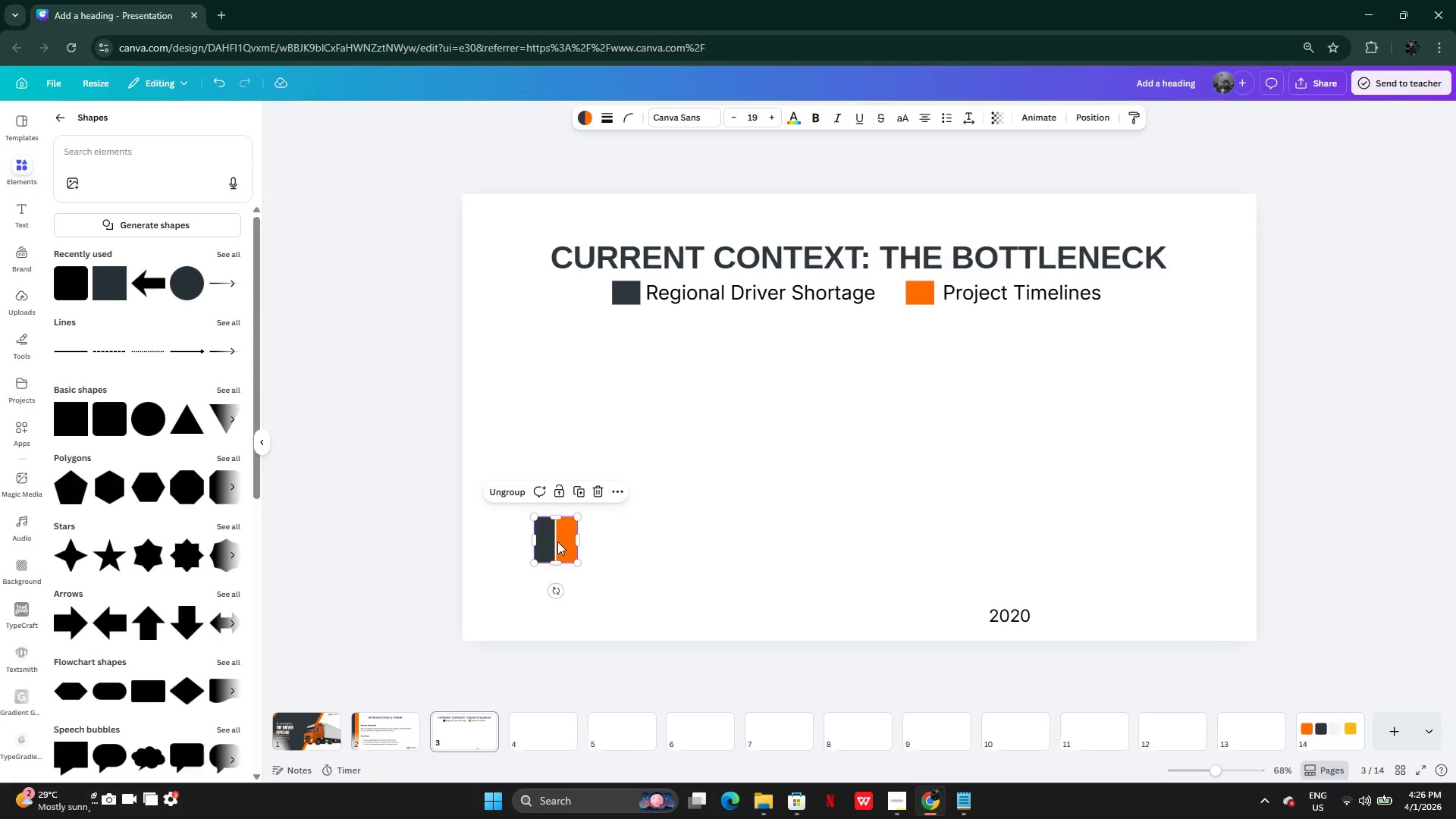 
left_click_drag(start_coordinate=[557, 541], to_coordinate=[594, 541])
 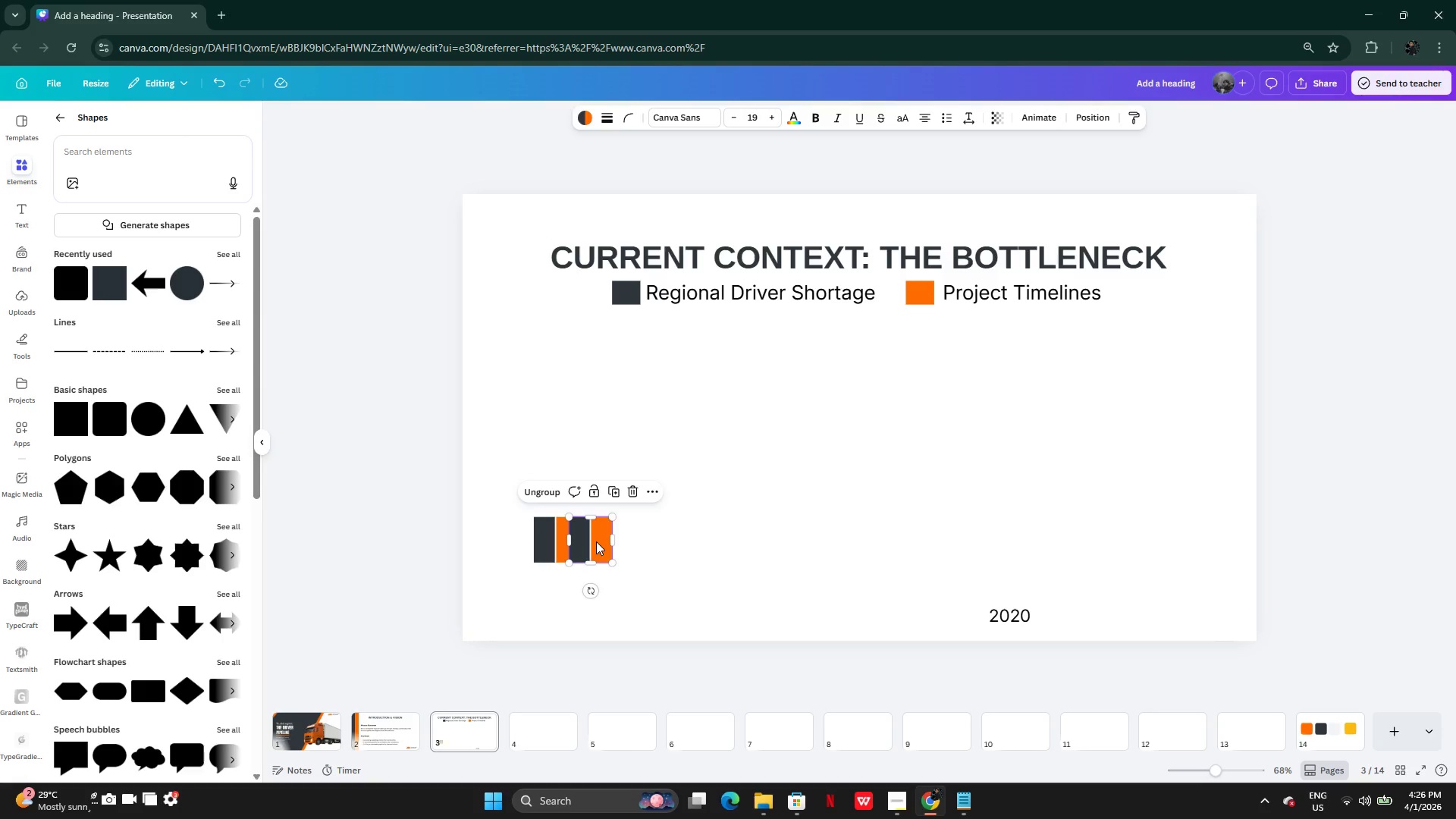 
left_click_drag(start_coordinate=[596, 541], to_coordinate=[623, 539])
 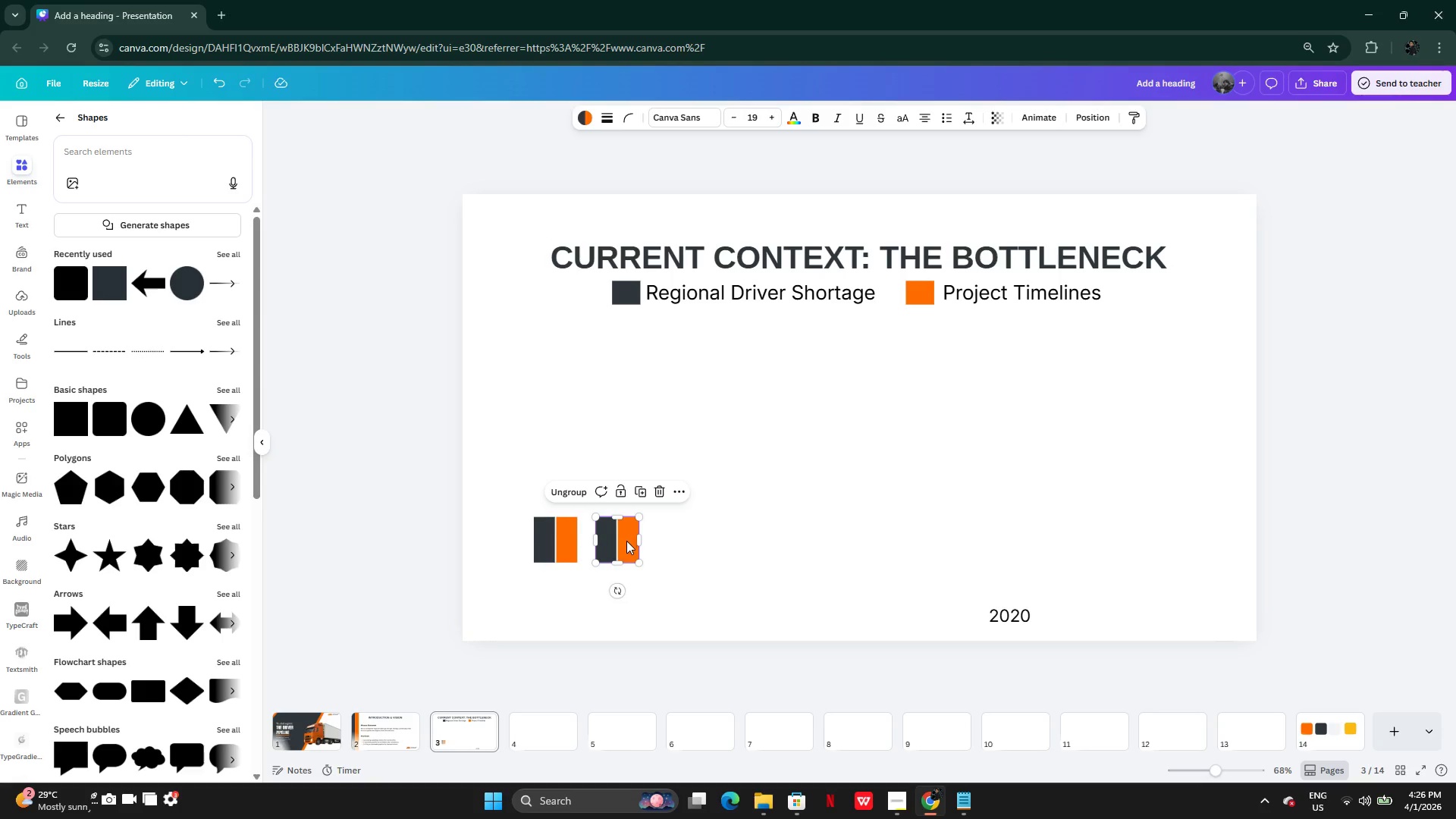 
hold_key(key=AltLeft, duration=0.41)
left_click_drag(start_coordinate=[622, 543], to_coordinate=[682, 543])
 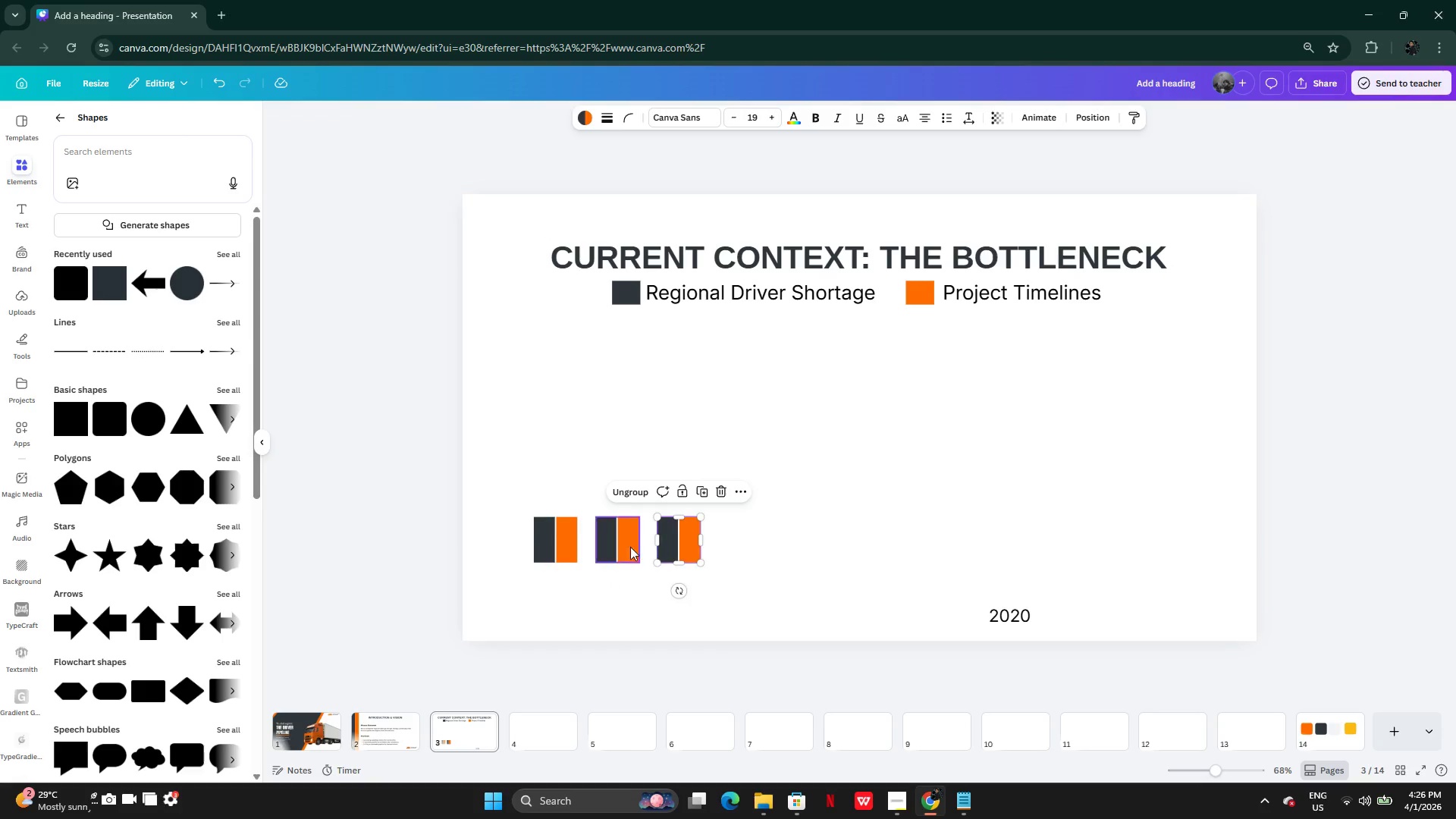 
left_click_drag(start_coordinate=[620, 547], to_coordinate=[625, 545])
 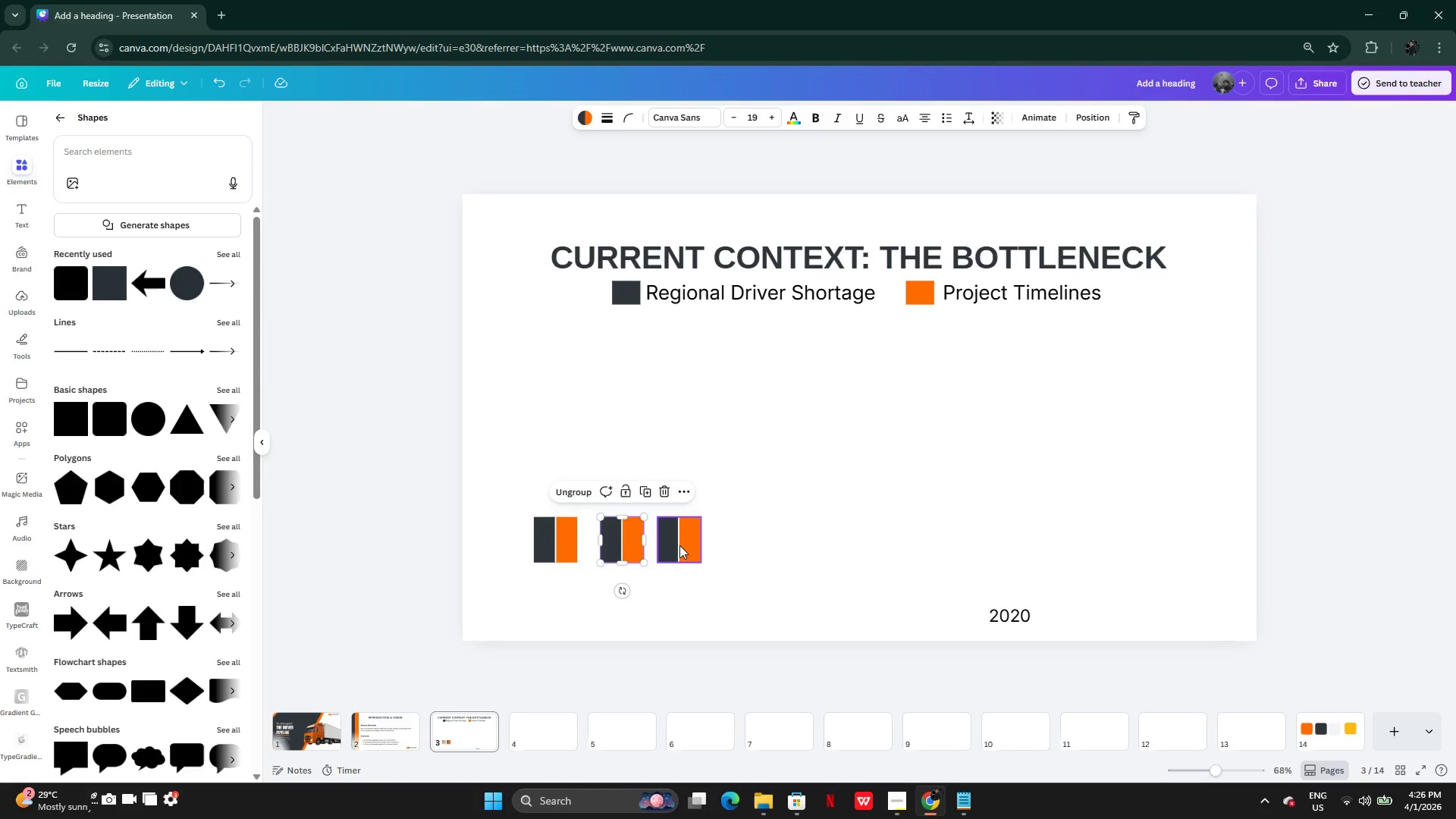 
left_click_drag(start_coordinate=[679, 545], to_coordinate=[685, 545])
 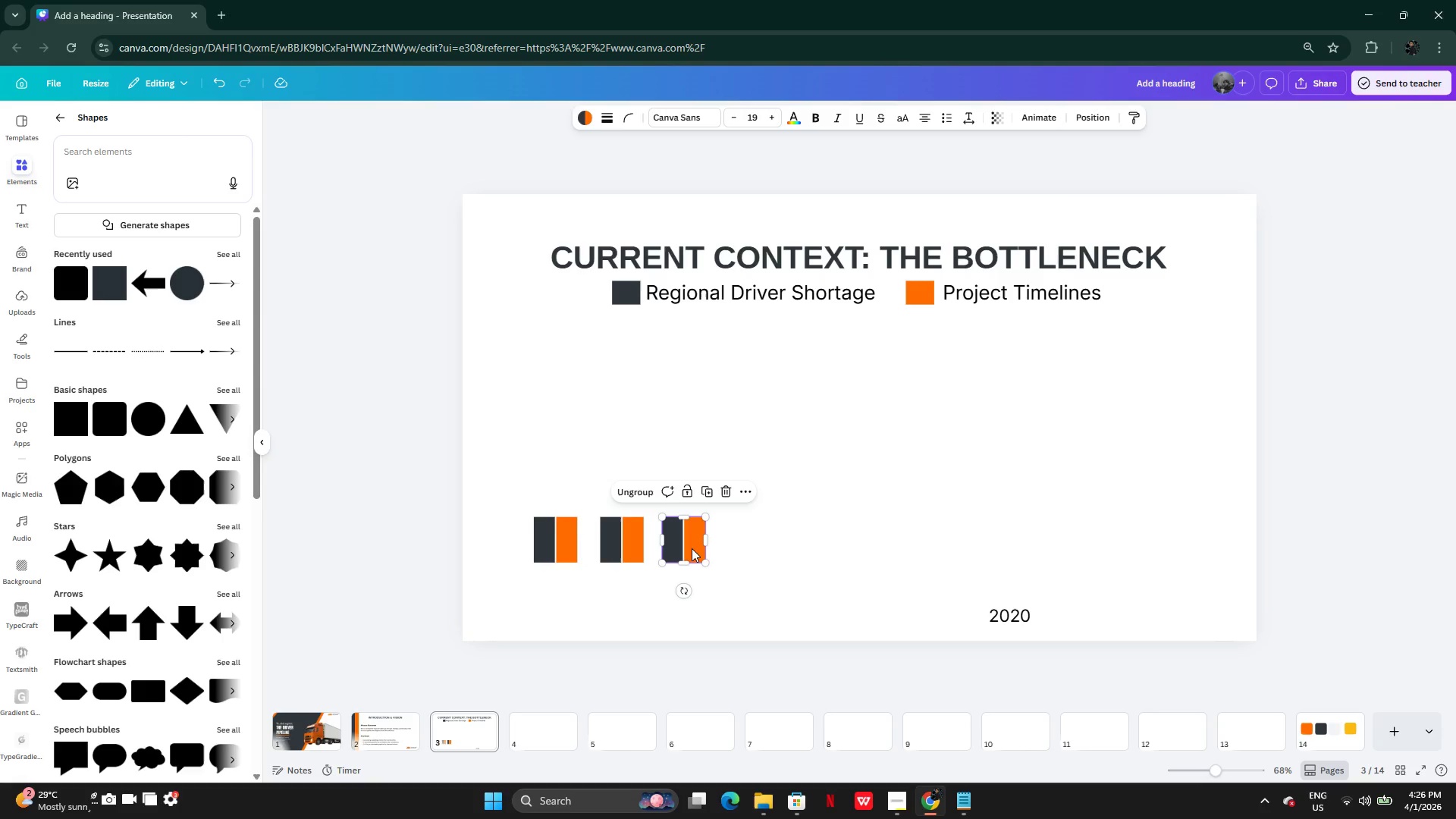 
hold_key(key=AltLeft, duration=0.41)
left_click_drag(start_coordinate=[692, 548], to_coordinate=[717, 548])
 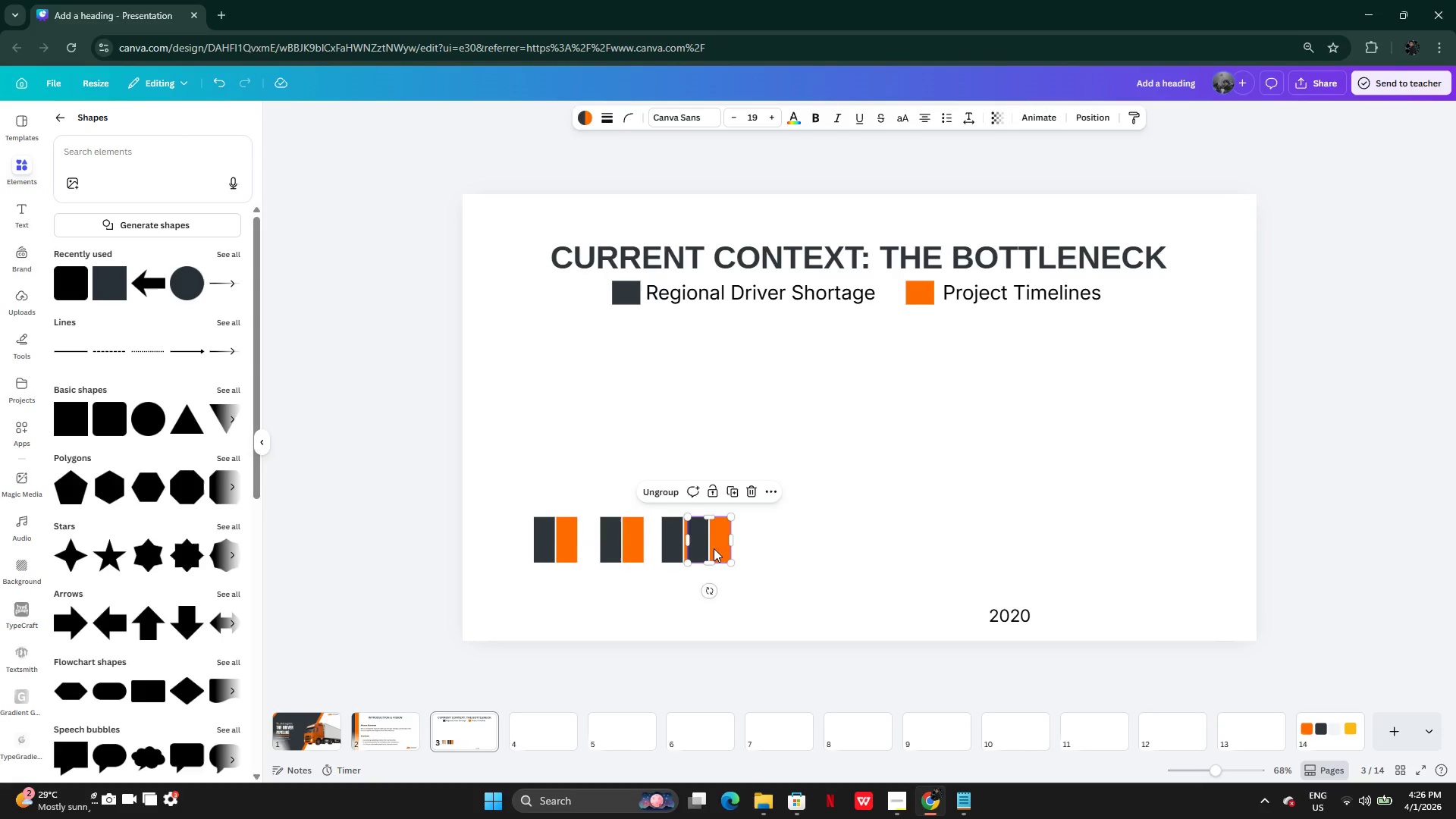 
left_click_drag(start_coordinate=[714, 548], to_coordinate=[758, 548])
 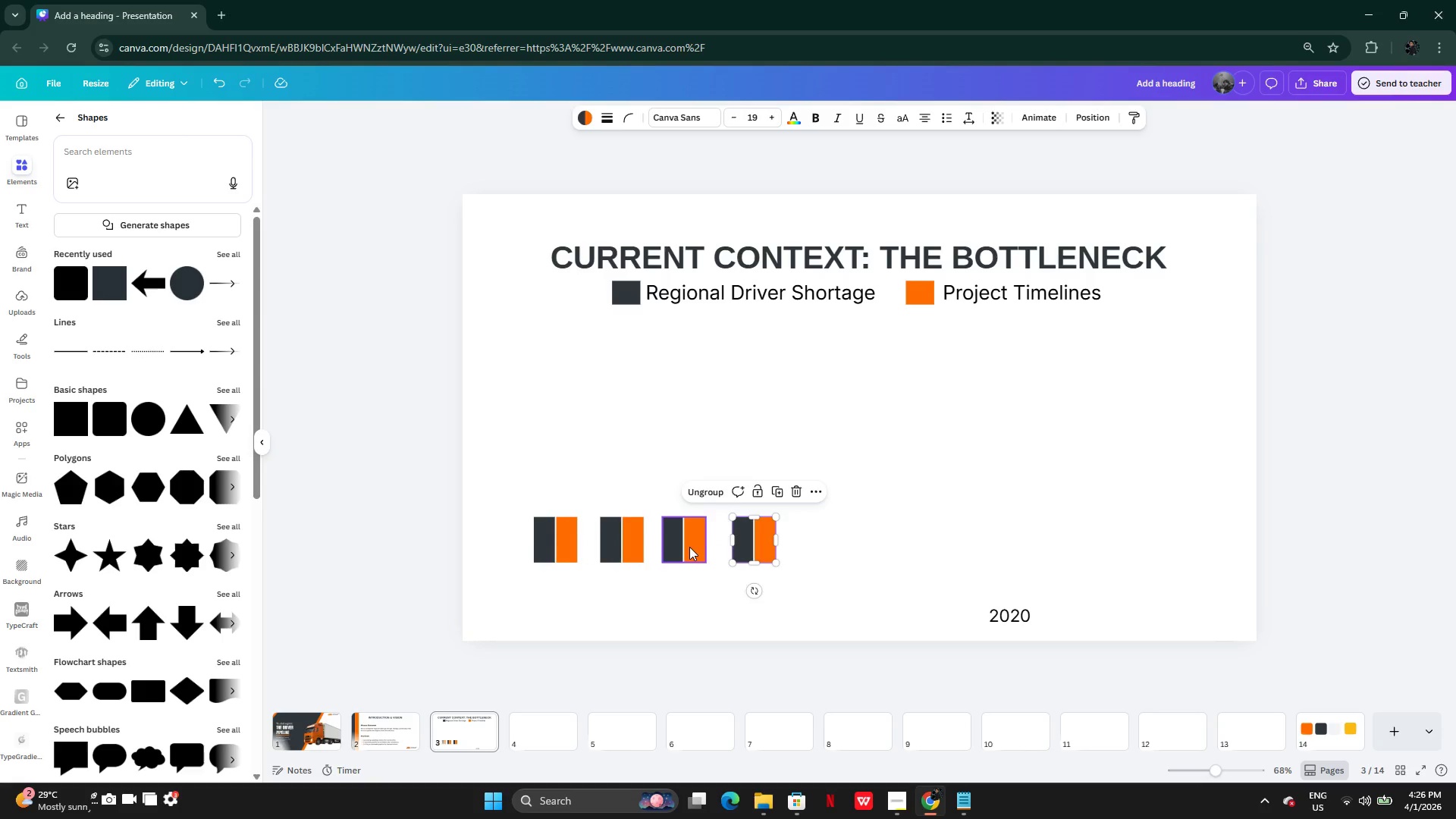 
left_click_drag(start_coordinate=[689, 547], to_coordinate=[697, 546])
 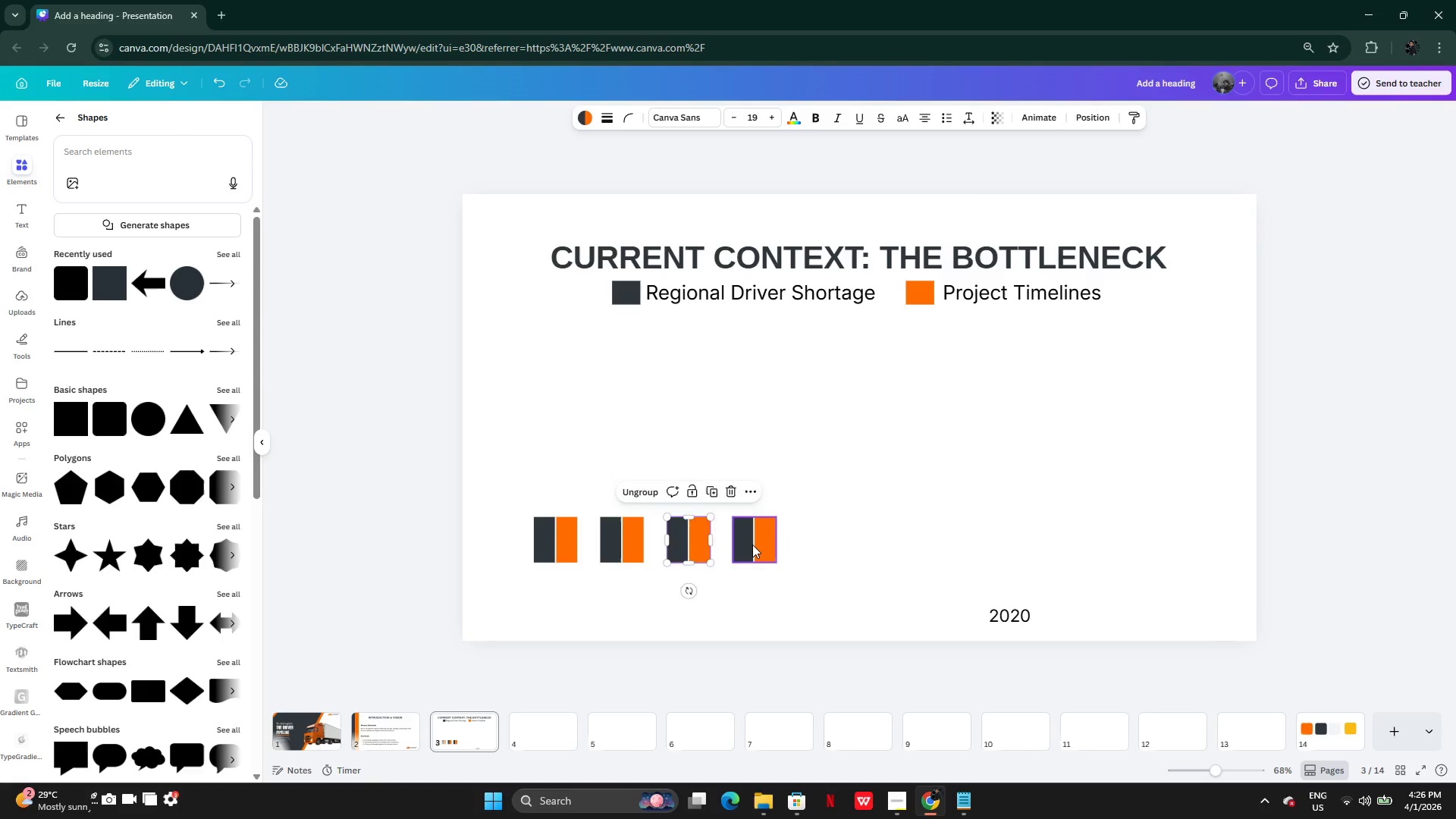 
left_click([752, 544])
 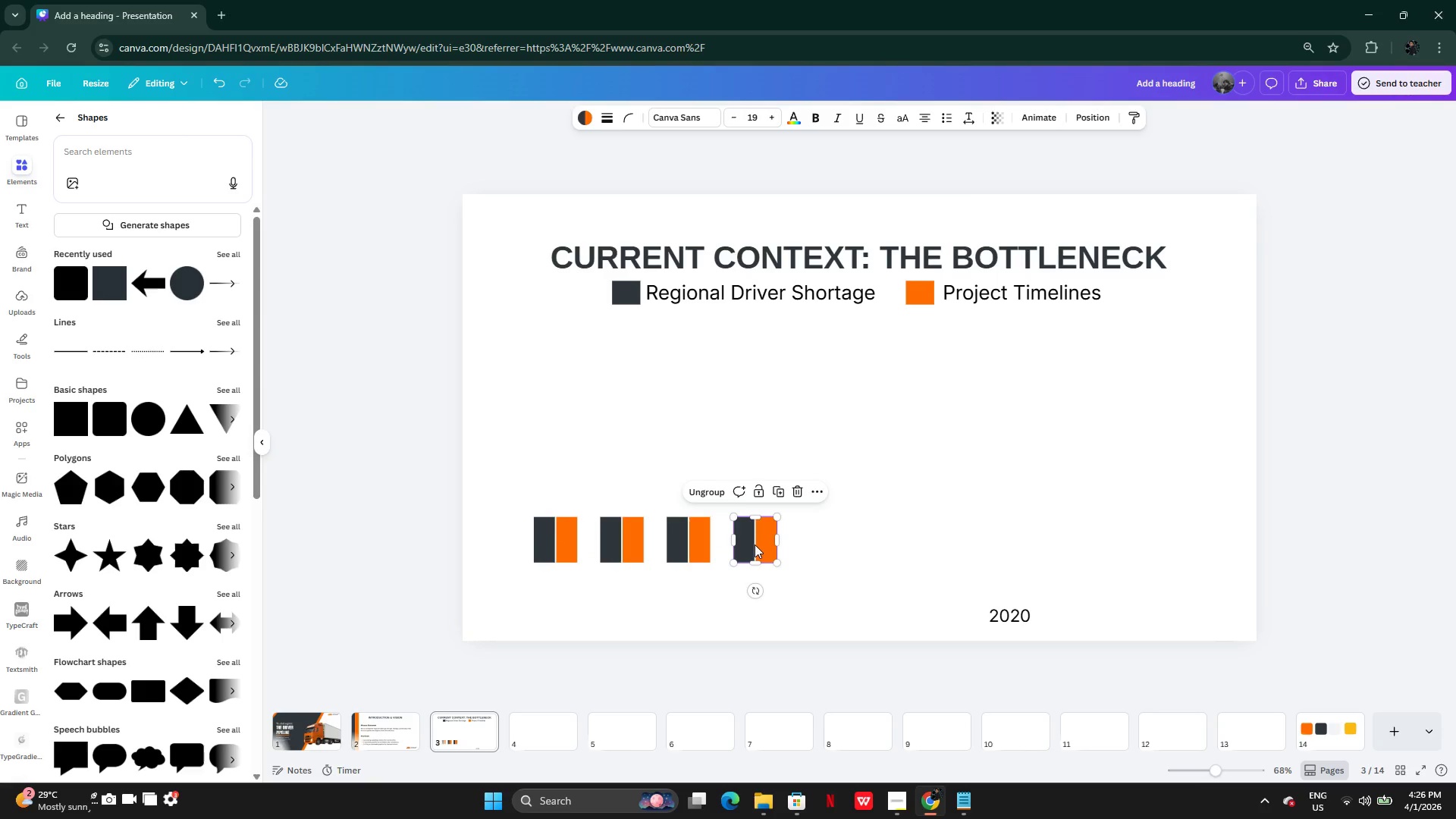 
hold_key(key=AltLeft, duration=0.59)
left_click_drag(start_coordinate=[758, 544], to_coordinate=[789, 544])
 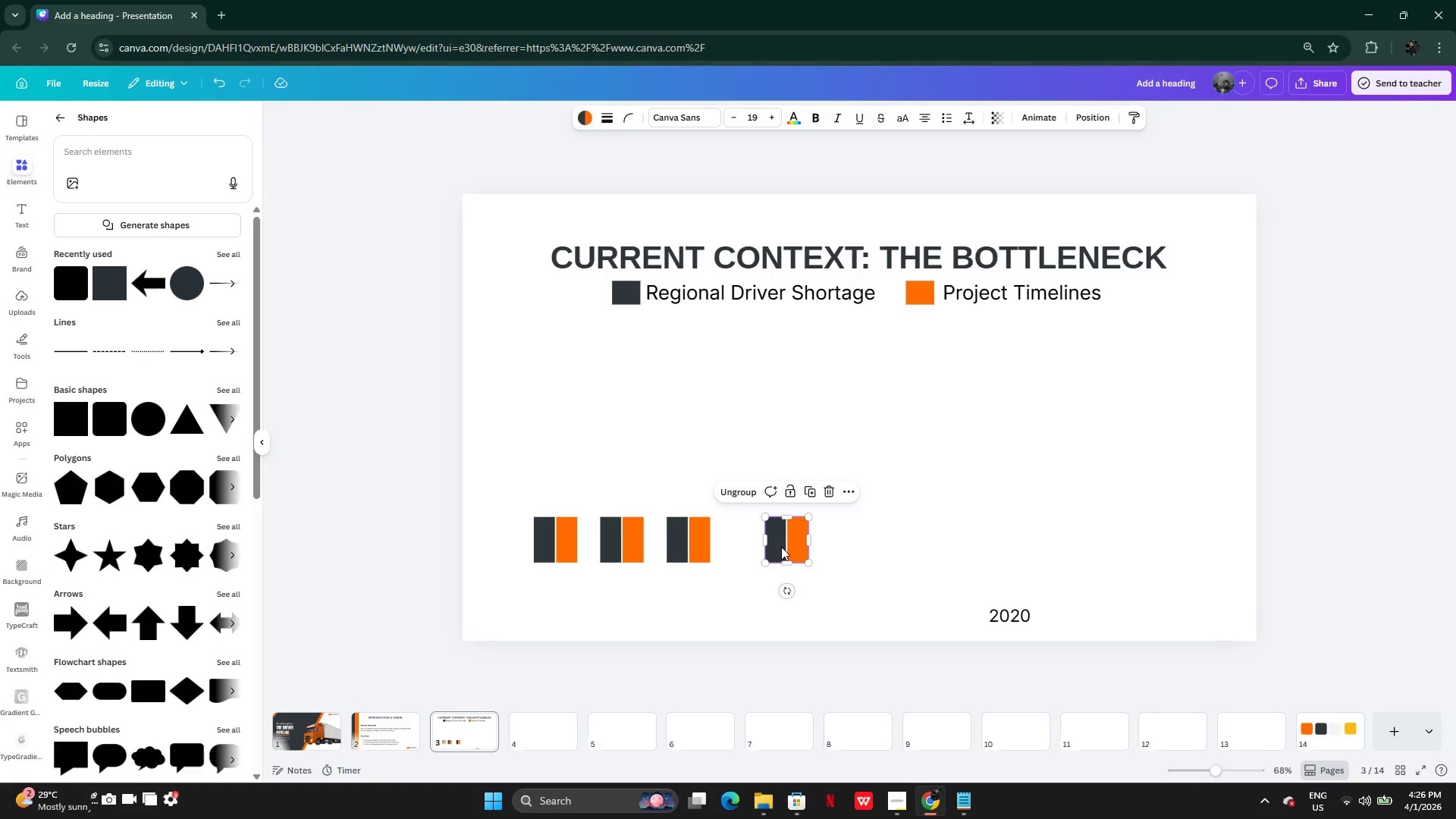 
key(Control+Z)
 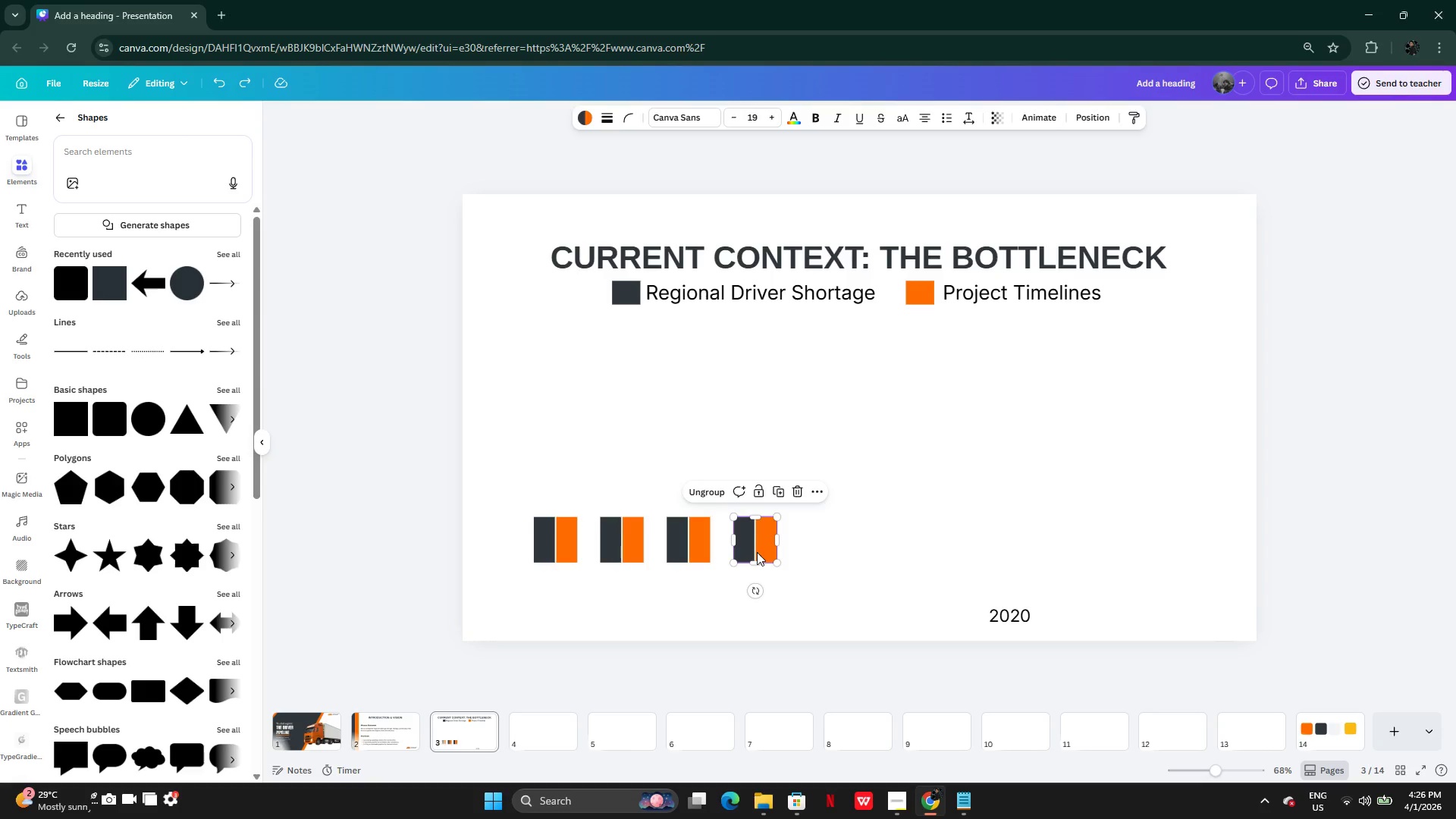 
hold_key(key=AltLeft, duration=0.34)
left_click_drag(start_coordinate=[752, 552], to_coordinate=[767, 552])
 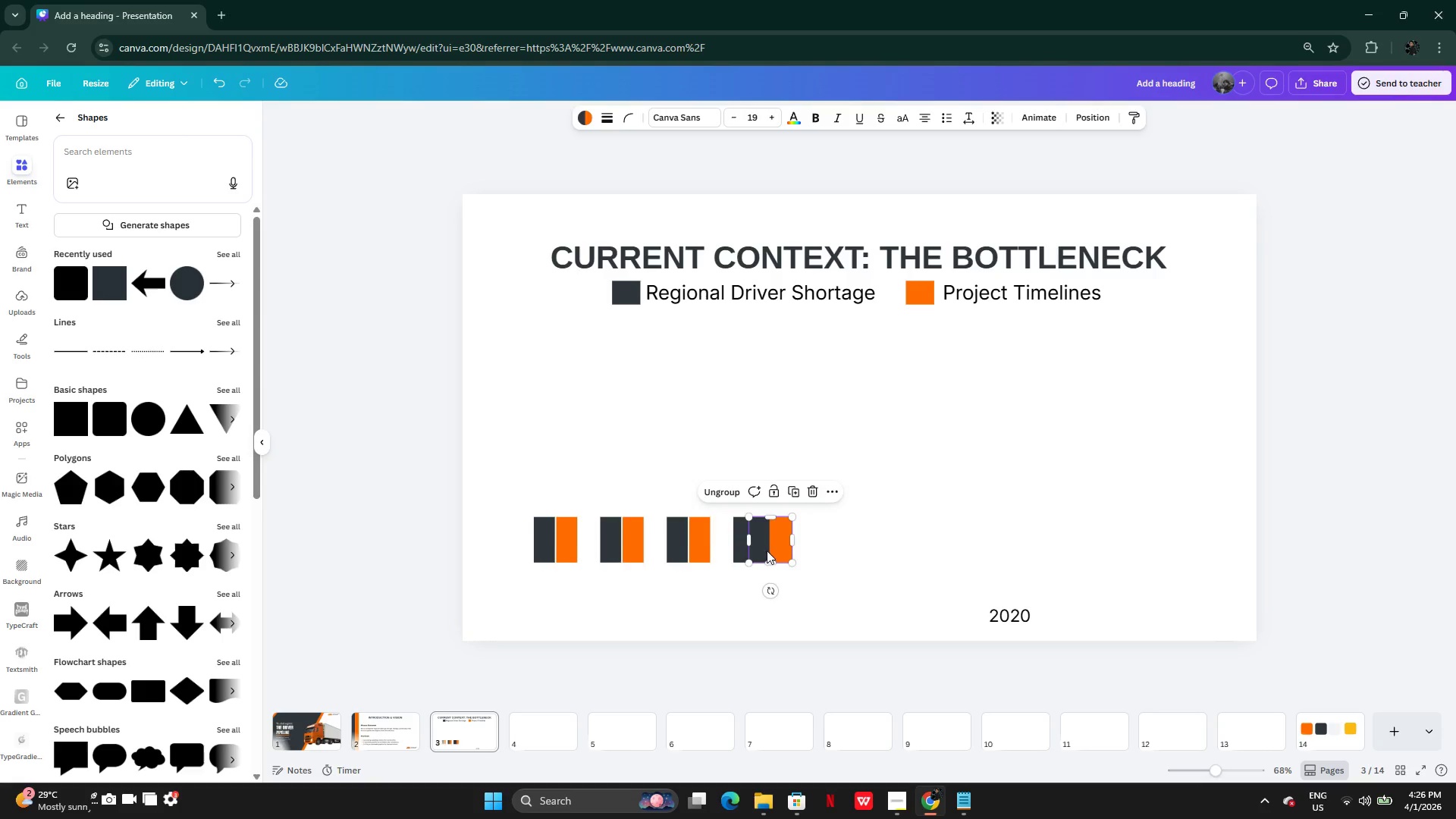 
left_click_drag(start_coordinate=[766, 551], to_coordinate=[817, 551])
 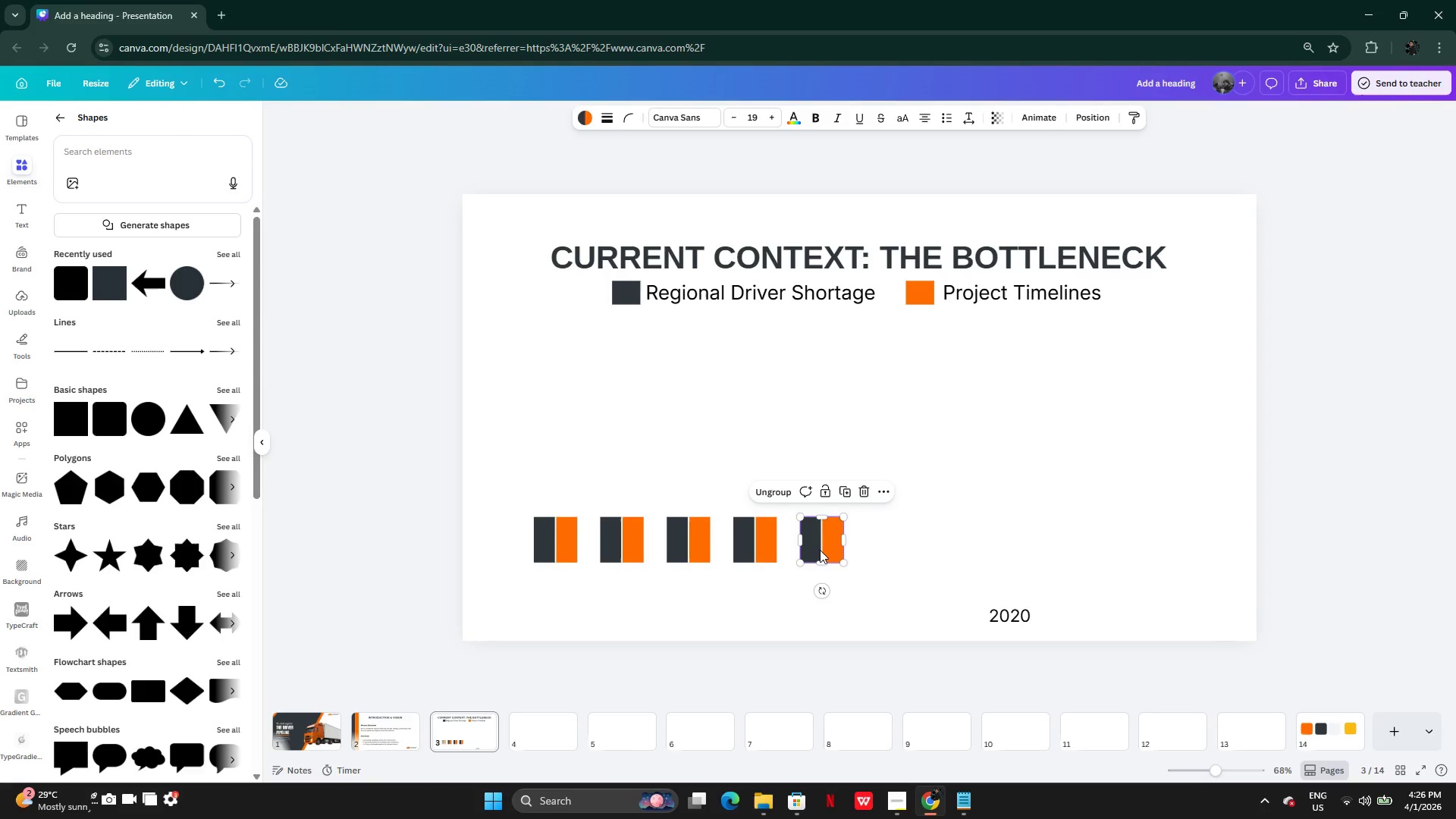 
hold_key(key=AltLeft, duration=0.44)
left_click_drag(start_coordinate=[817, 549], to_coordinate=[843, 549])
 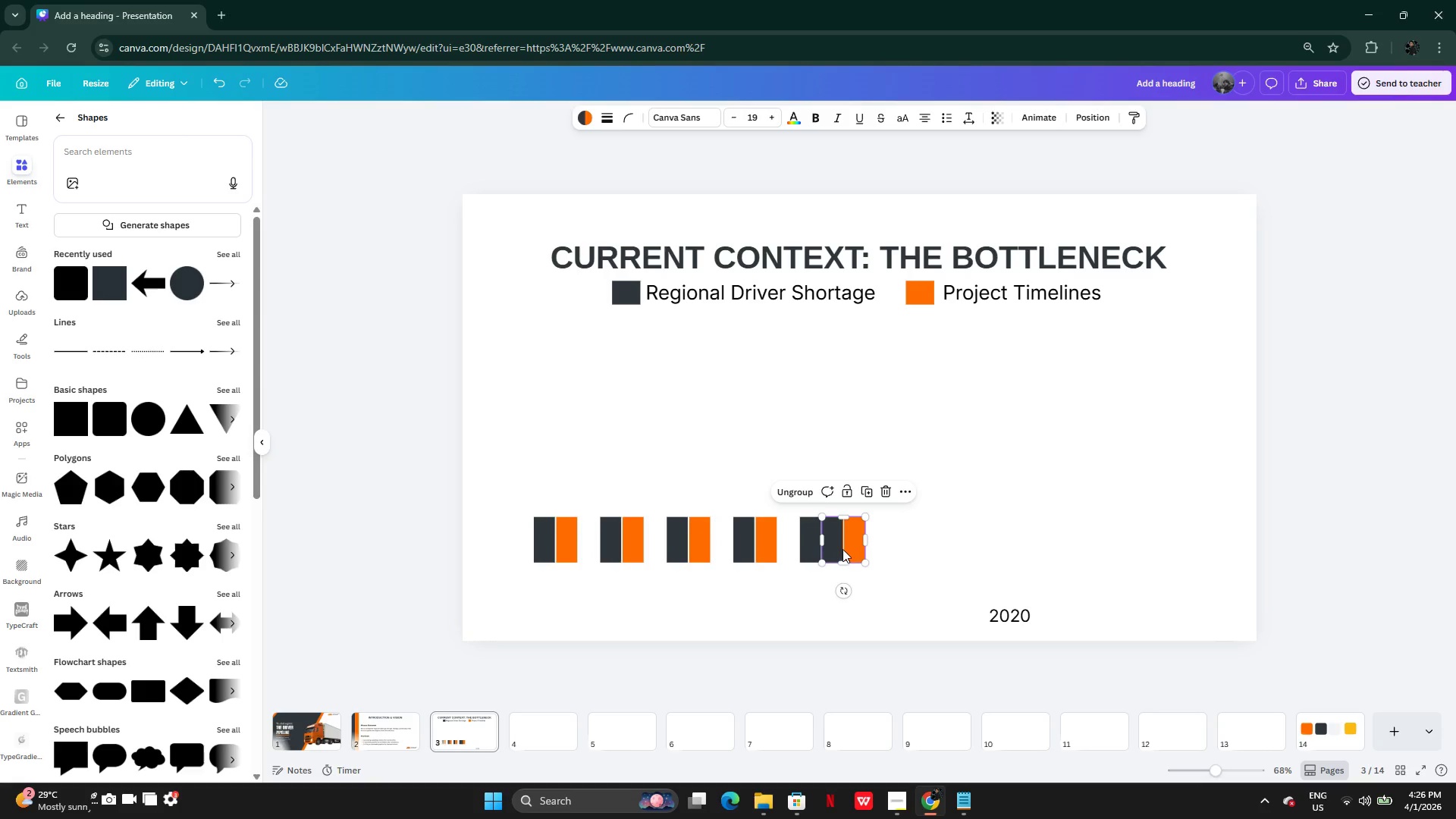 
left_click_drag(start_coordinate=[843, 549], to_coordinate=[886, 549])
 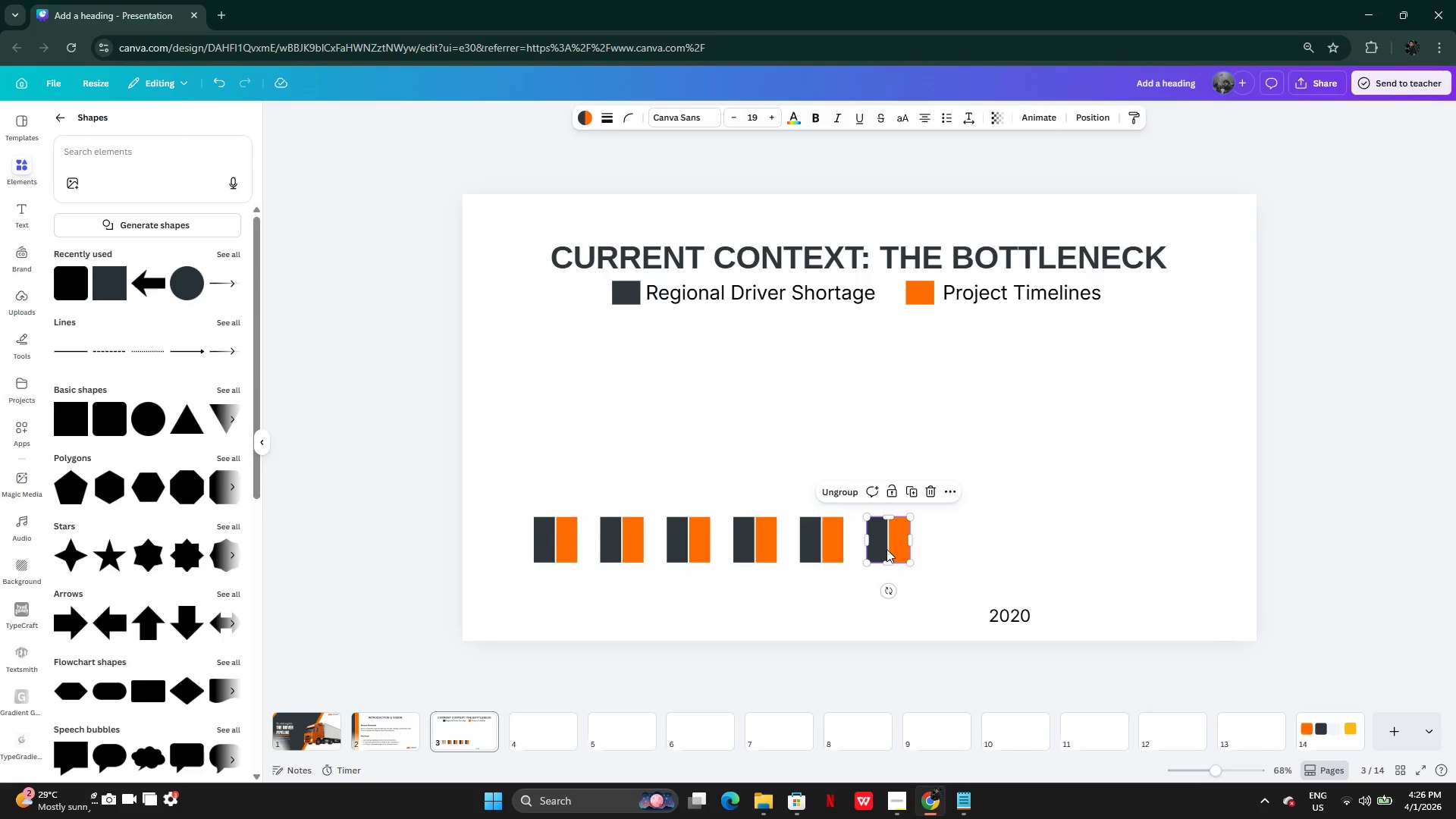 
hold_key(key=AltLeft, duration=0.45)
left_click_drag(start_coordinate=[887, 548], to_coordinate=[921, 548])
 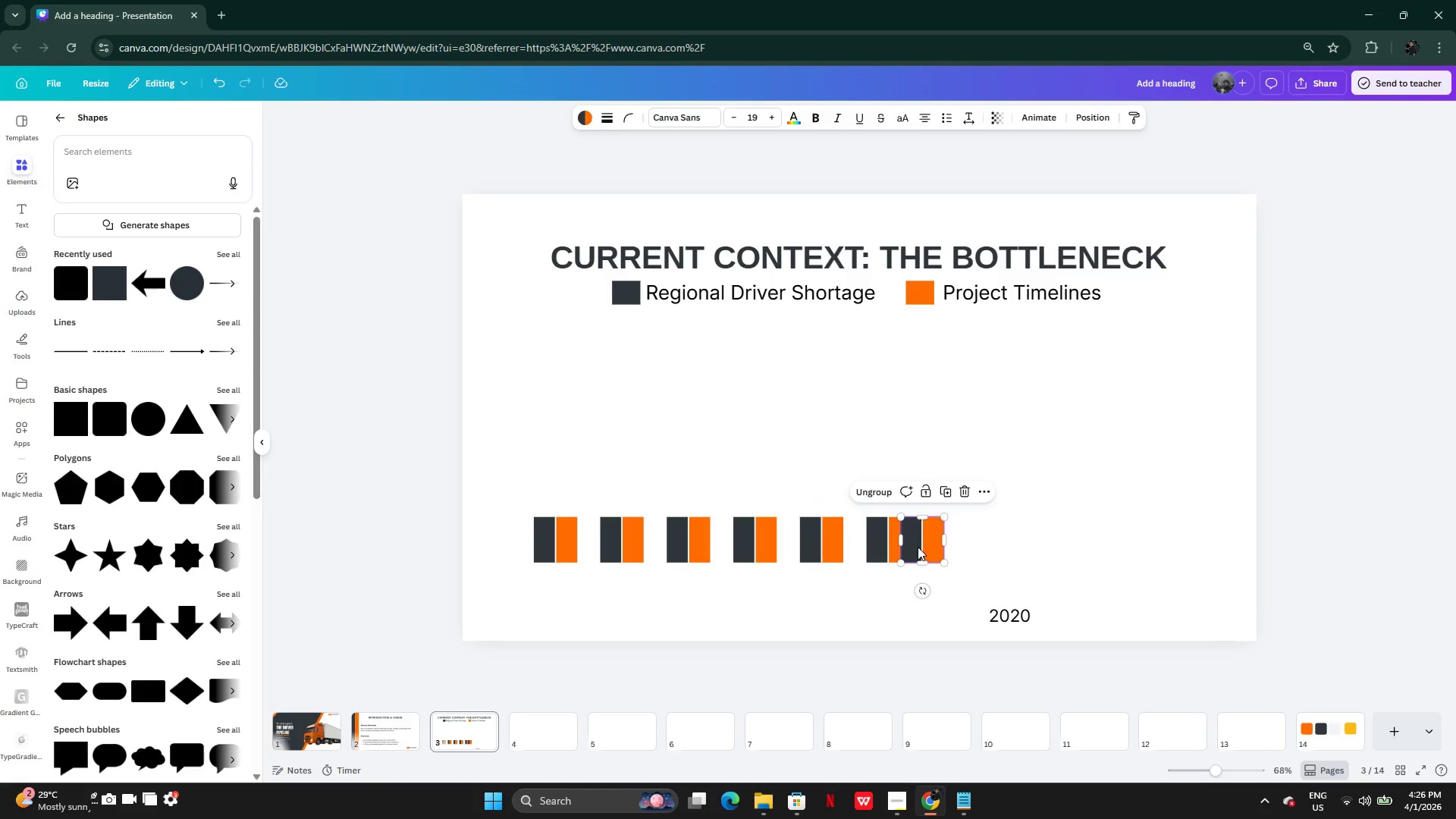 
left_click_drag(start_coordinate=[918, 548], to_coordinate=[952, 546])
 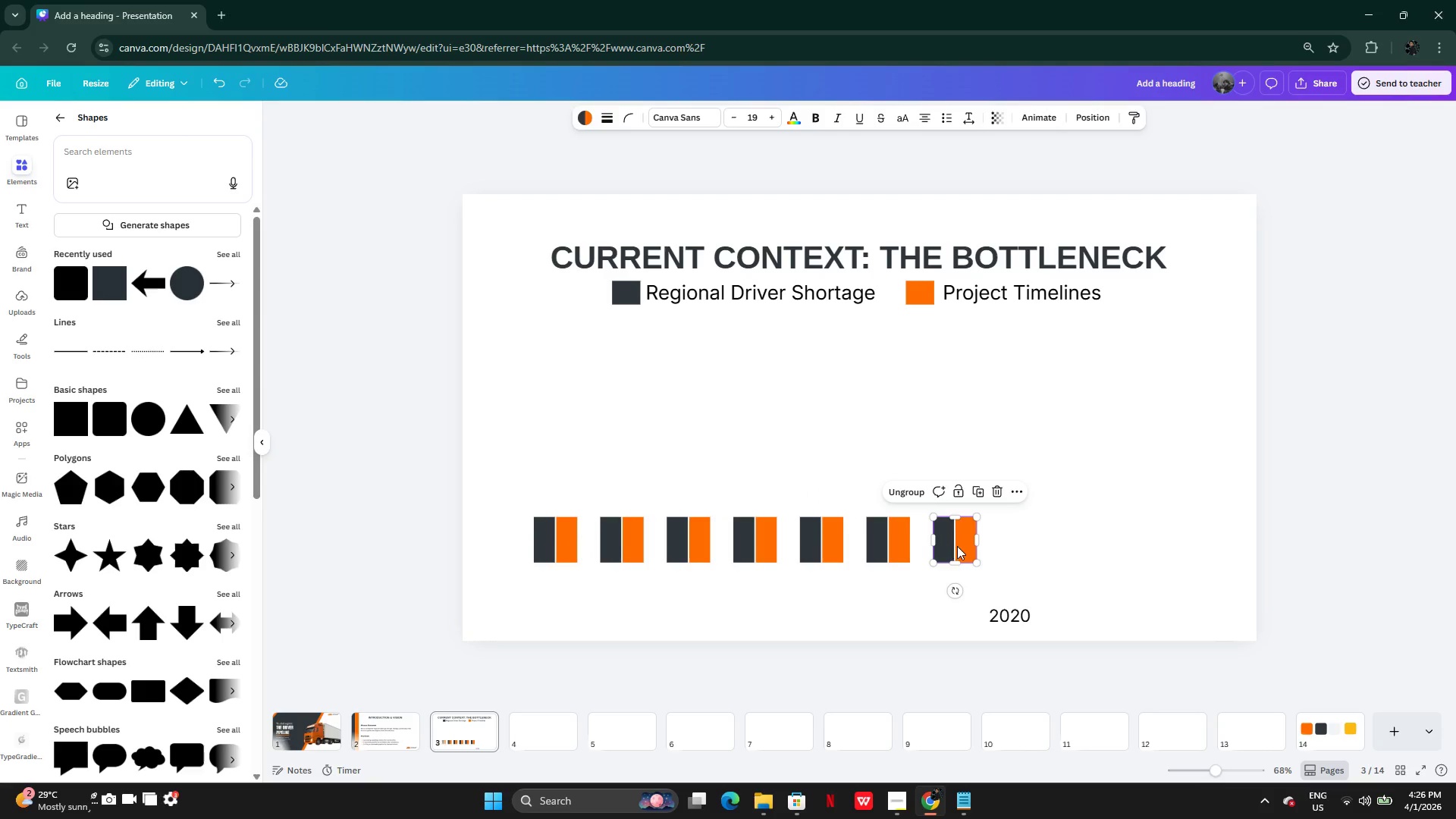 
hold_key(key=AltLeft, duration=0.52)
left_click_drag(start_coordinate=[957, 546], to_coordinate=[986, 546])
 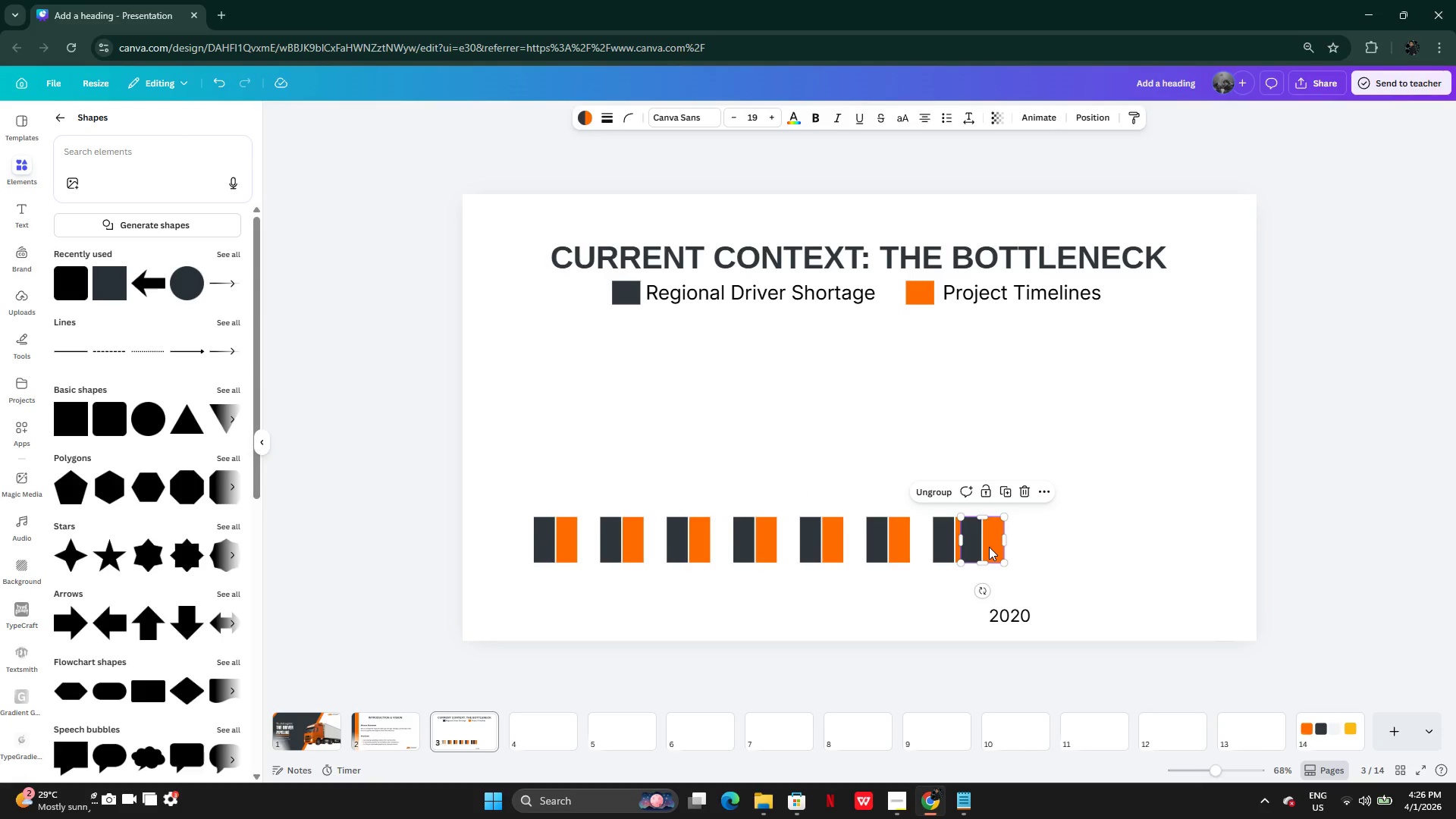 
left_click_drag(start_coordinate=[989, 547], to_coordinate=[1028, 549])
 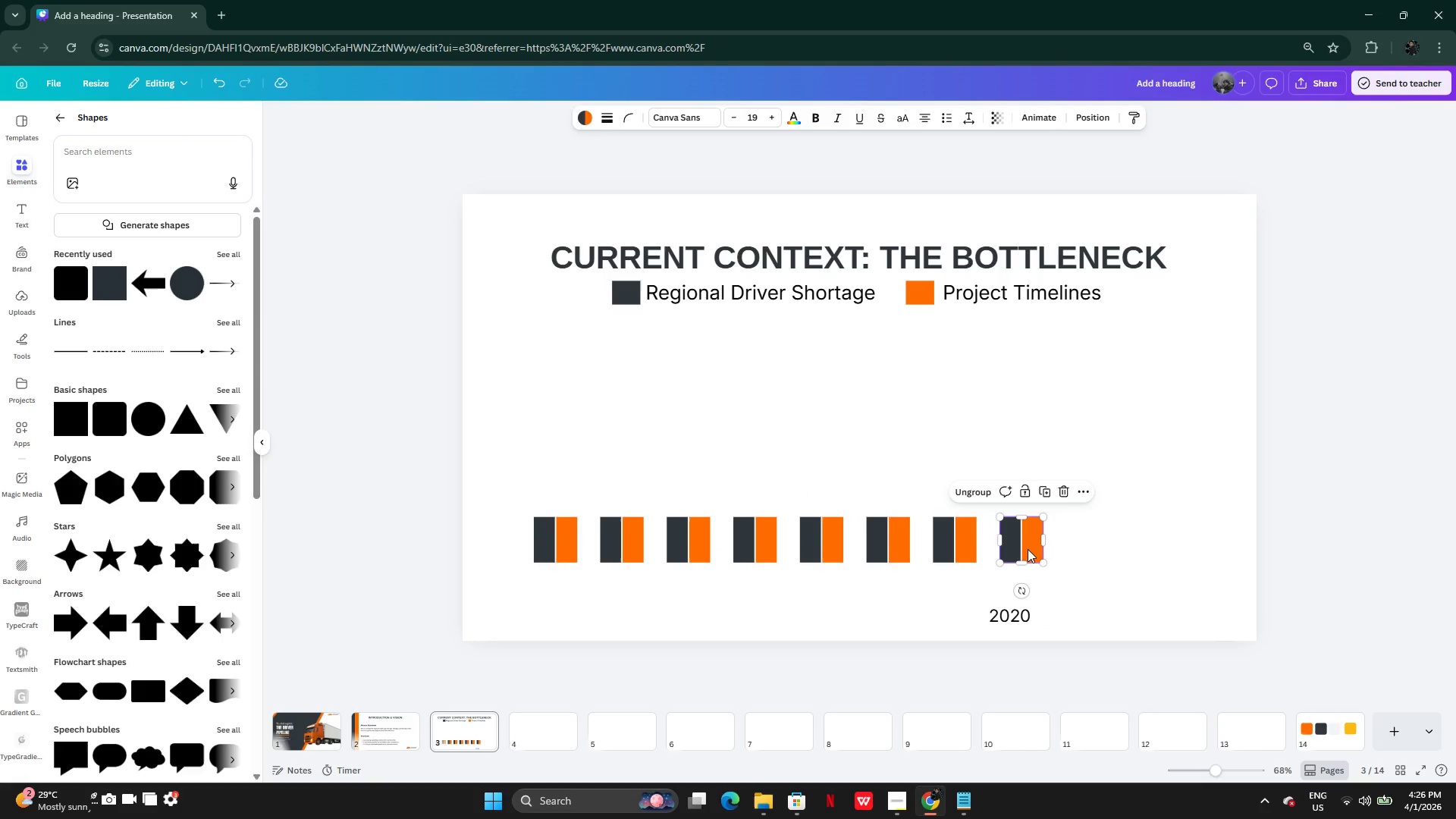 
hold_key(key=AltLeft, duration=0.53)
left_click_drag(start_coordinate=[1025, 548], to_coordinate=[1059, 548])
 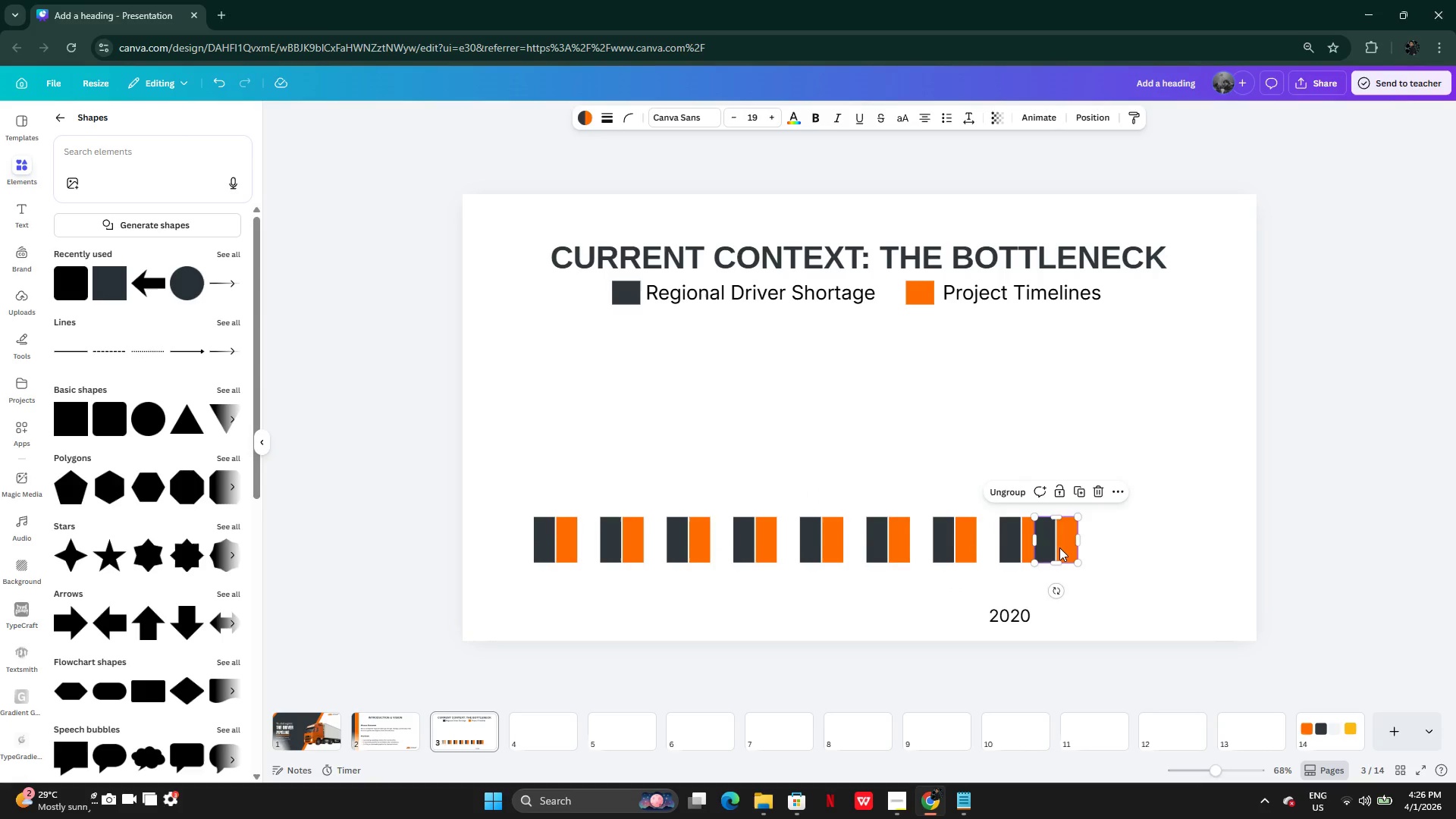 
left_click_drag(start_coordinate=[1059, 548], to_coordinate=[1094, 548])
 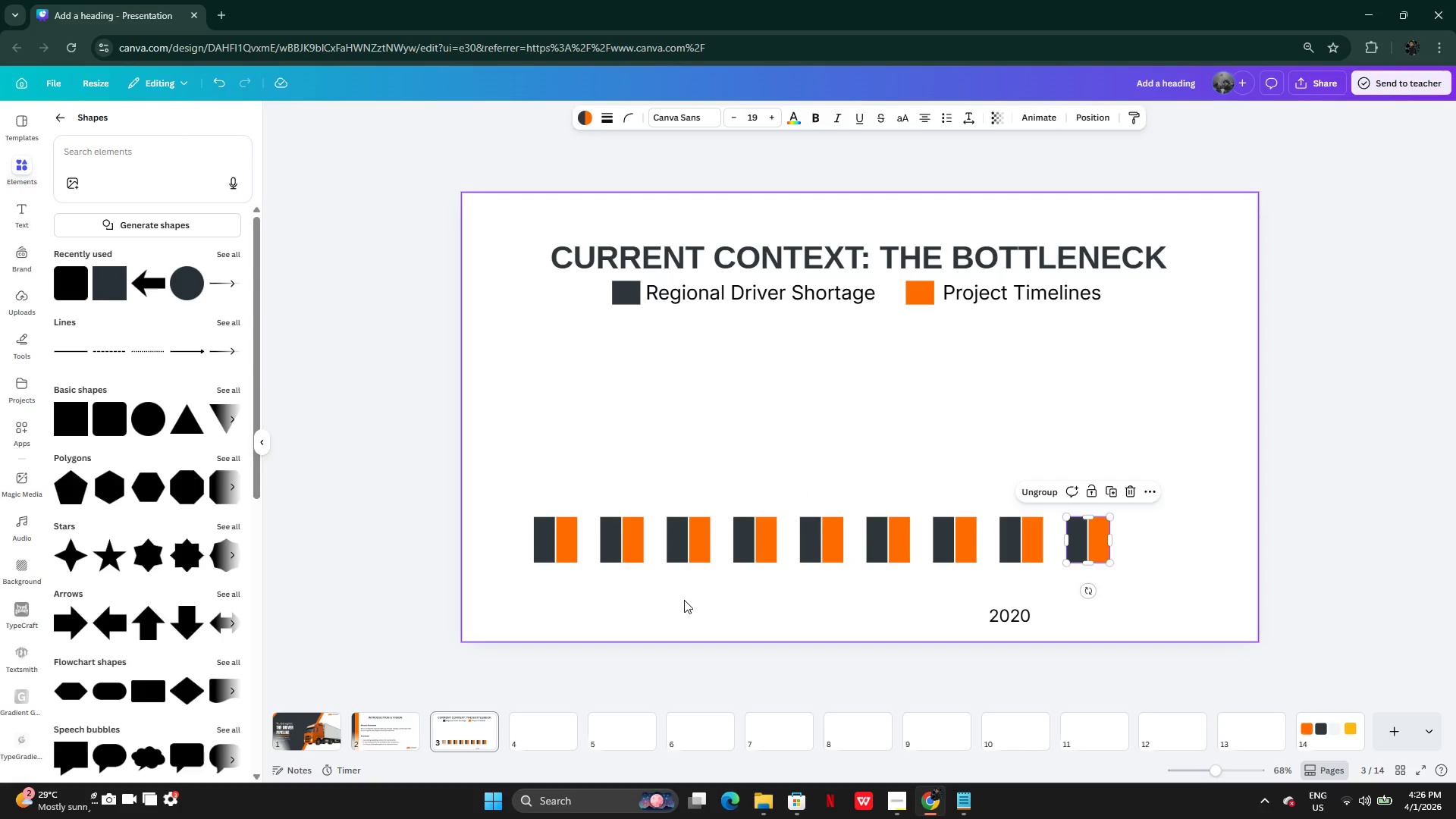 
left_click([684, 600])
 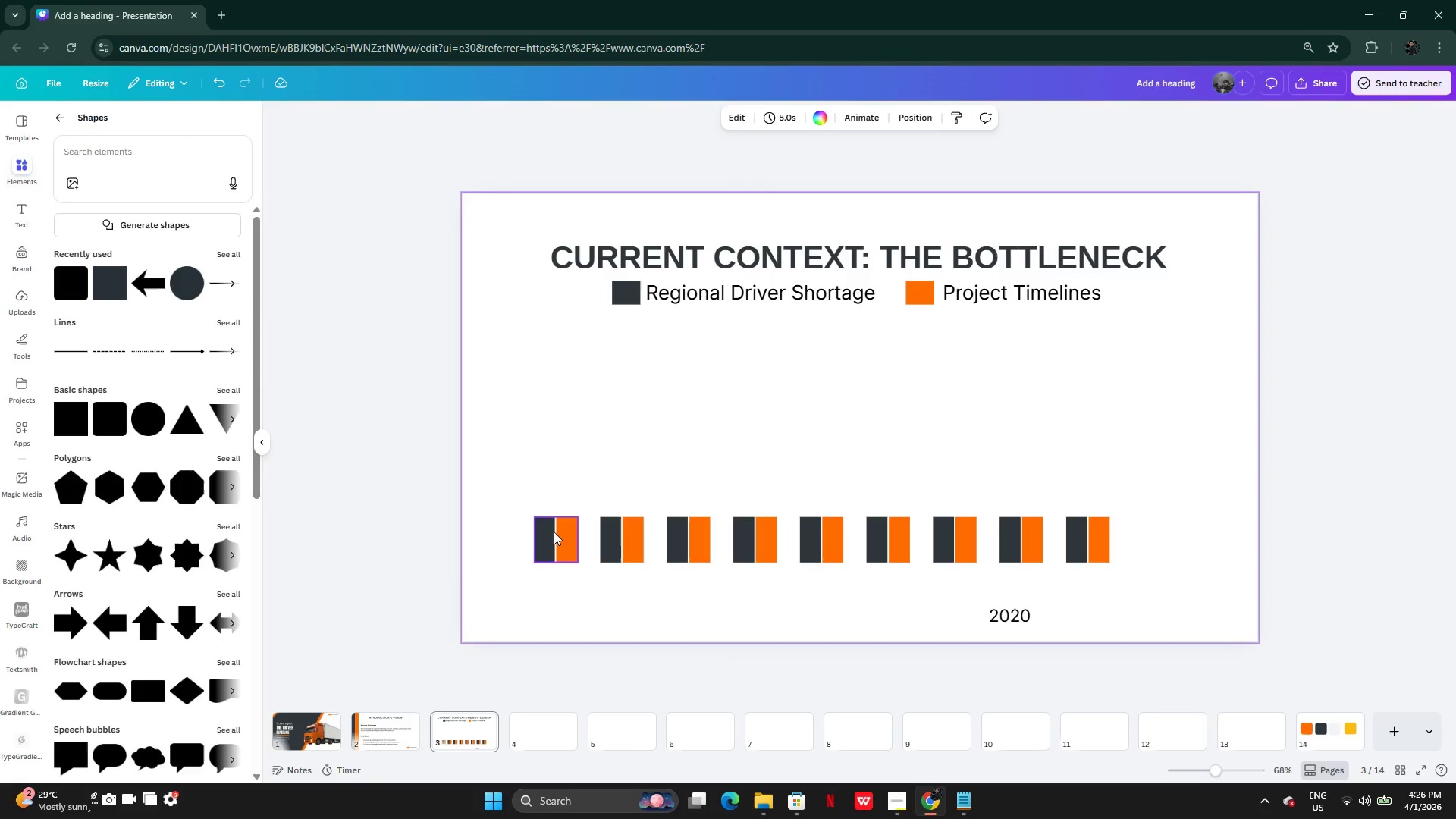 
left_click([620, 527])
 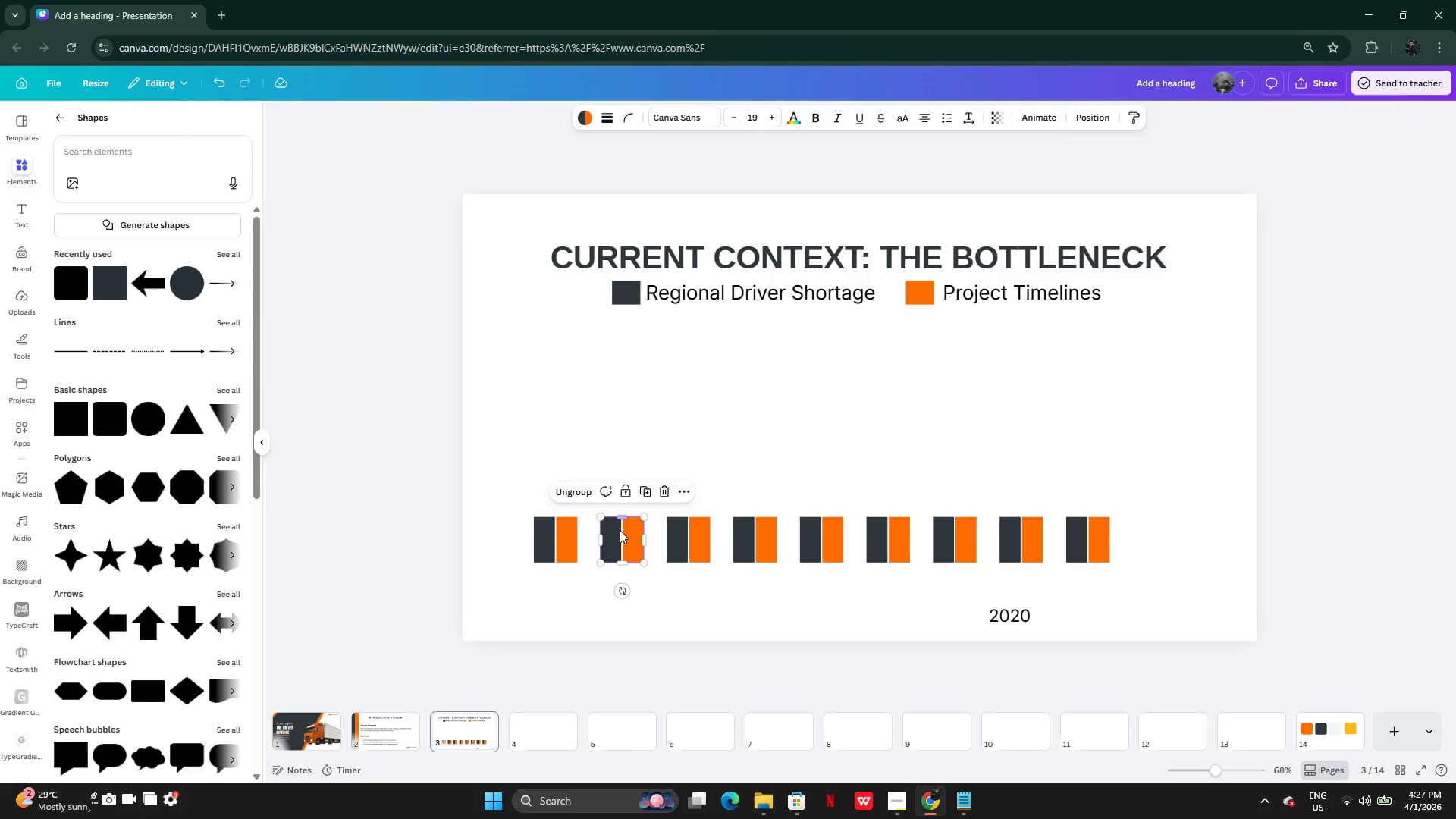 
hold_key(key=ShiftLeft, duration=1.5)
left_click([704, 548])
 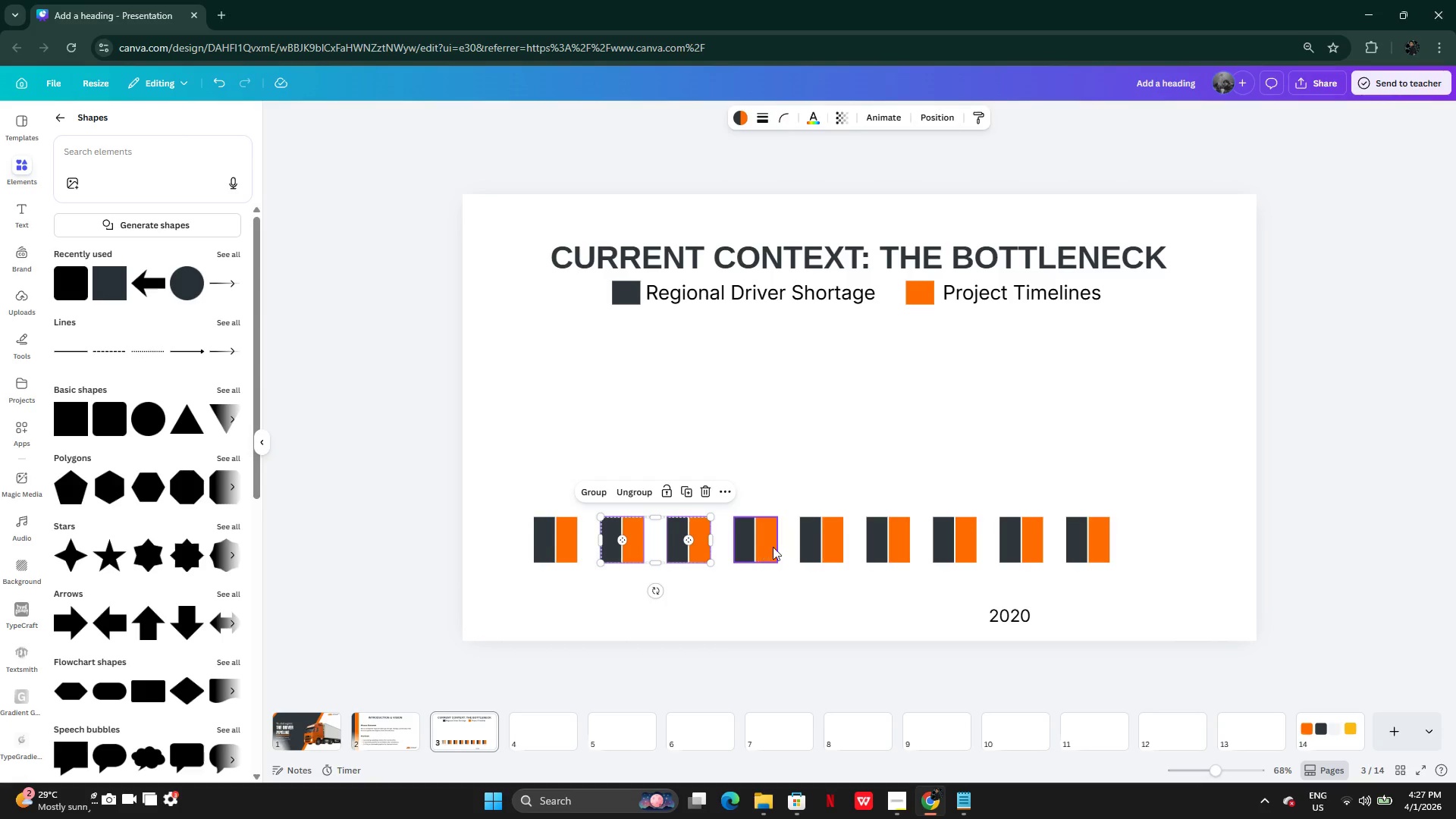 
left_click([774, 547])
 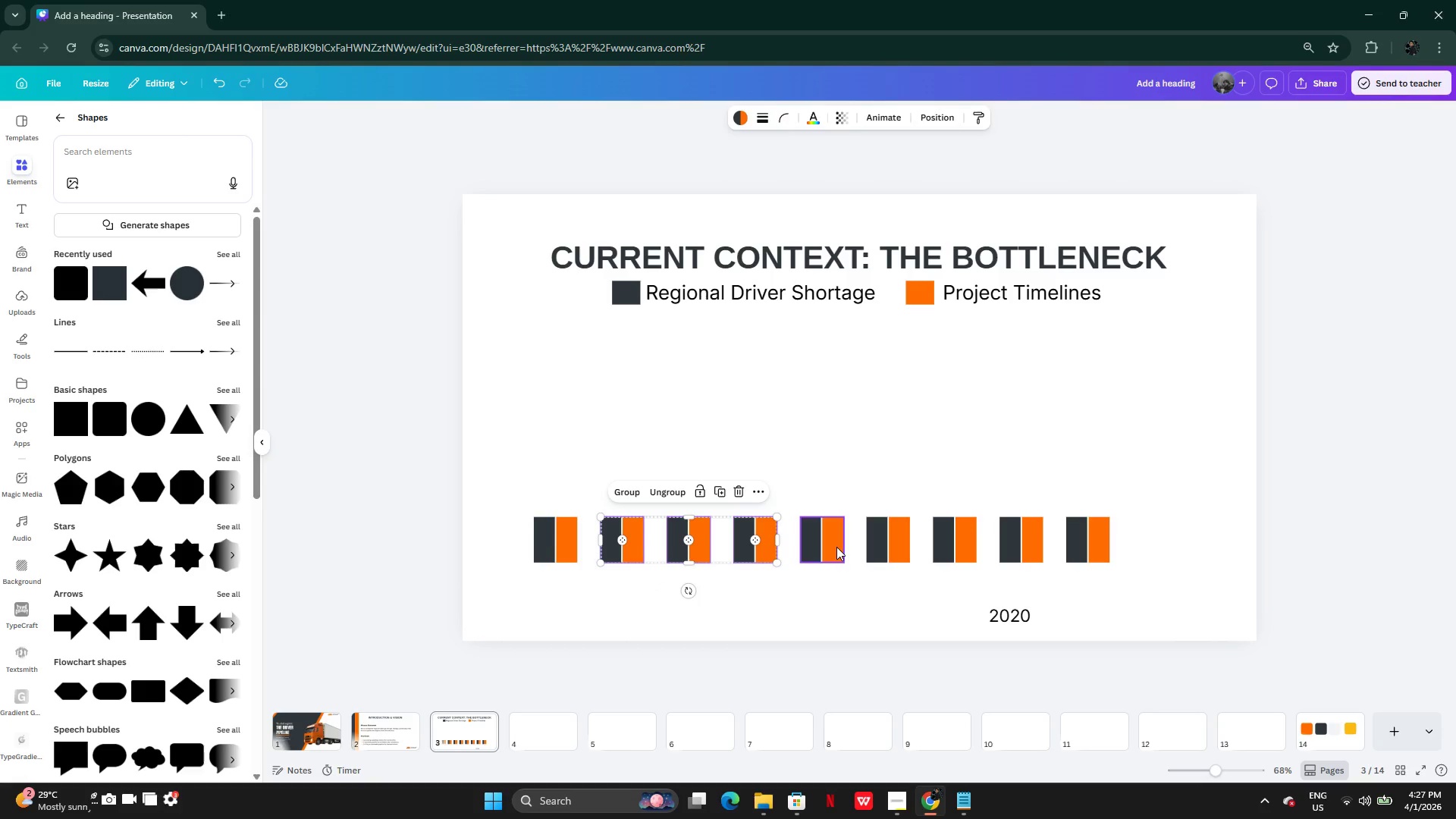 
hold_key(key=ShiftLeft, duration=1.5)
left_click([836, 545])
 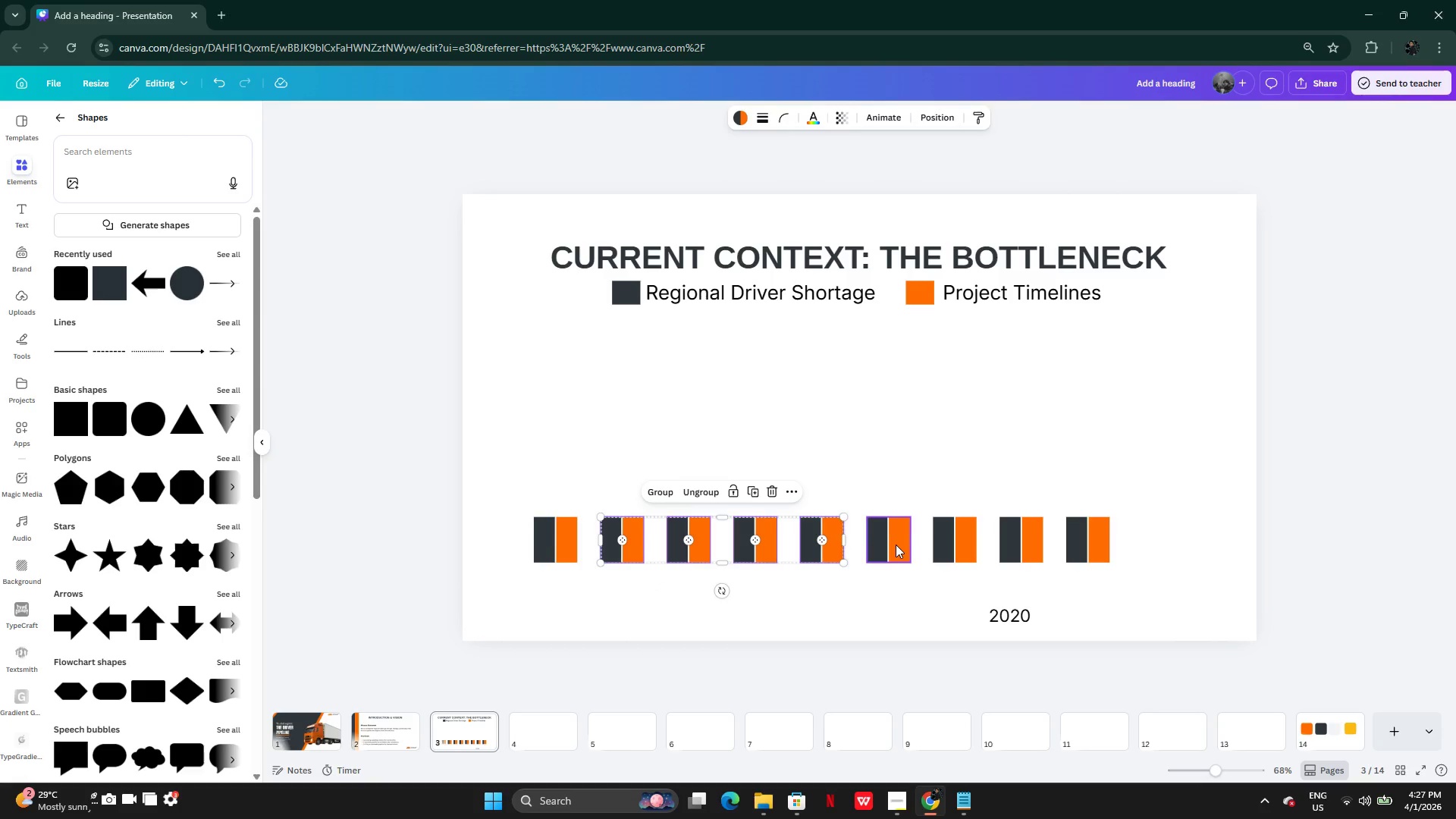 
double_click([896, 544])
 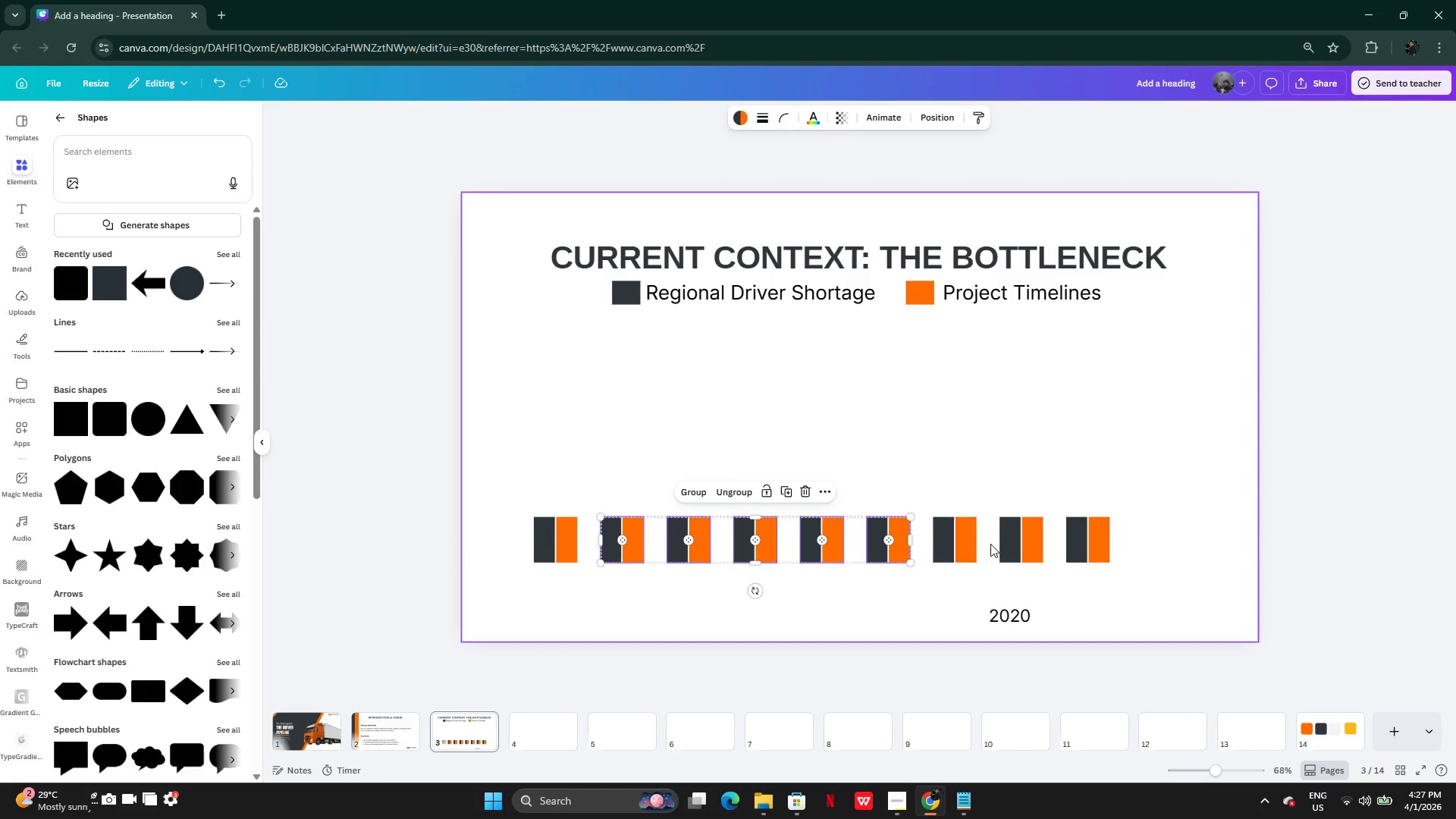 
triple_click([990, 543])
 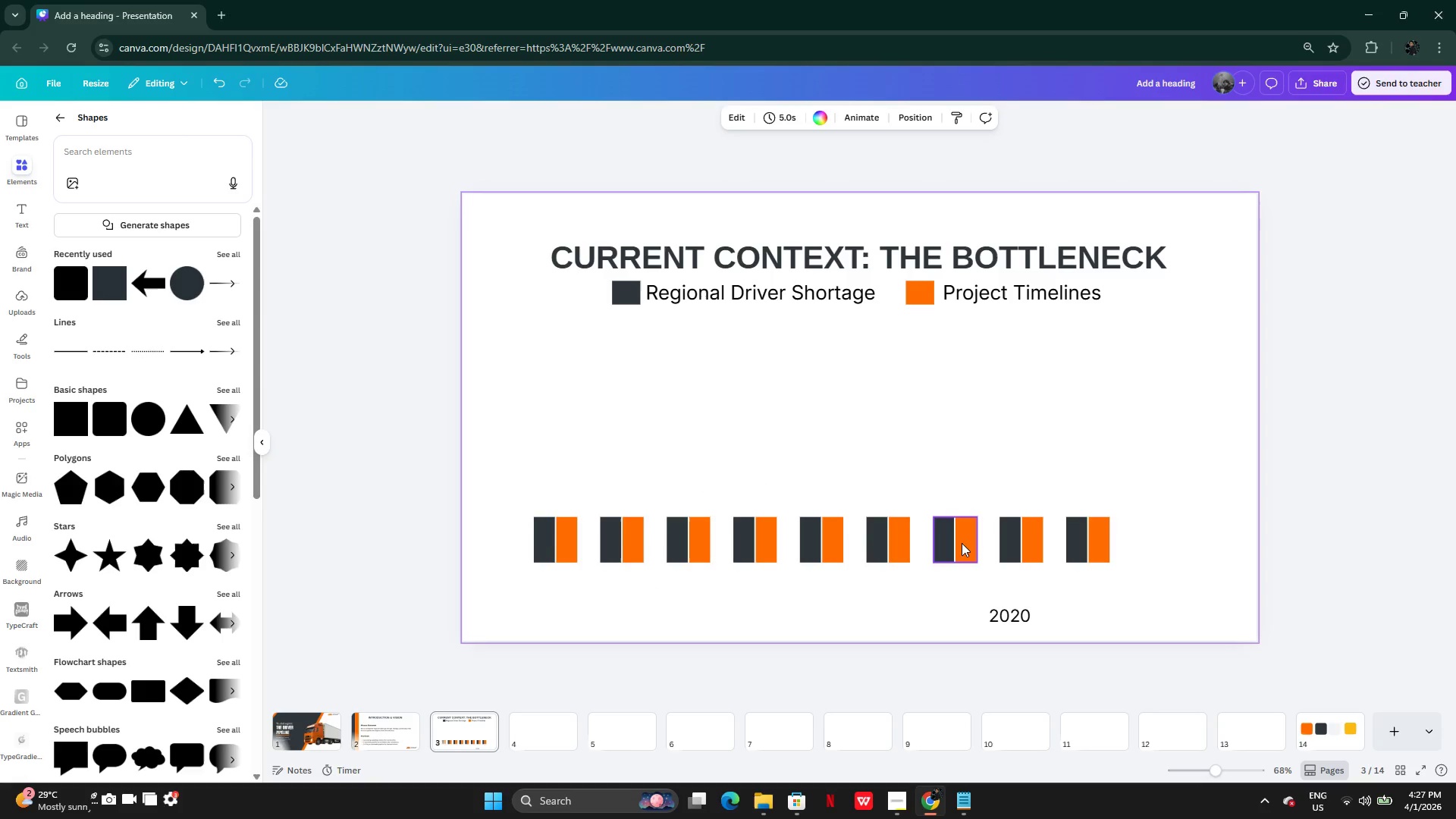 
hold_key(key=ShiftLeft, duration=0.44)
left_click([962, 543])
 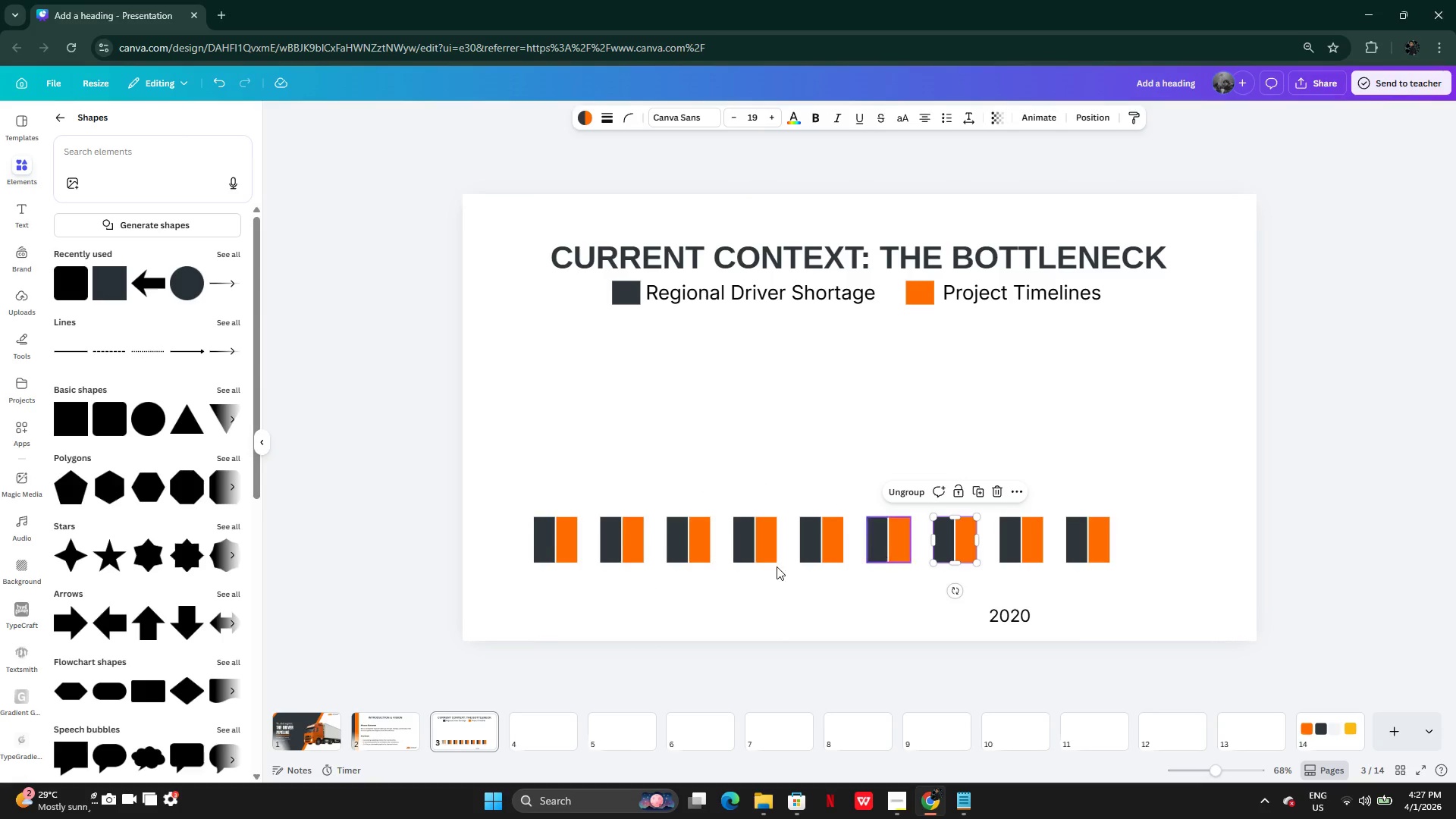 
left_click([754, 568])
 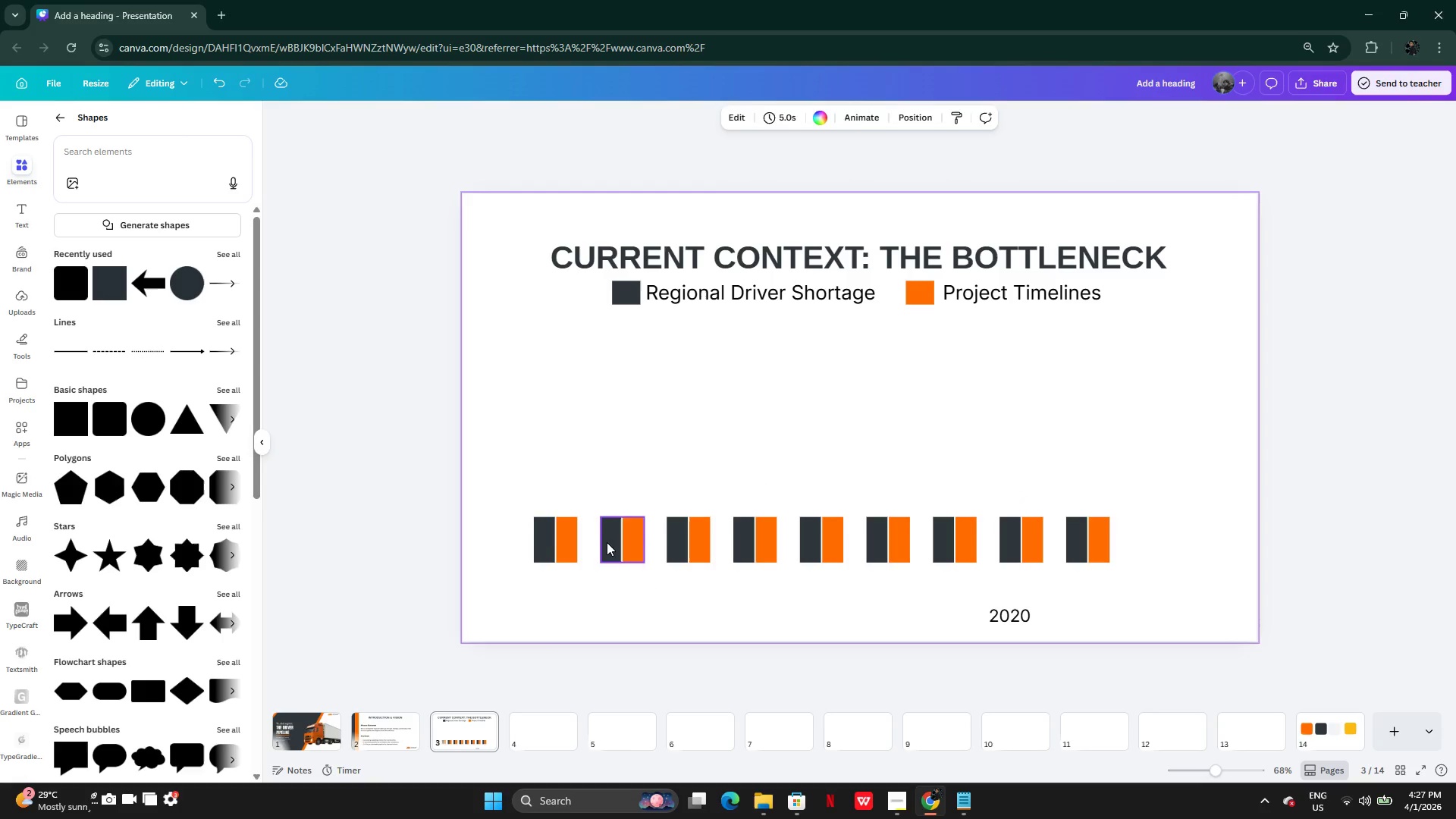 
left_click([615, 542])
 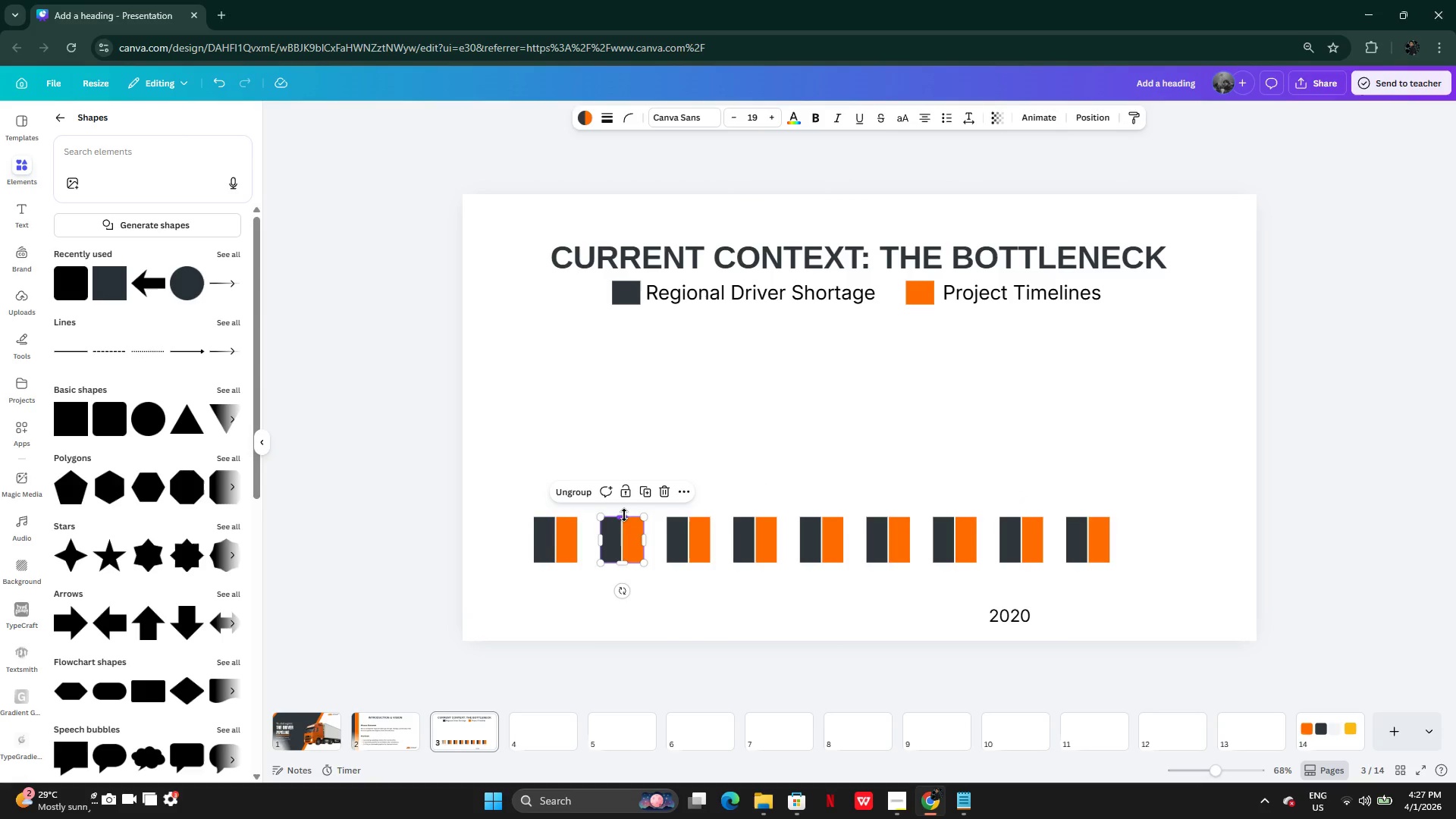 
left_click_drag(start_coordinate=[624, 515], to_coordinate=[620, 482])
 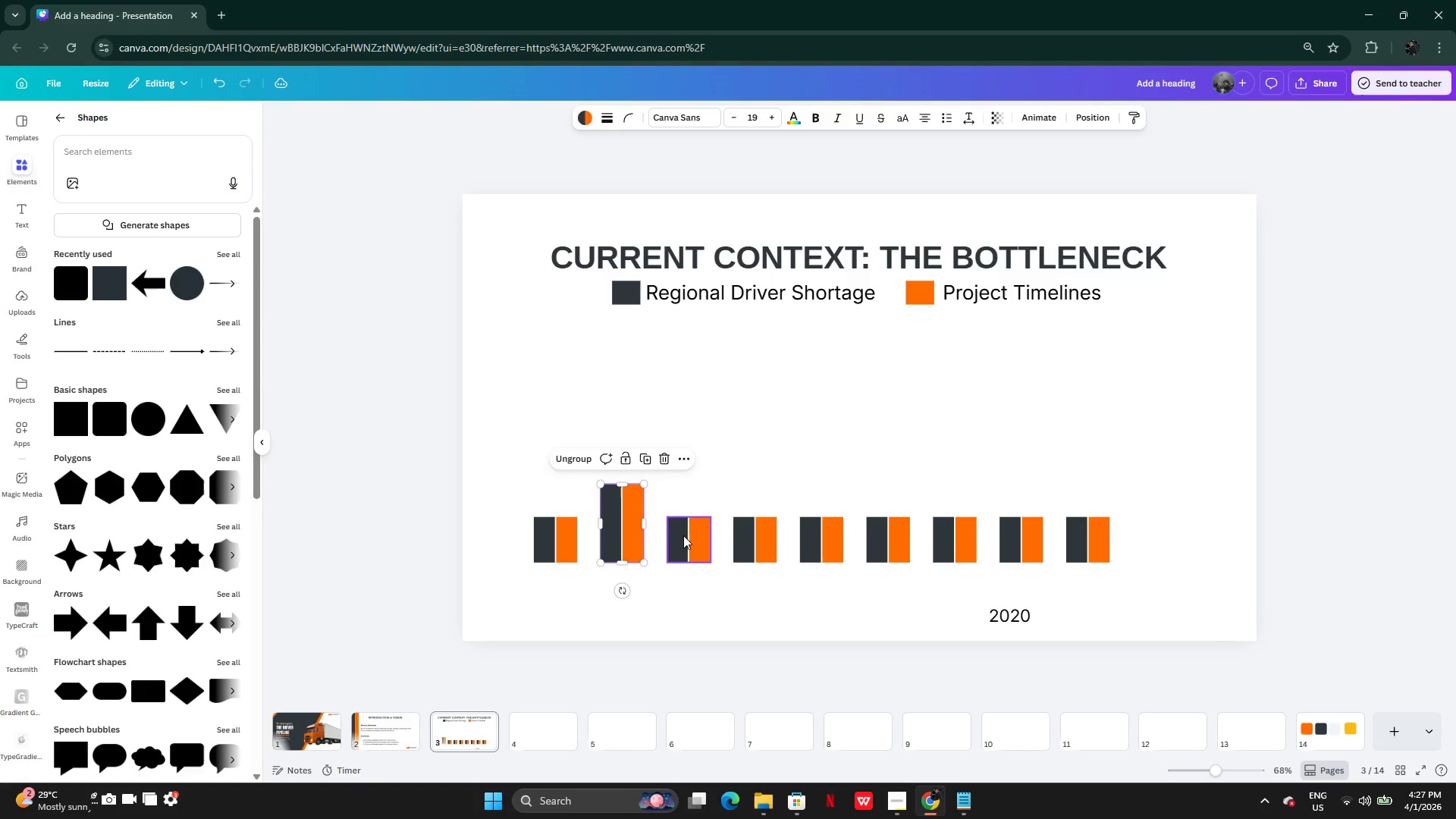 
left_click([683, 535])
 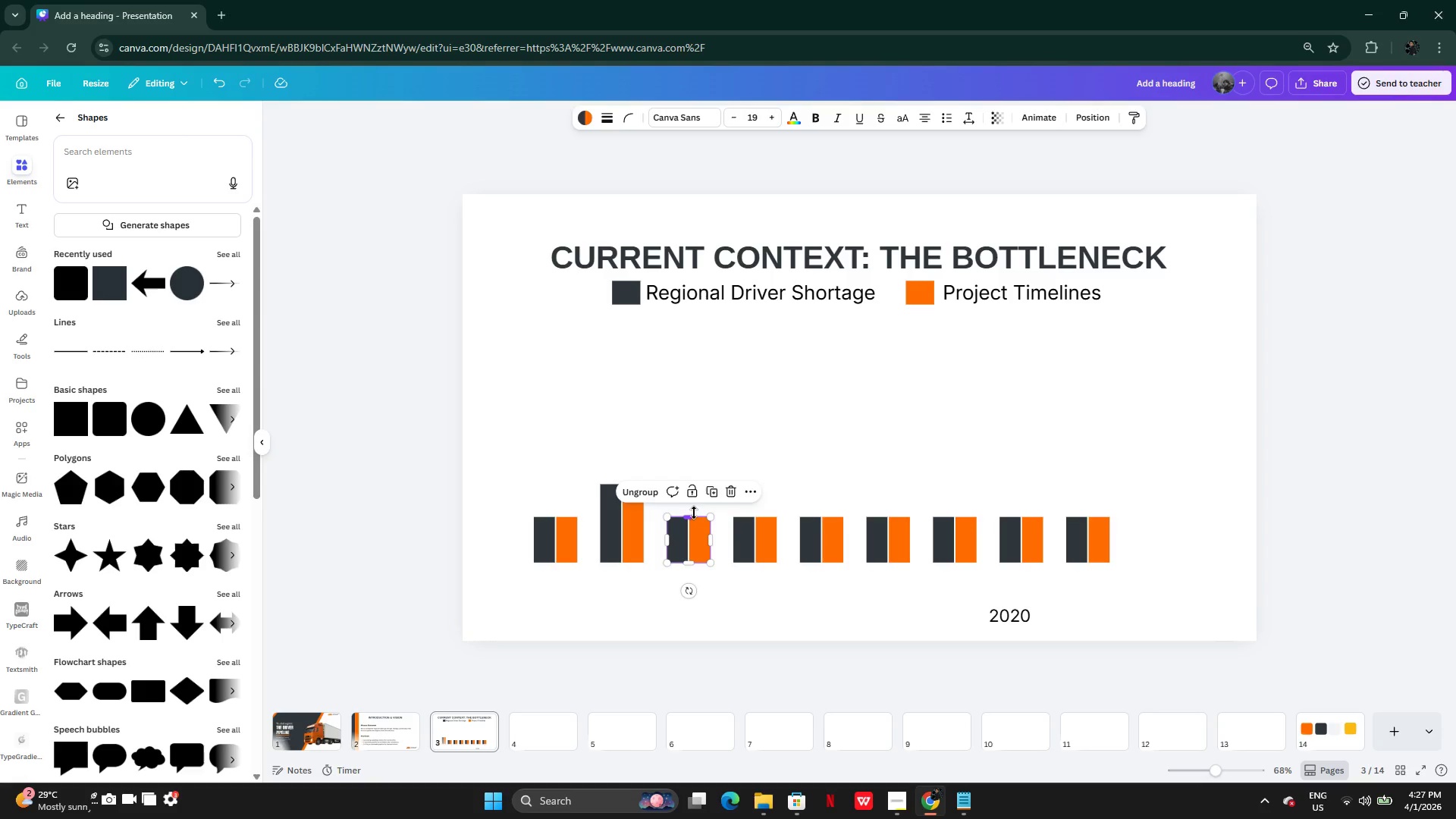 
left_click_drag(start_coordinate=[693, 513], to_coordinate=[695, 462])
 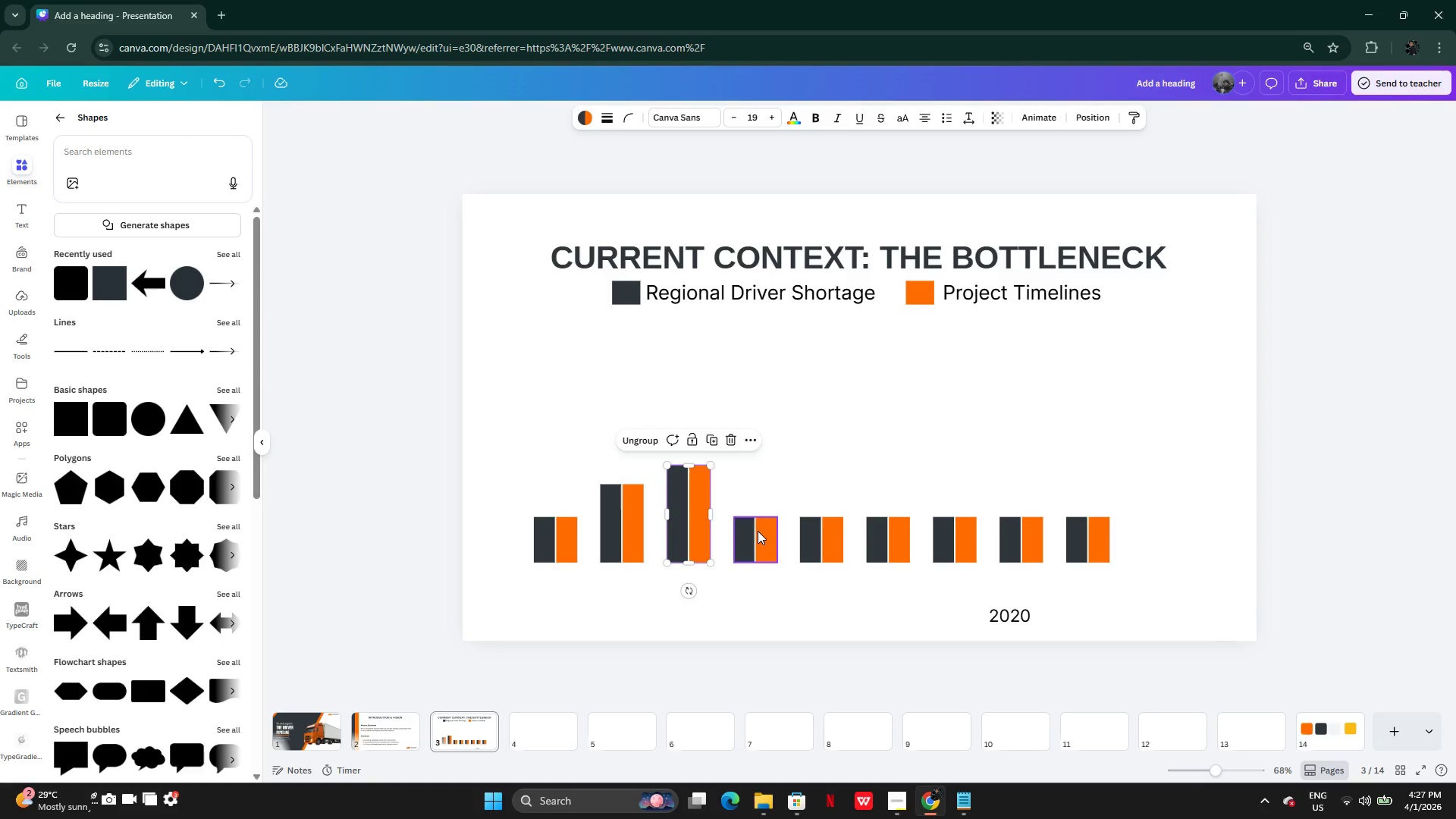 
left_click([758, 531])
 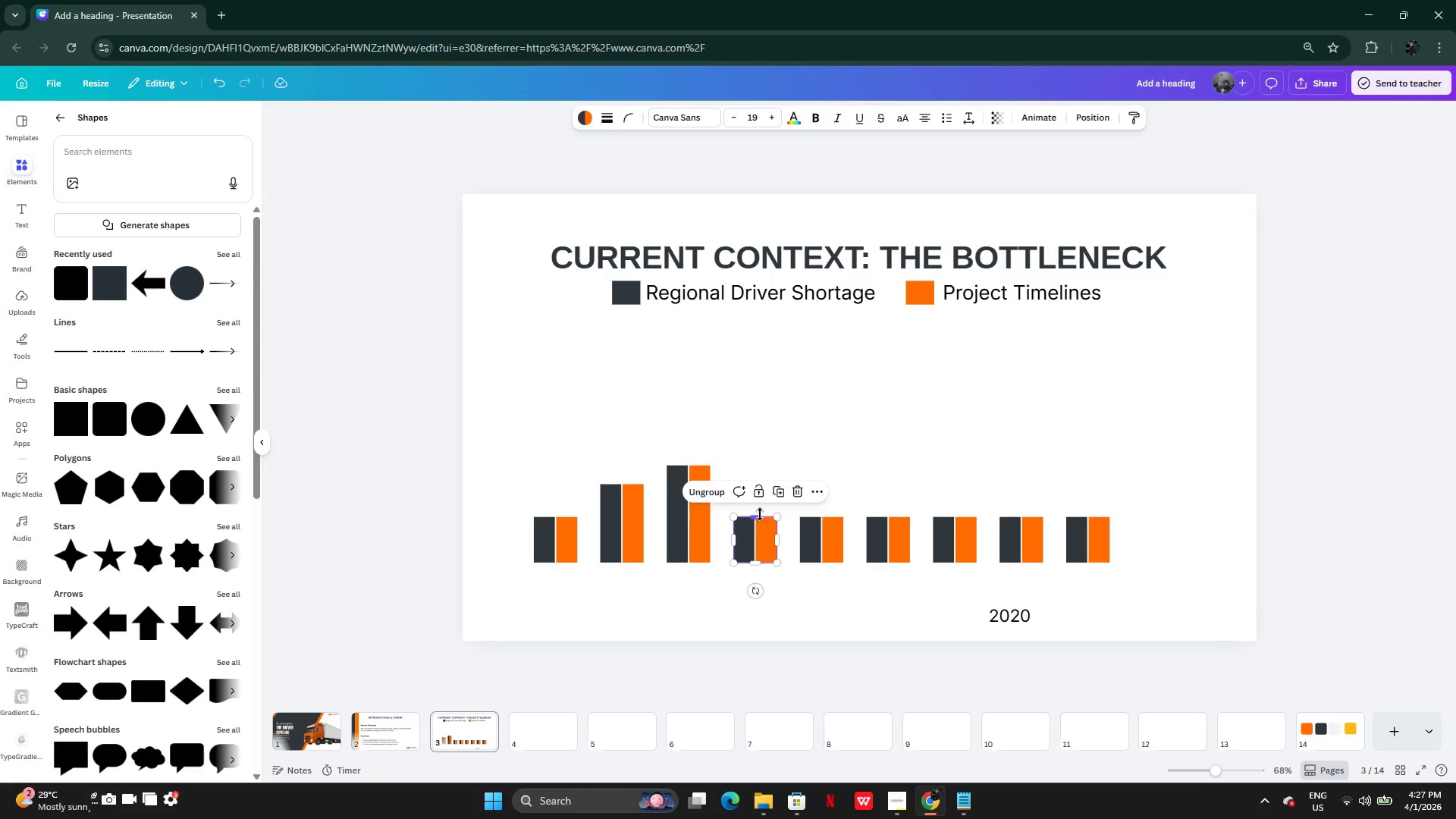 
left_click_drag(start_coordinate=[760, 514], to_coordinate=[762, 431])
 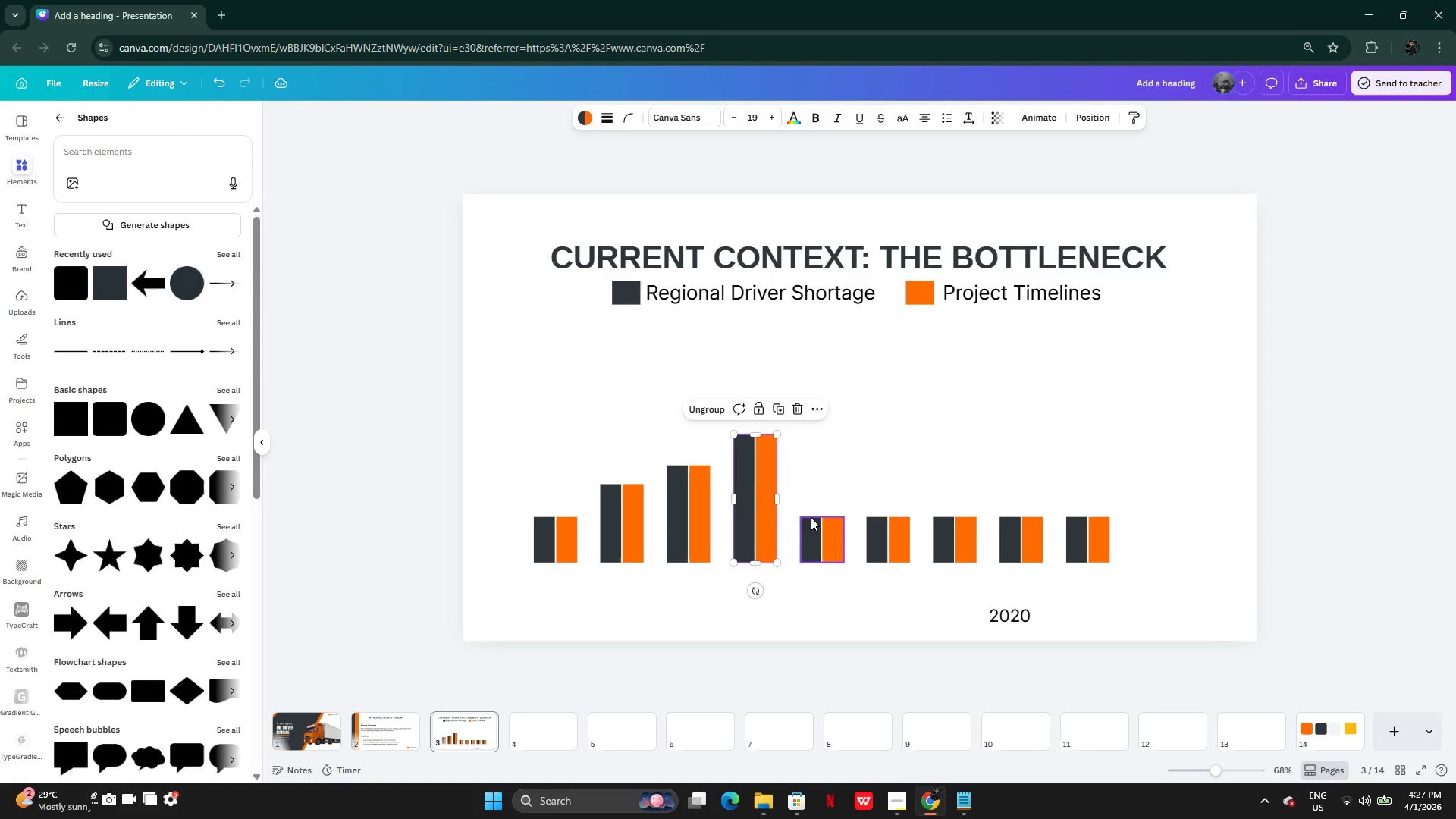 
left_click([811, 517])
 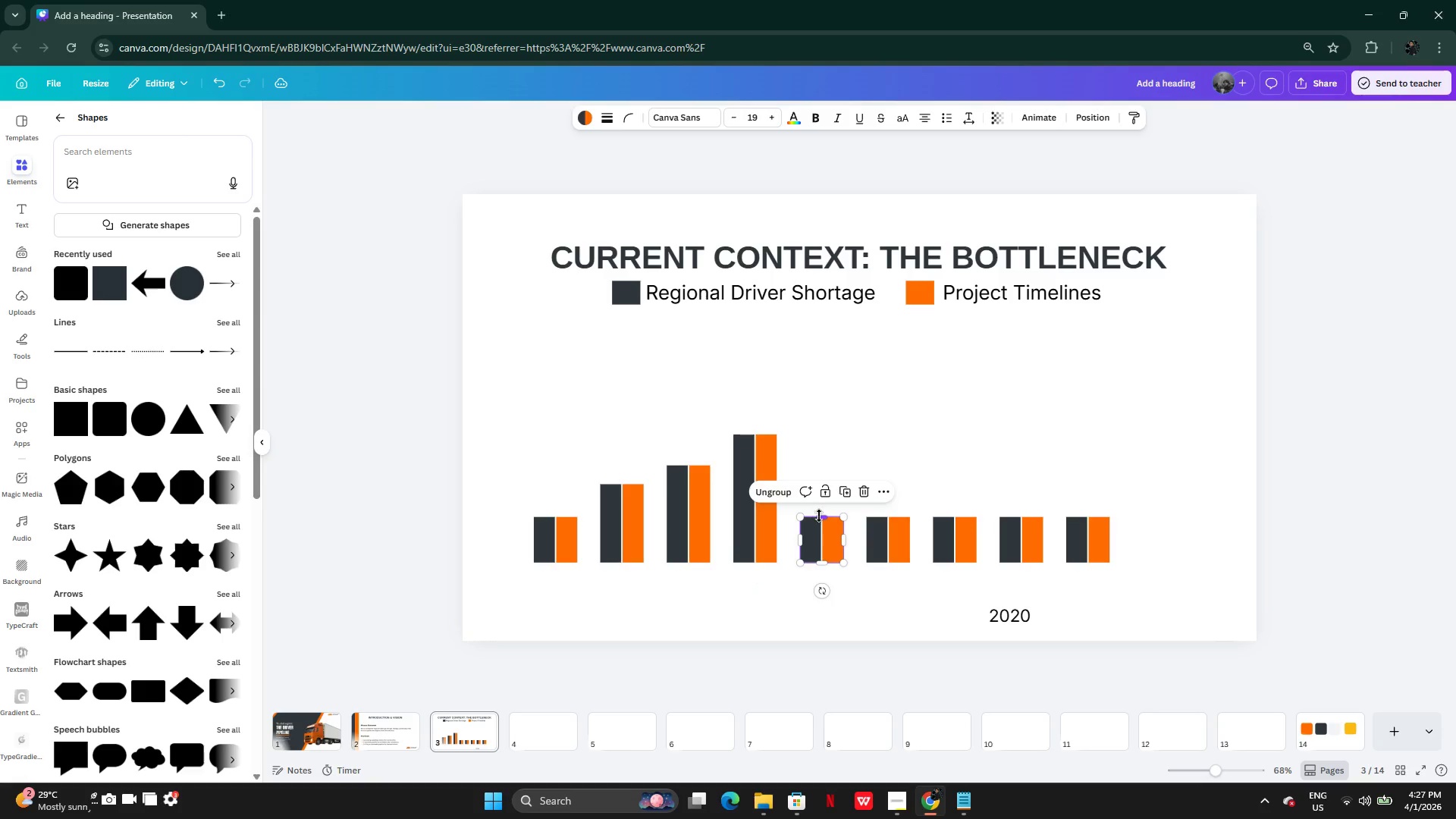 
left_click_drag(start_coordinate=[819, 516], to_coordinate=[819, 412])
 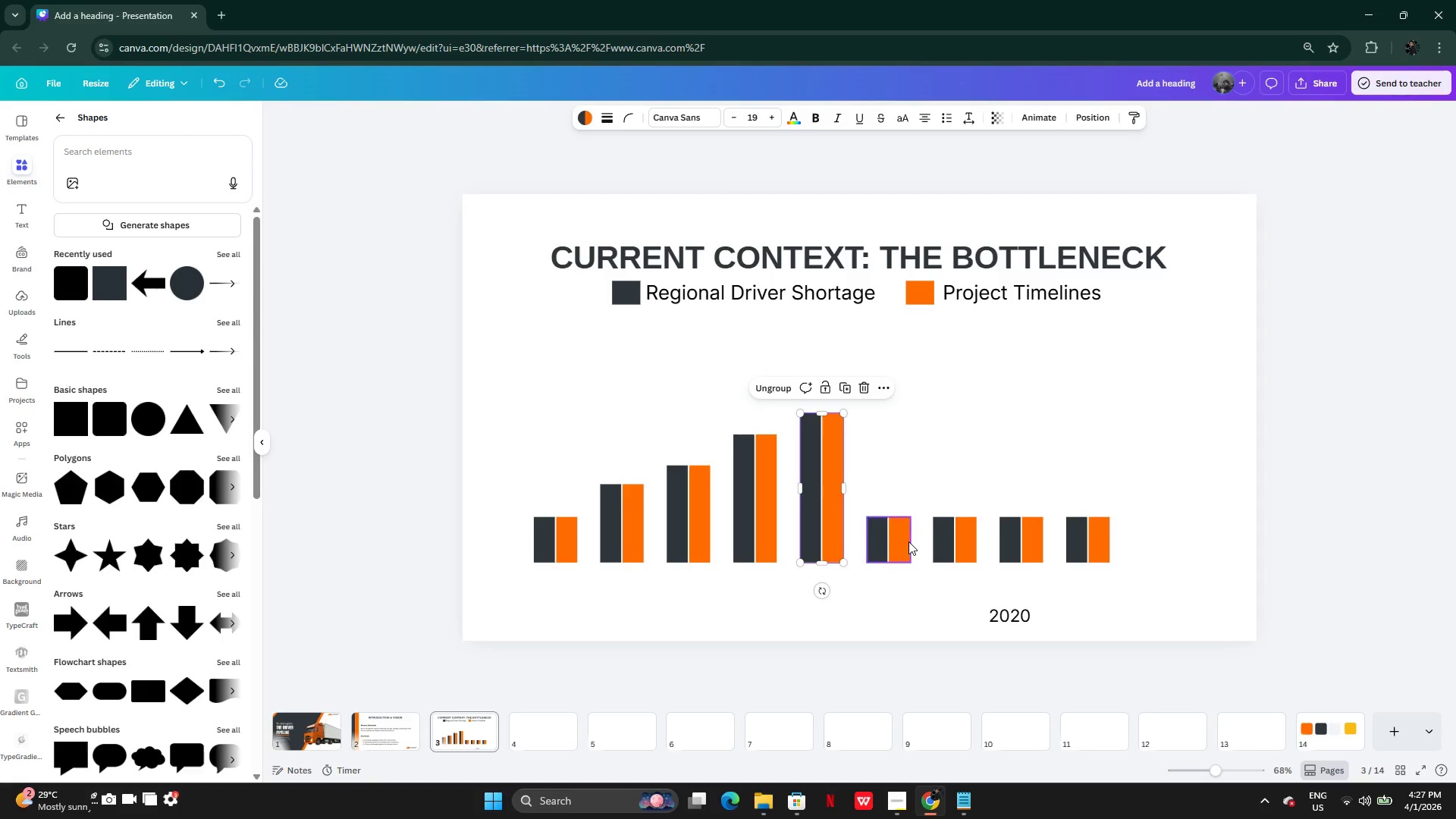 
left_click([908, 541])
 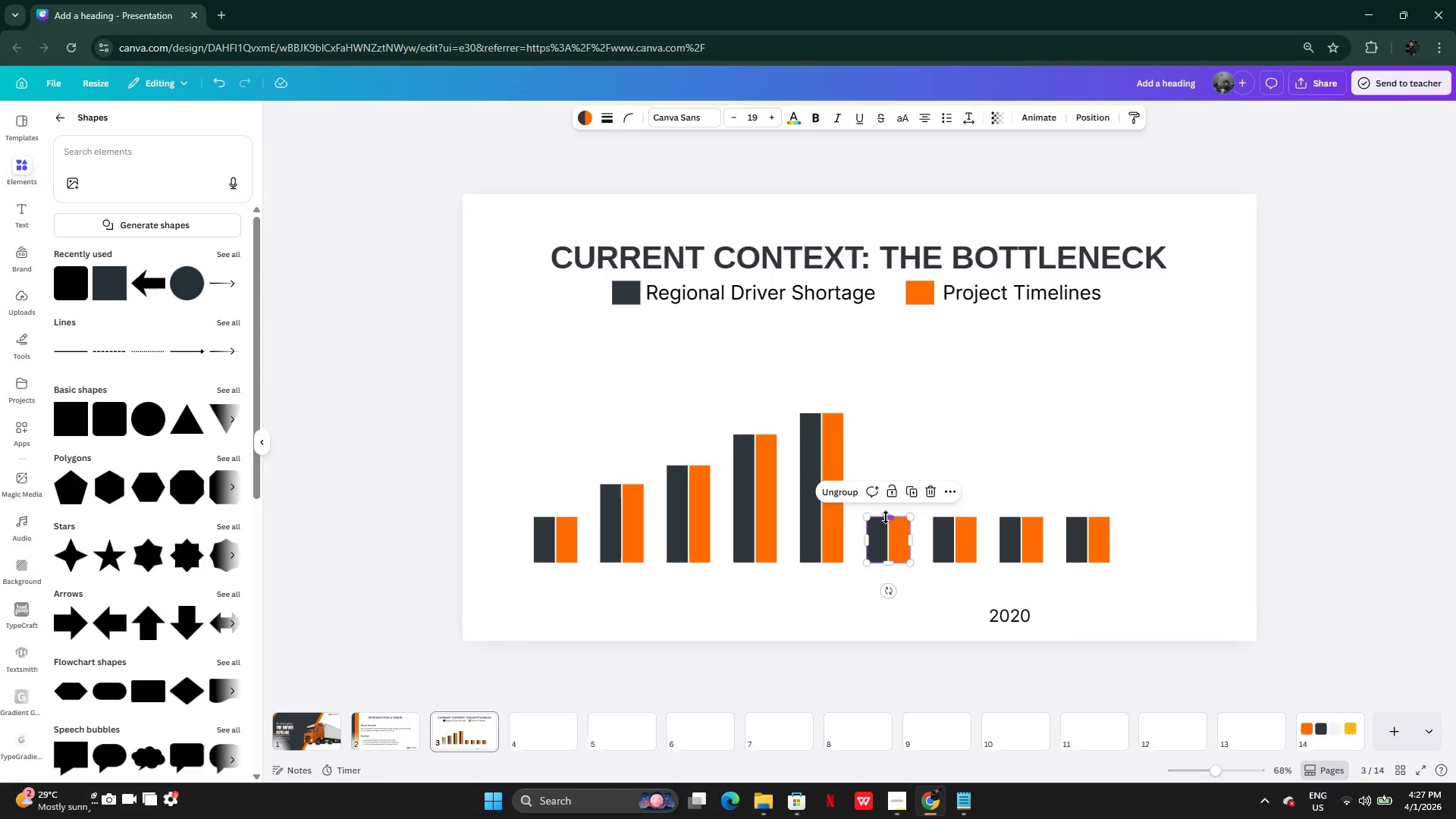 
left_click_drag(start_coordinate=[887, 519], to_coordinate=[890, 400])
 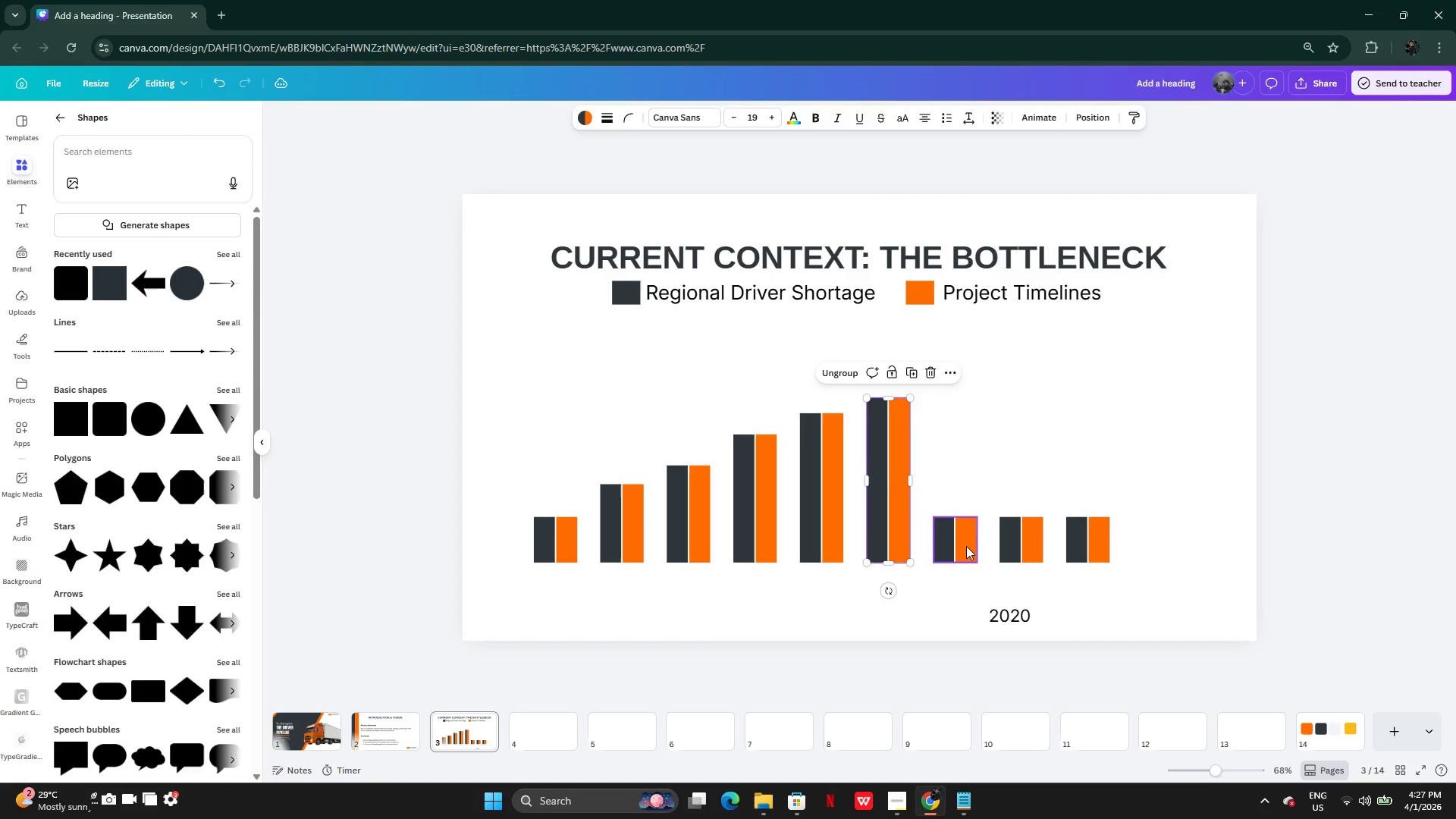 
left_click([966, 547])
 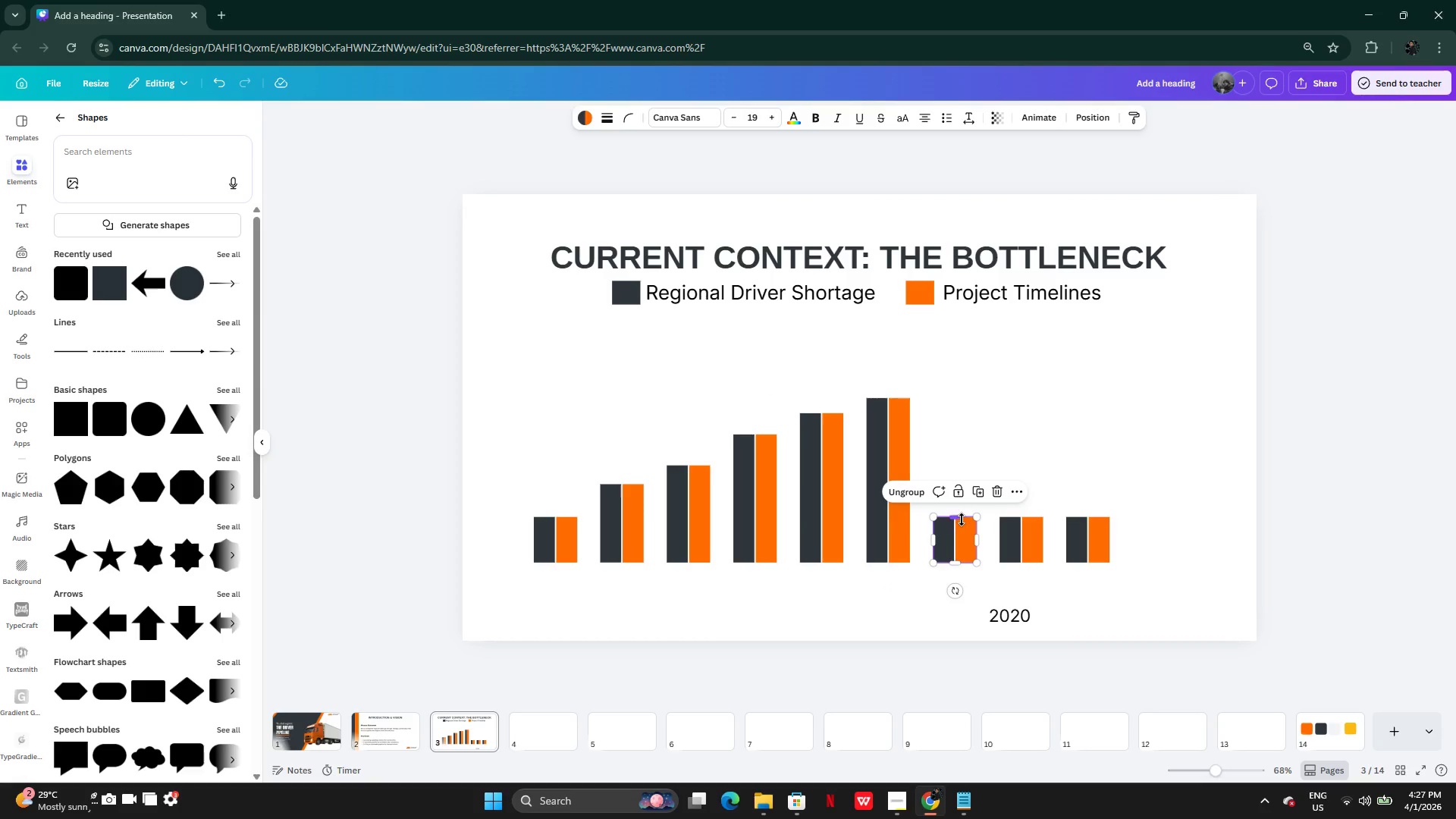 
left_click_drag(start_coordinate=[962, 519], to_coordinate=[947, 378])
 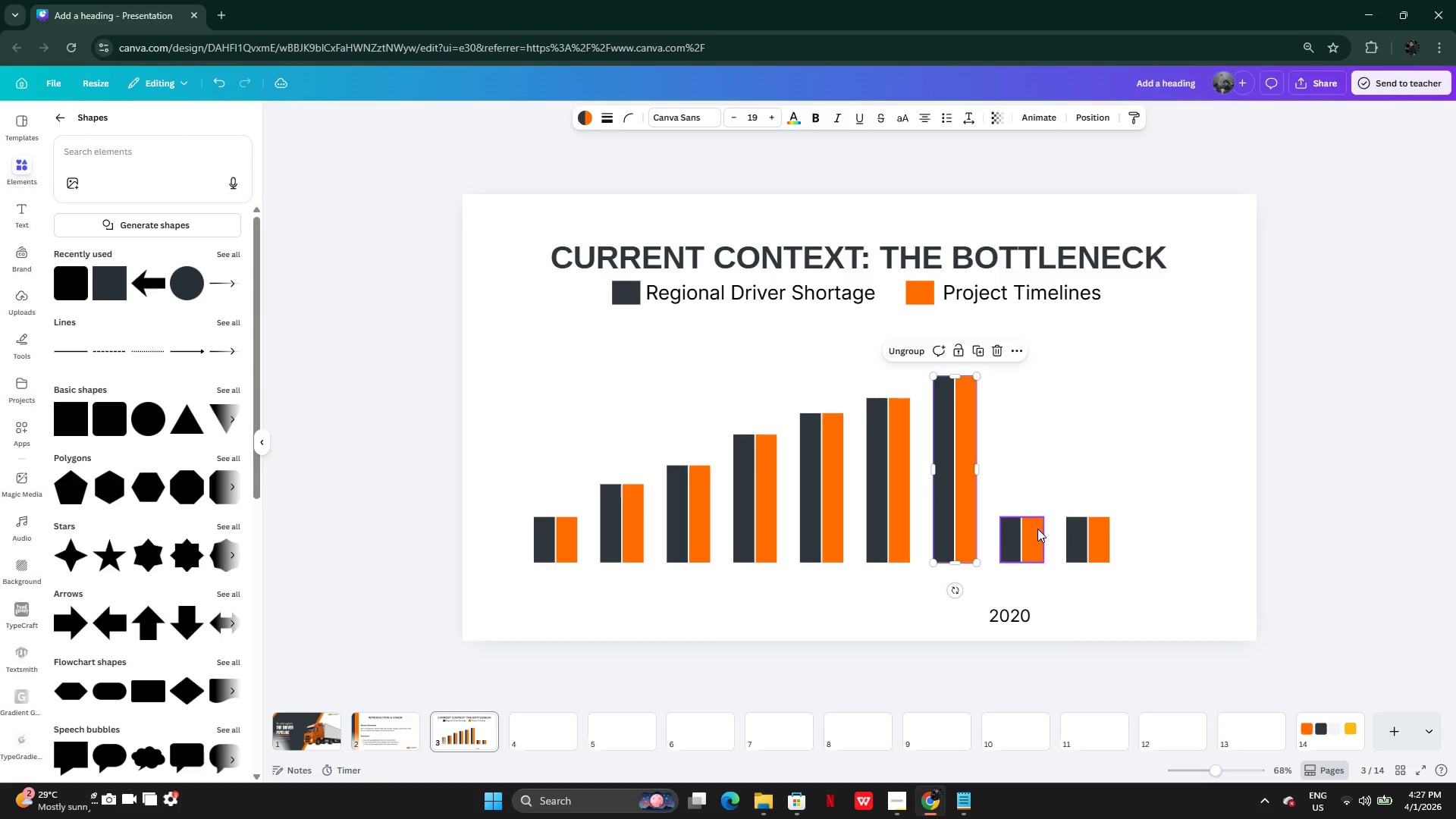 
left_click([1037, 529])
 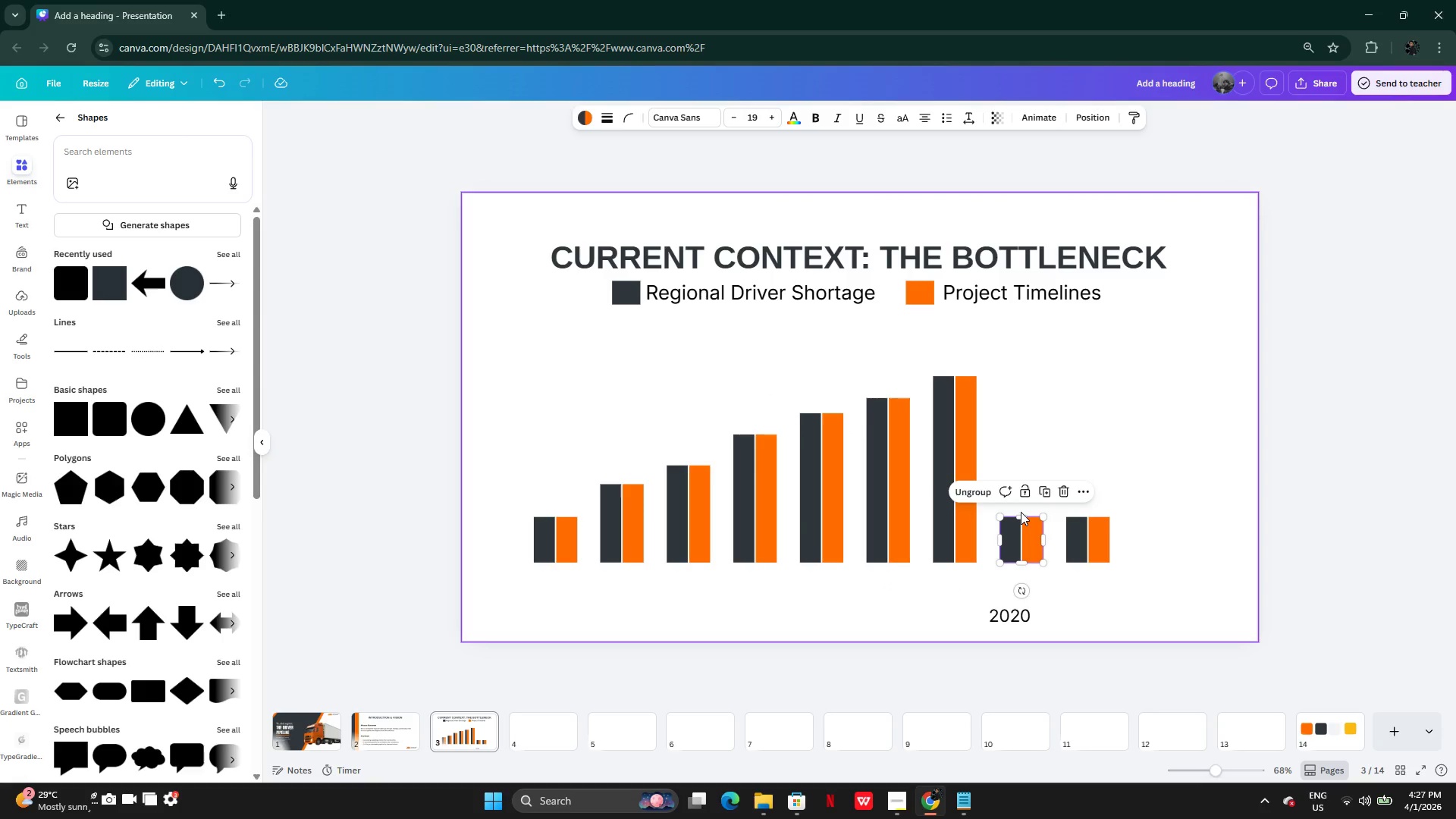 
left_click([1021, 512])
 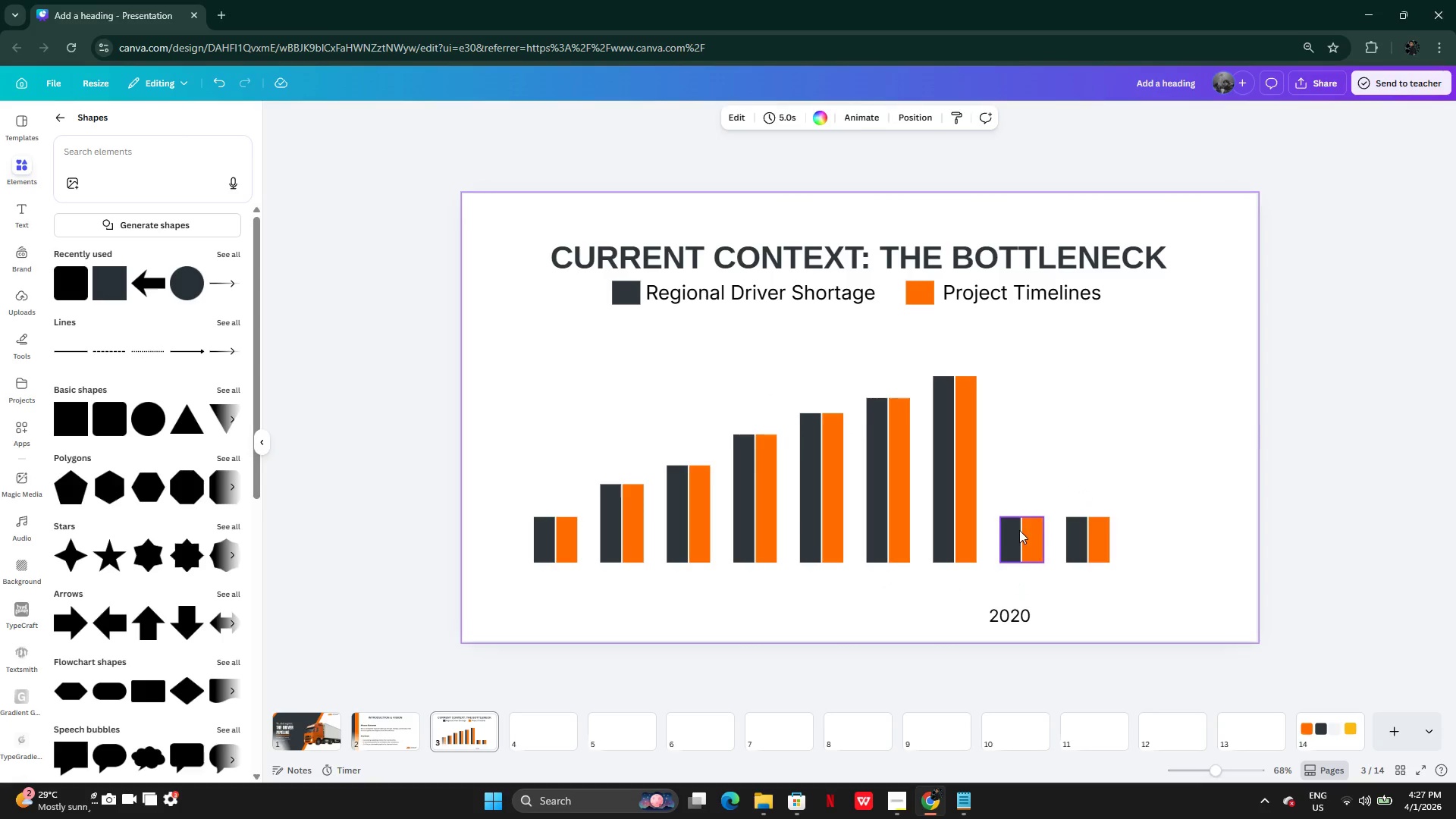 
left_click([1019, 531])
 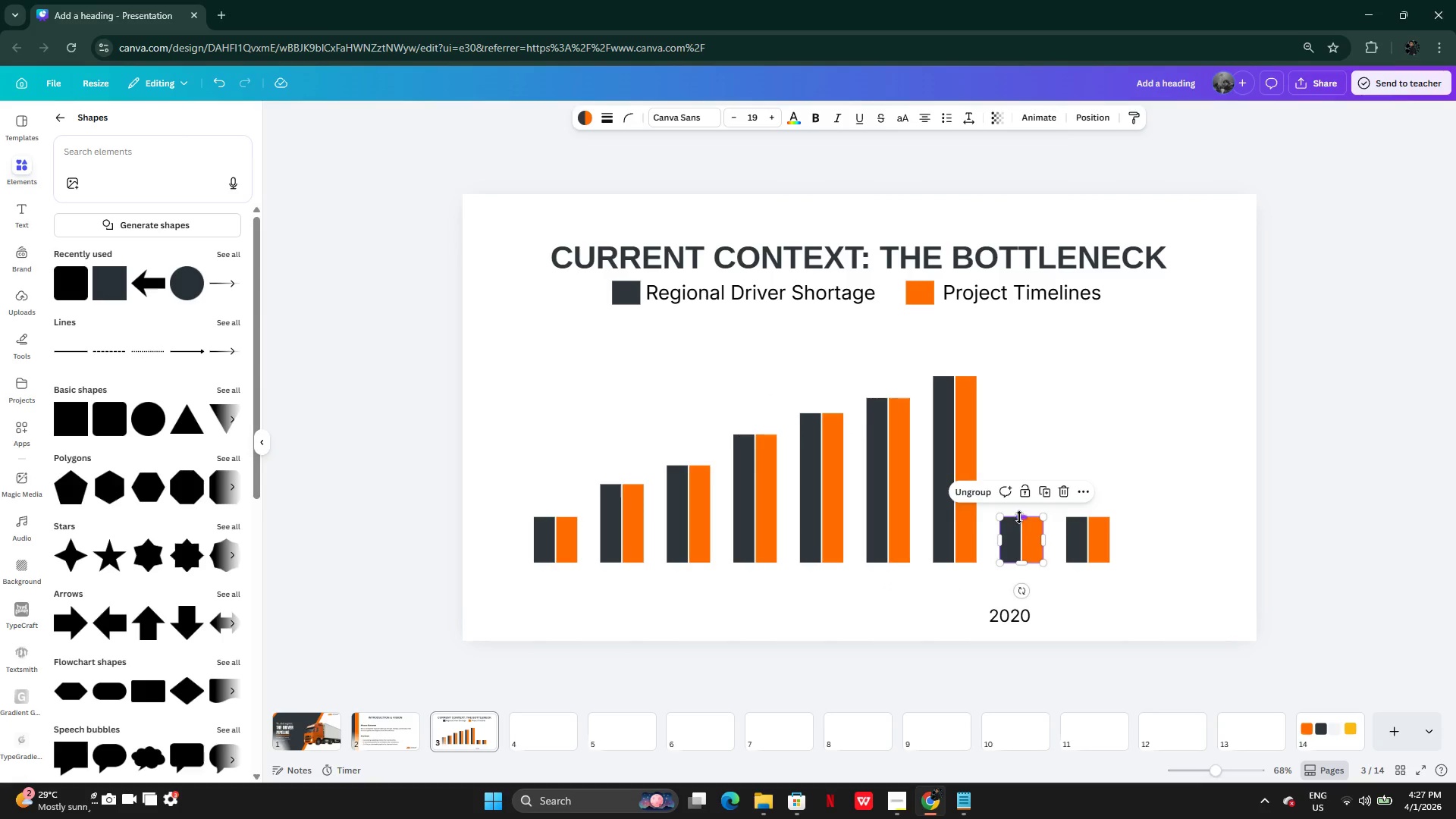 
left_click_drag(start_coordinate=[1019, 517], to_coordinate=[1023, 347])
 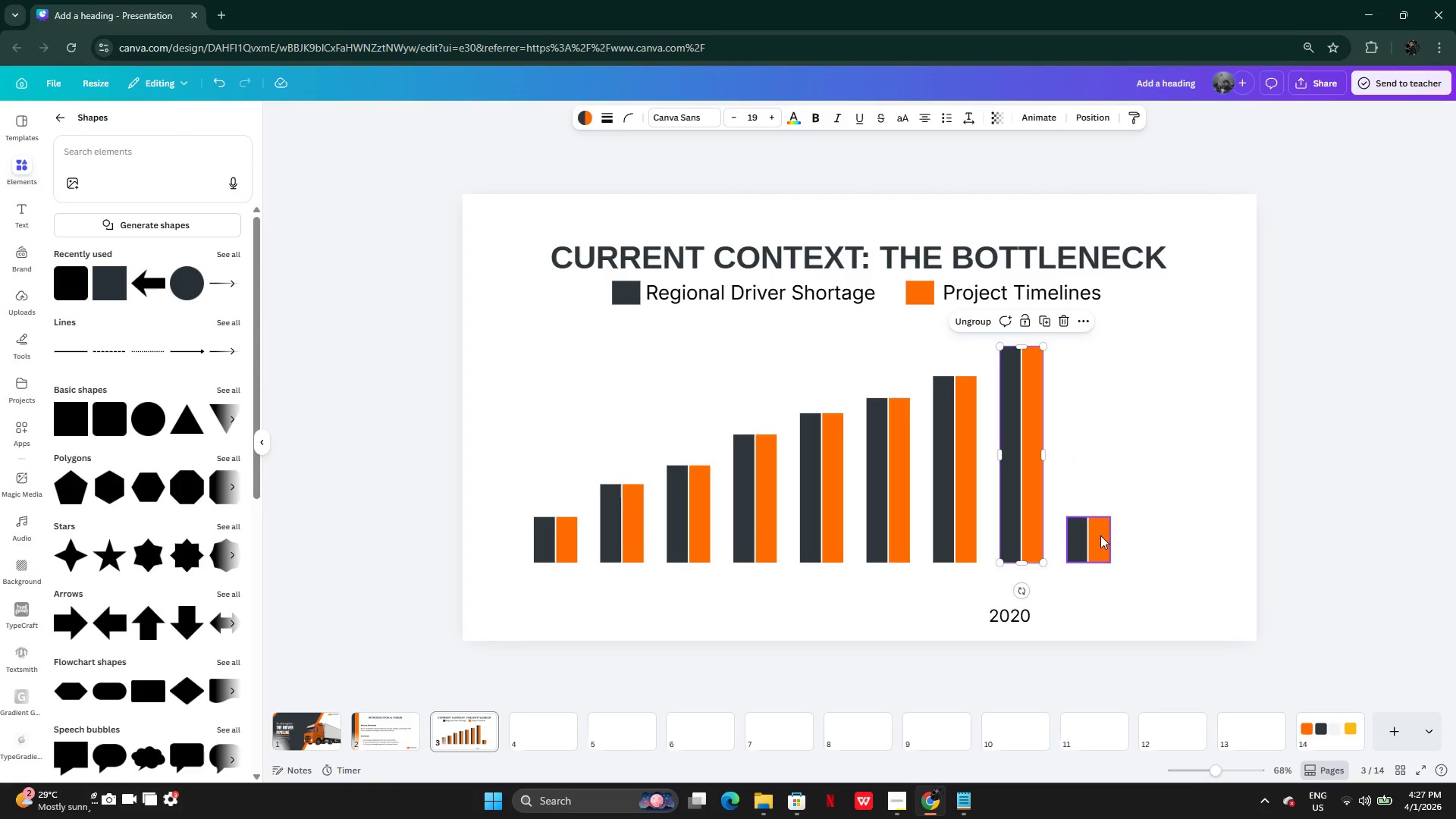 
left_click([1100, 535])
 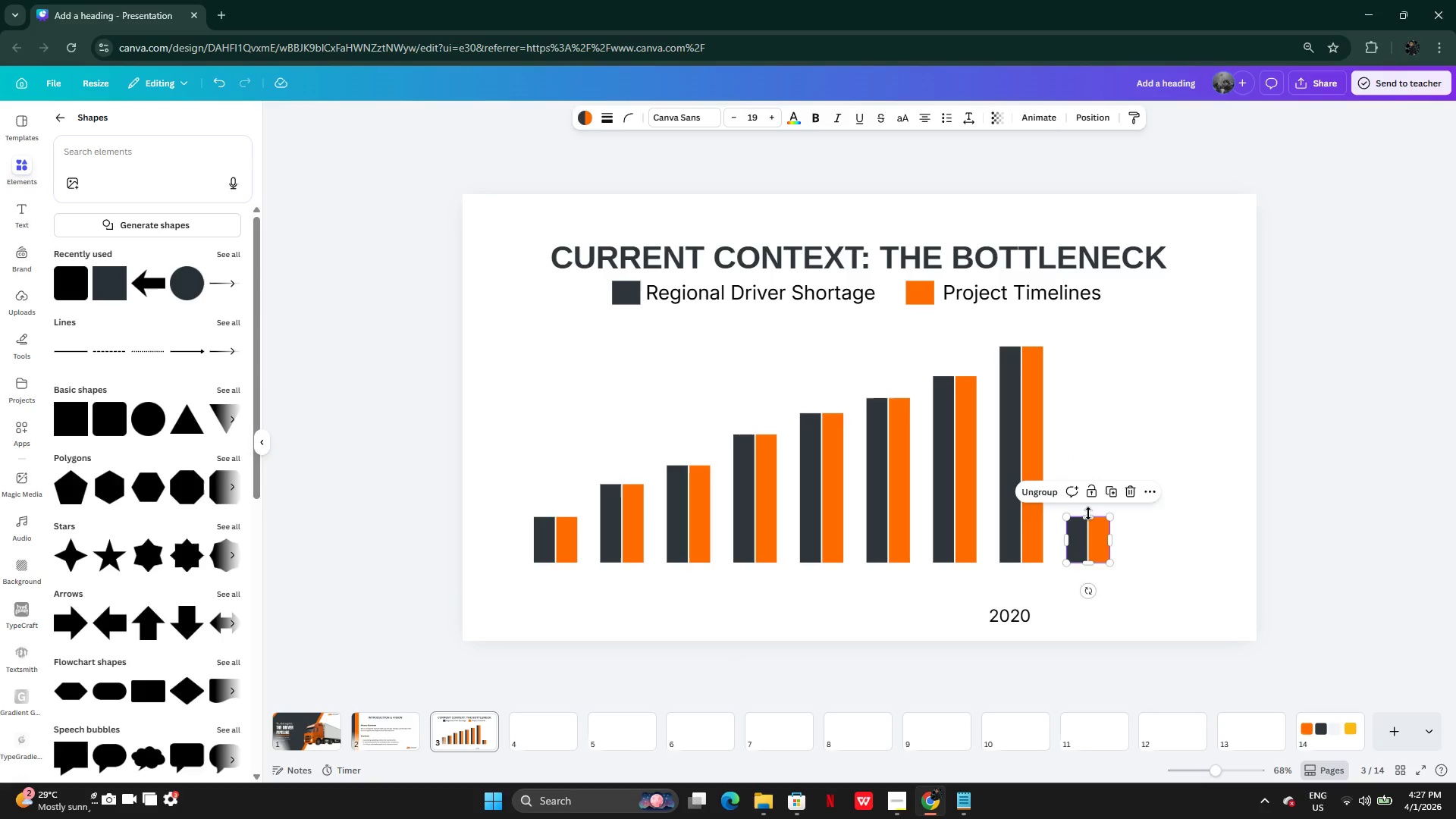 
left_click_drag(start_coordinate=[1088, 517], to_coordinate=[1091, 324])
 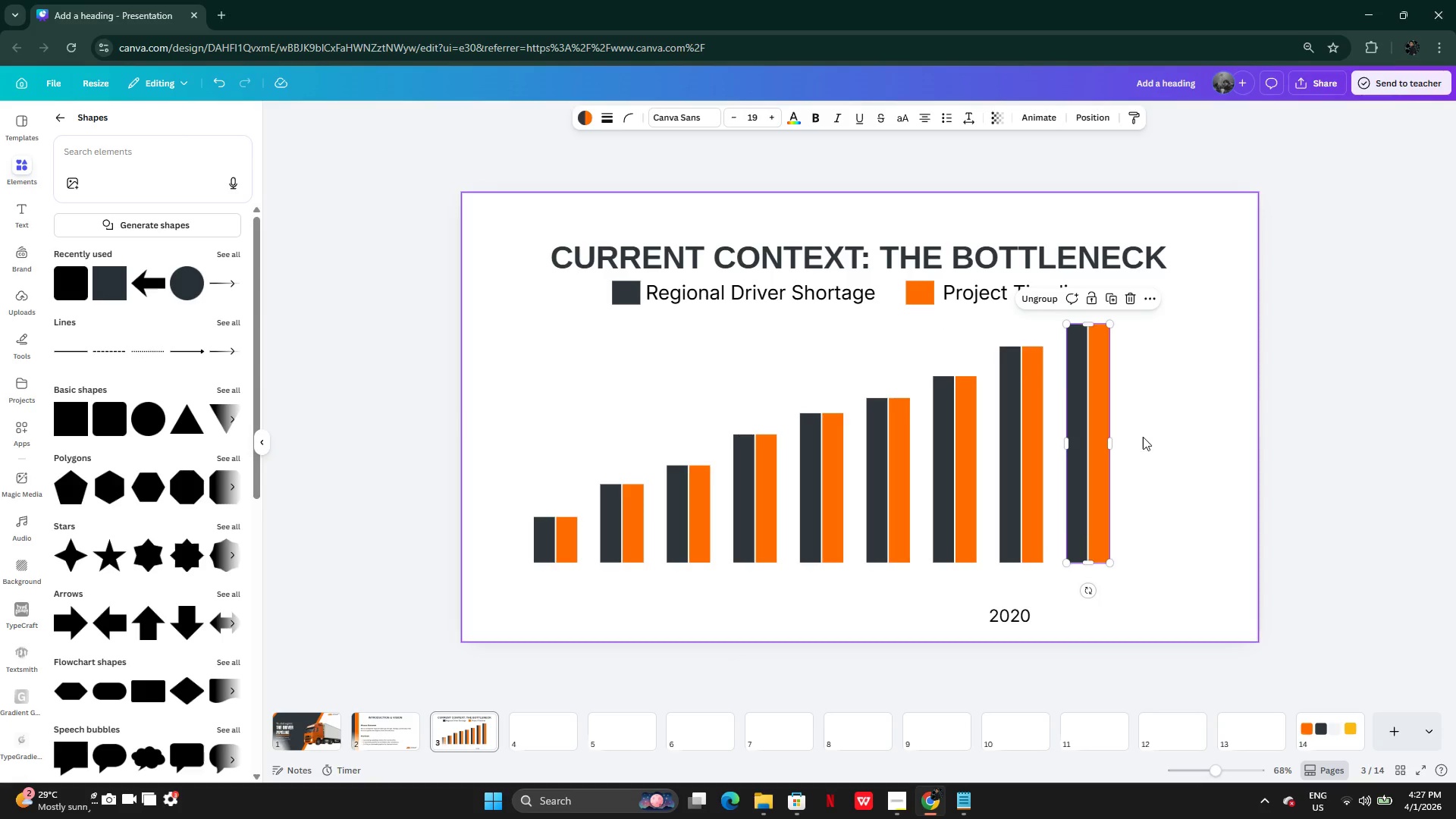 
left_click([1143, 437])
 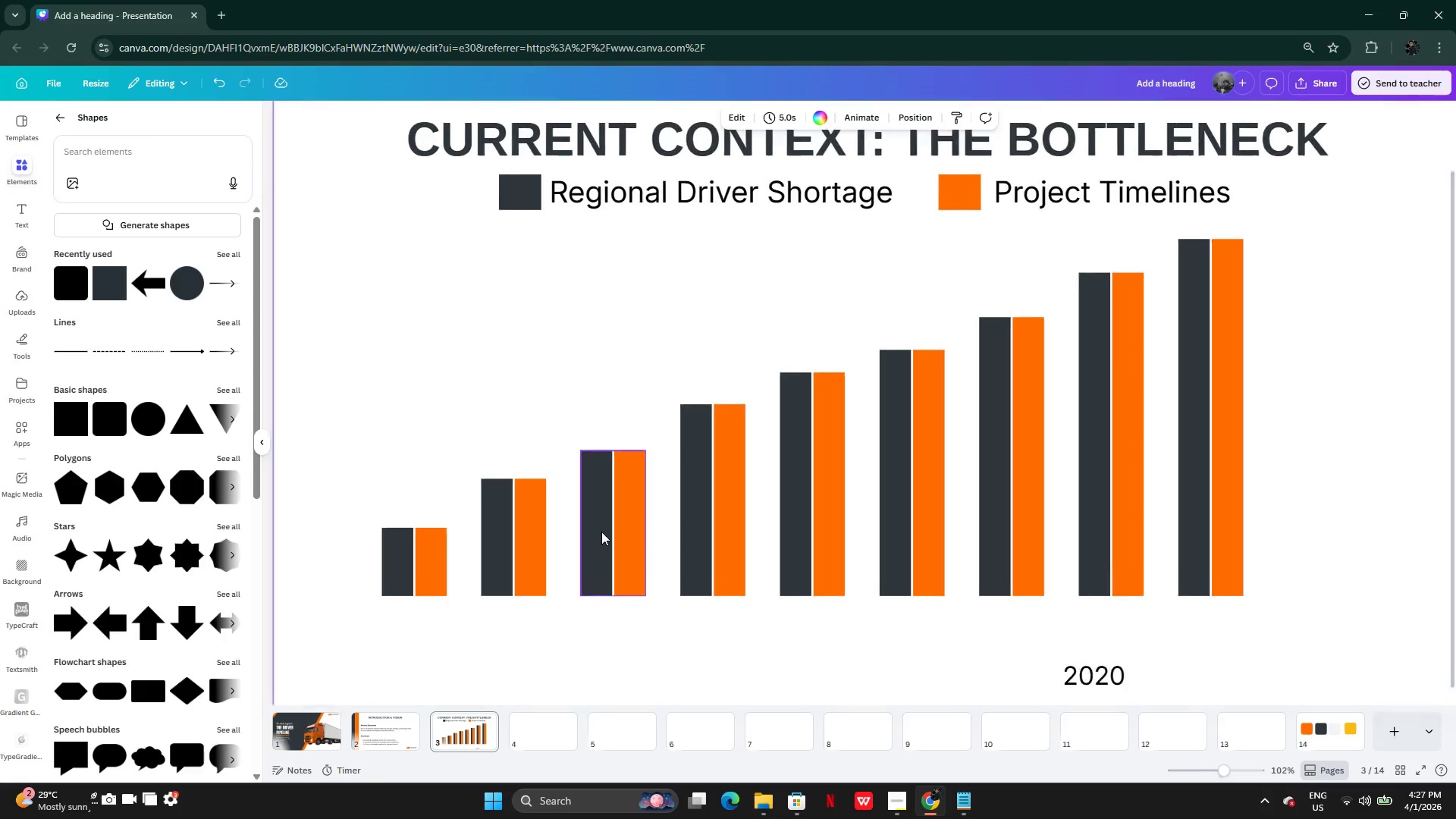 
left_click([535, 527])
 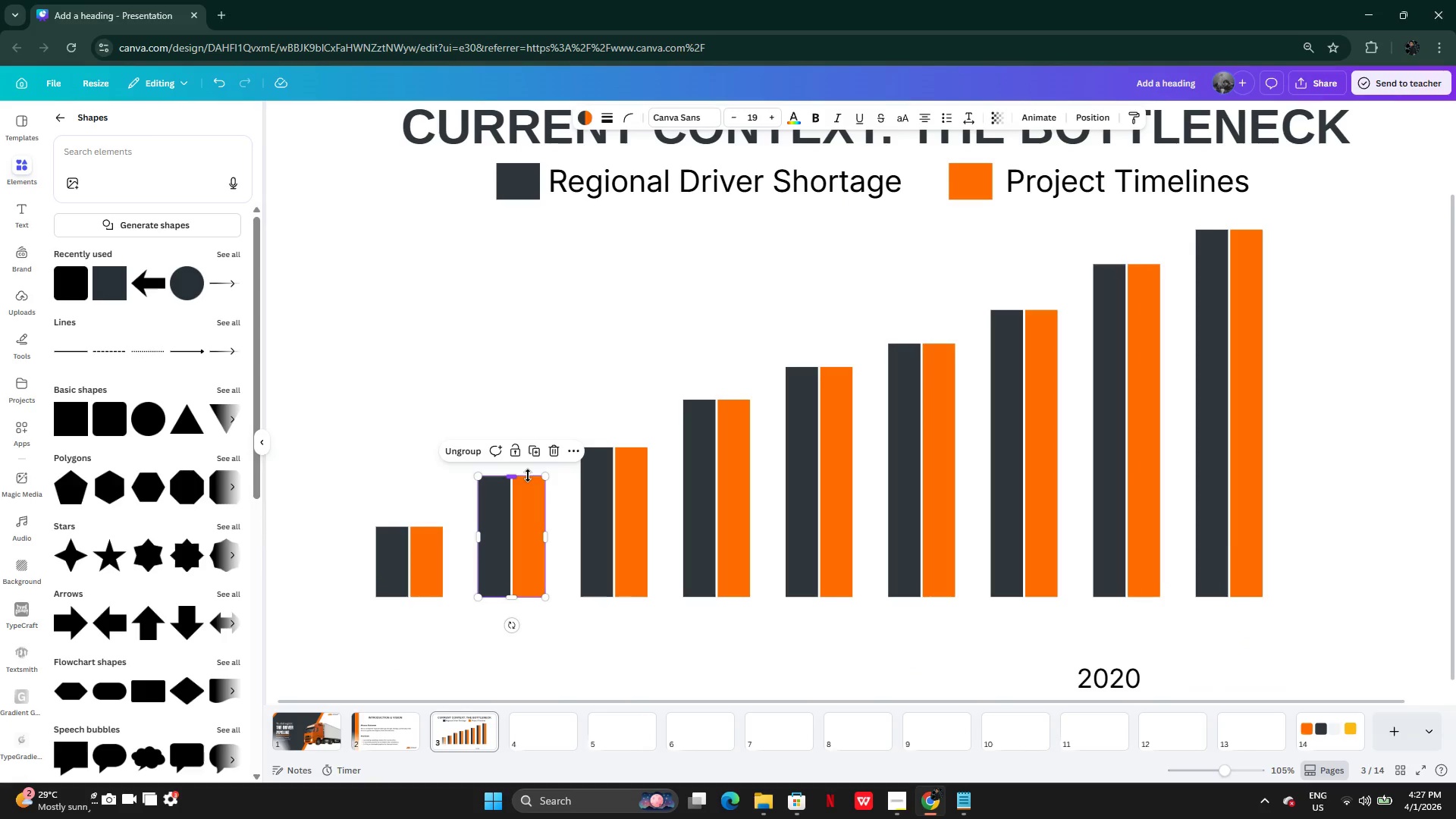 
left_click([528, 475])
 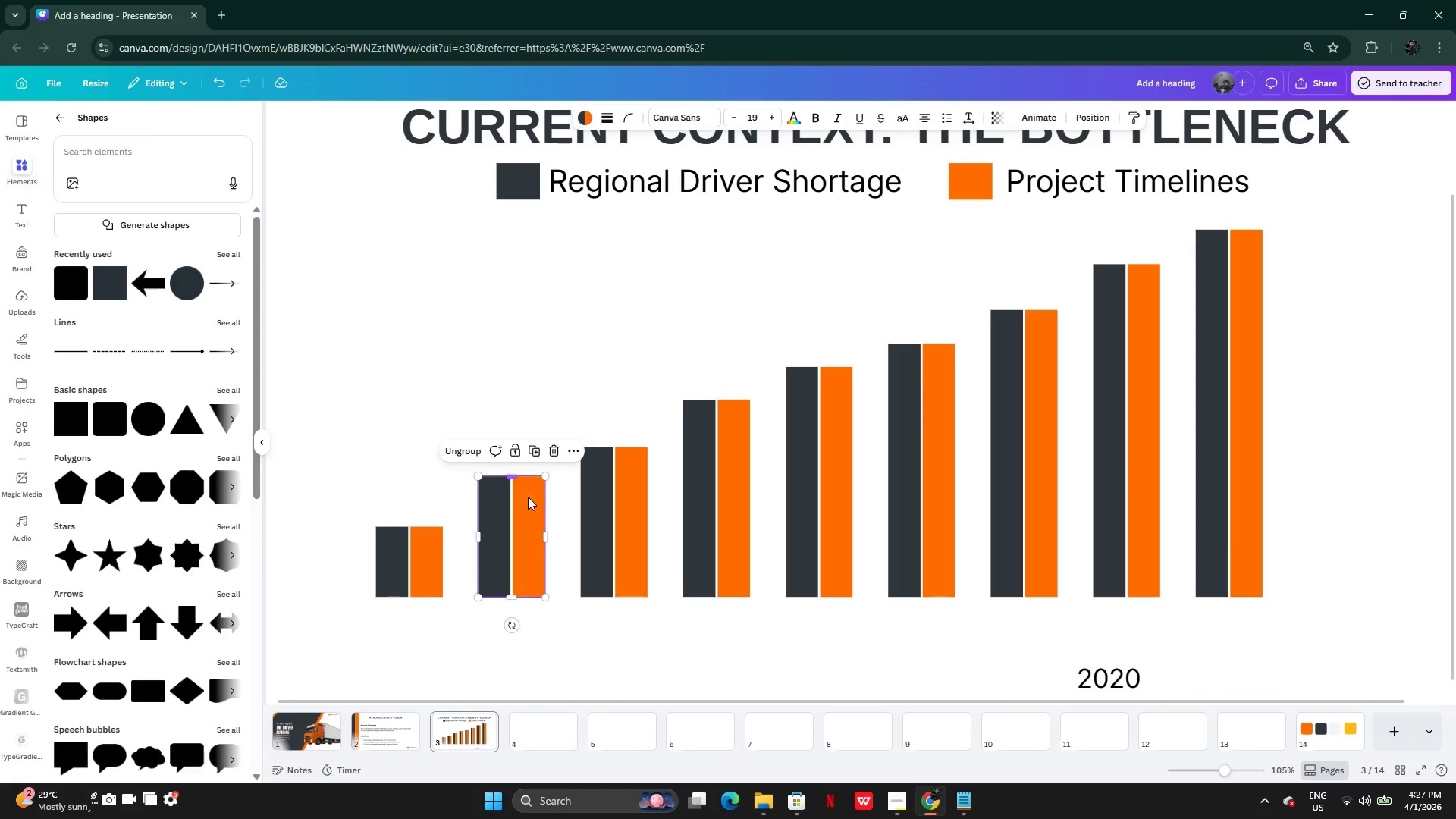 
left_click([526, 506])
 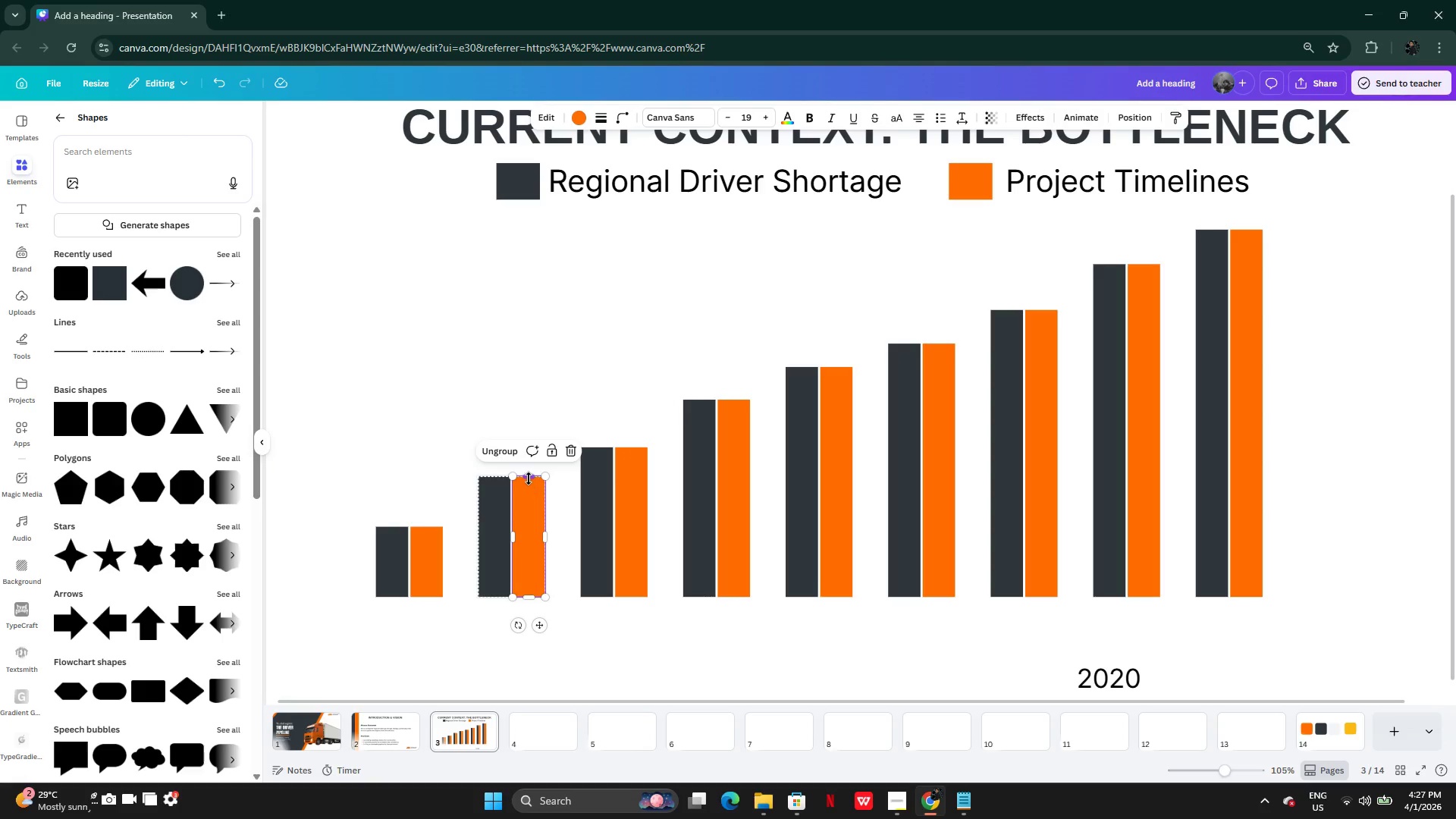 
left_click_drag(start_coordinate=[529, 477], to_coordinate=[529, 491])
 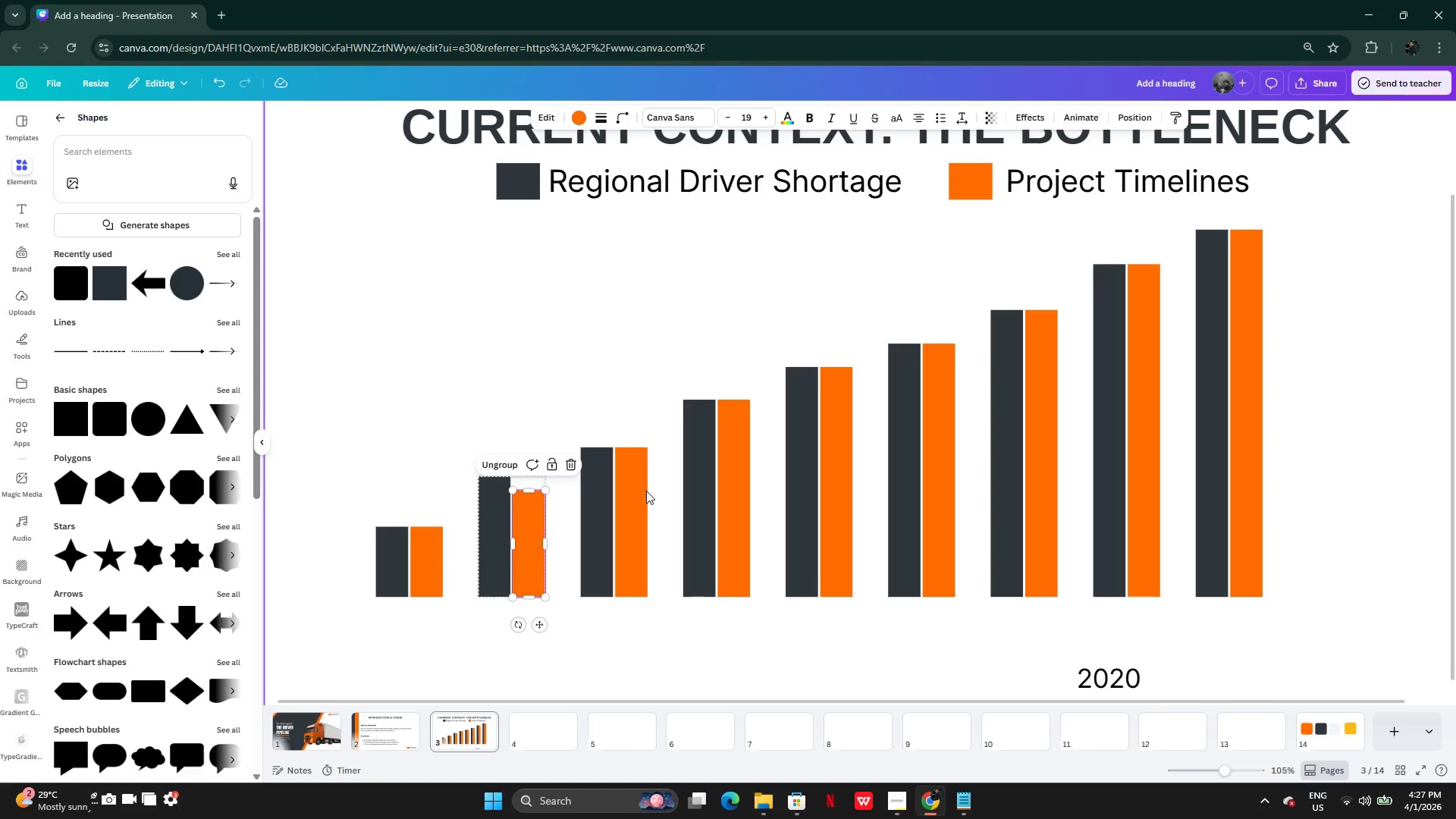 
left_click([646, 491])
 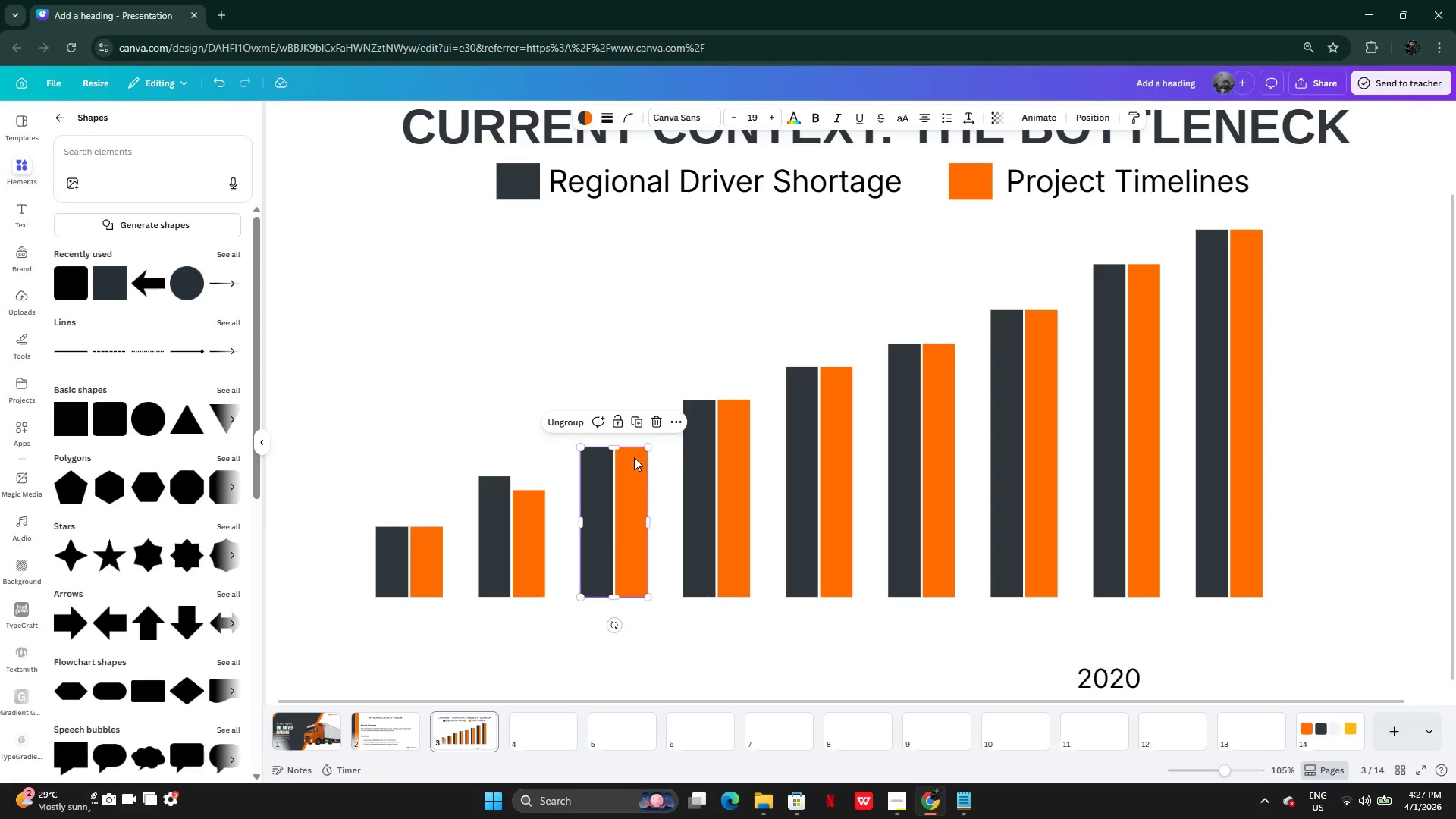 
left_click([632, 457])
 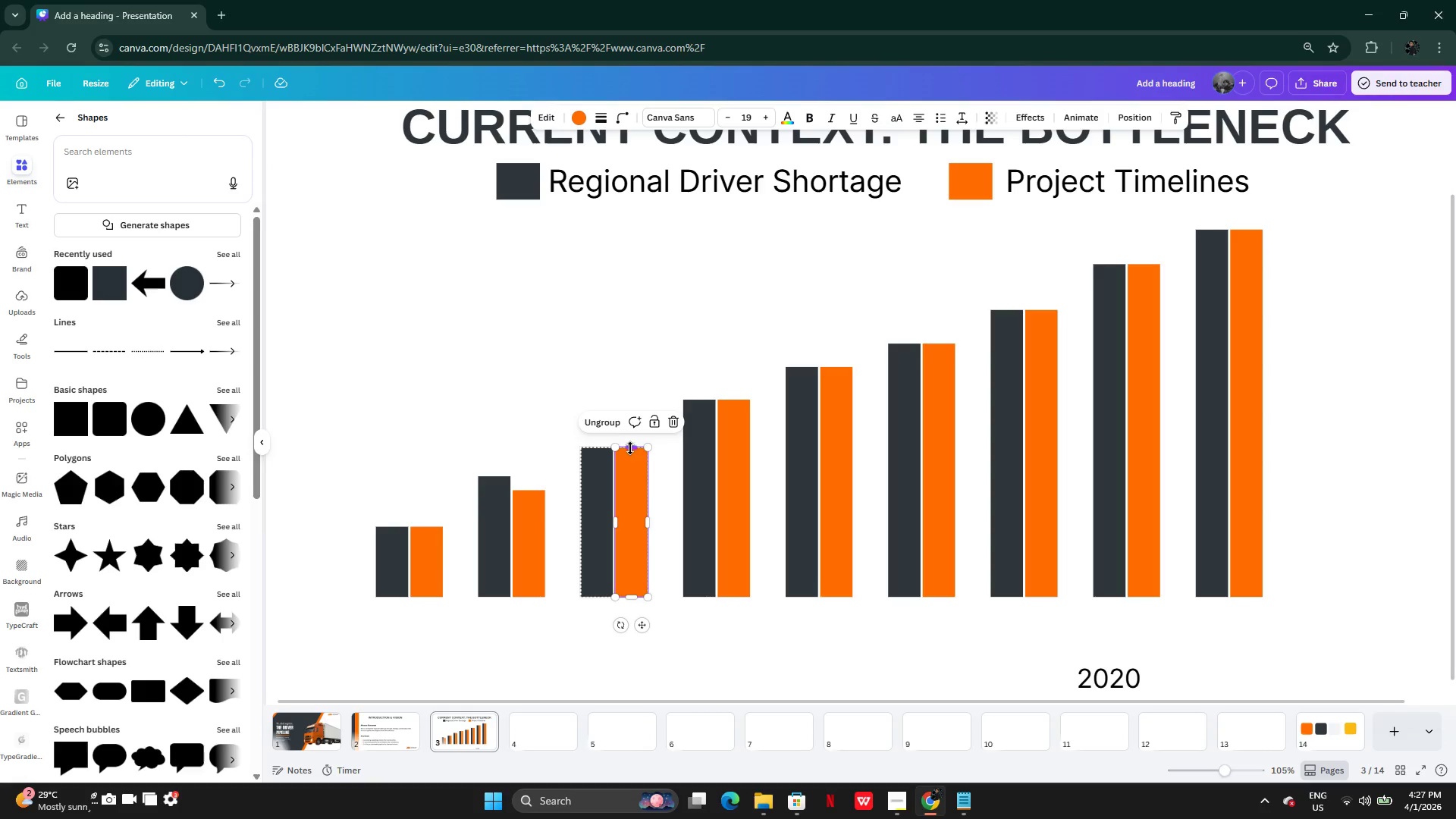 
left_click_drag(start_coordinate=[630, 448], to_coordinate=[629, 463])
 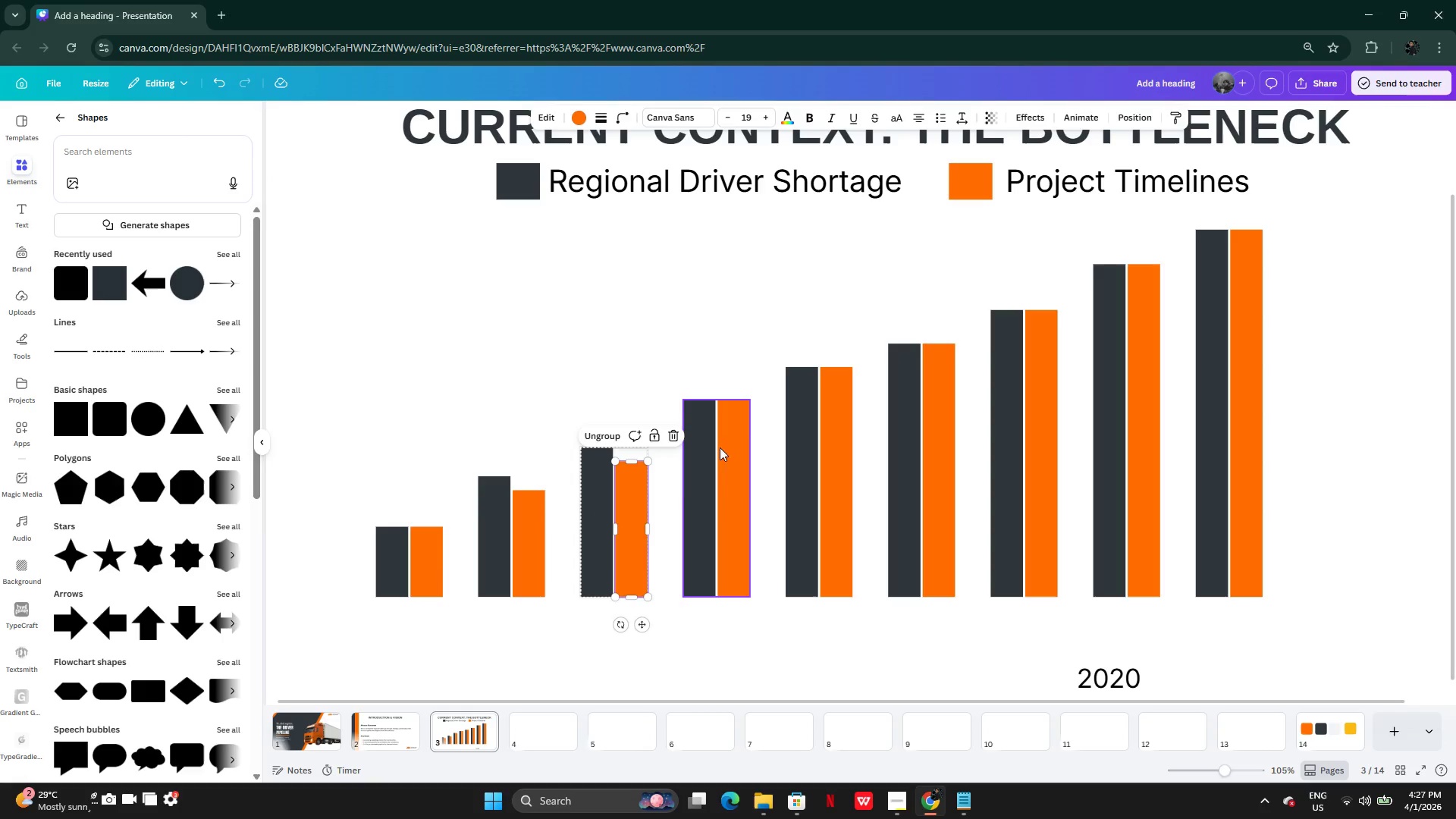 
left_click([723, 447])
 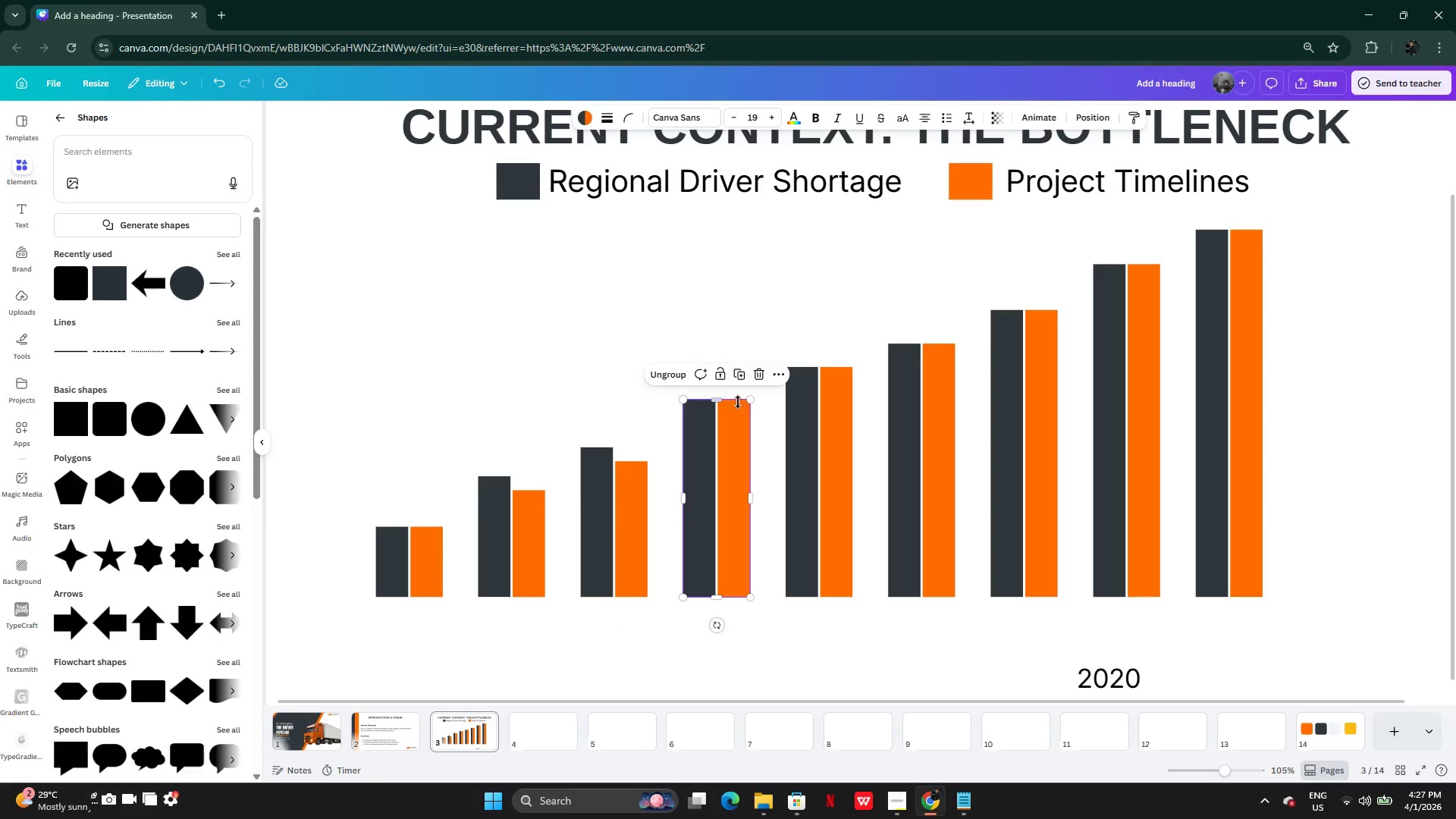 
left_click([729, 408])
 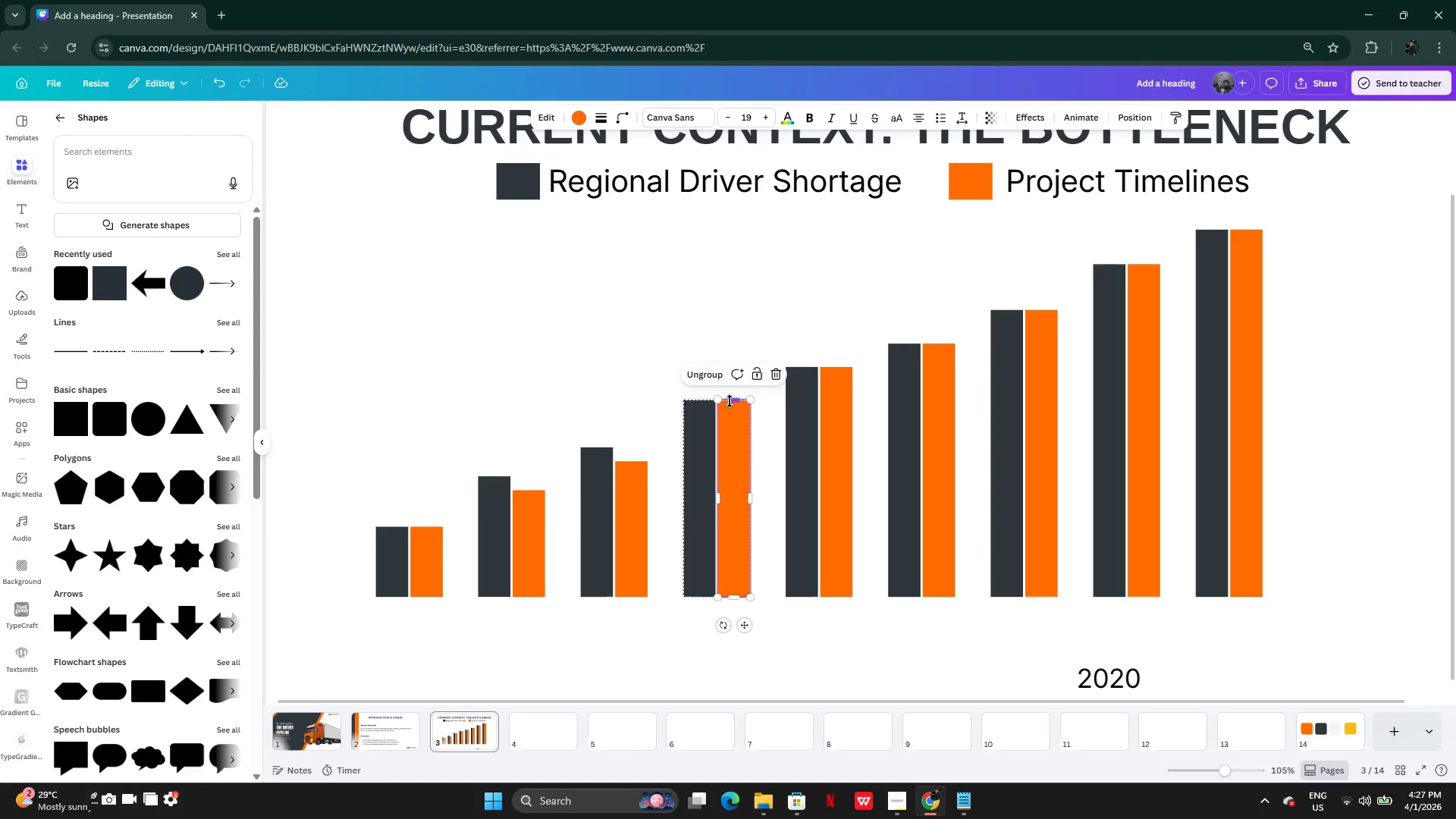 
left_click_drag(start_coordinate=[730, 401], to_coordinate=[730, 418])
 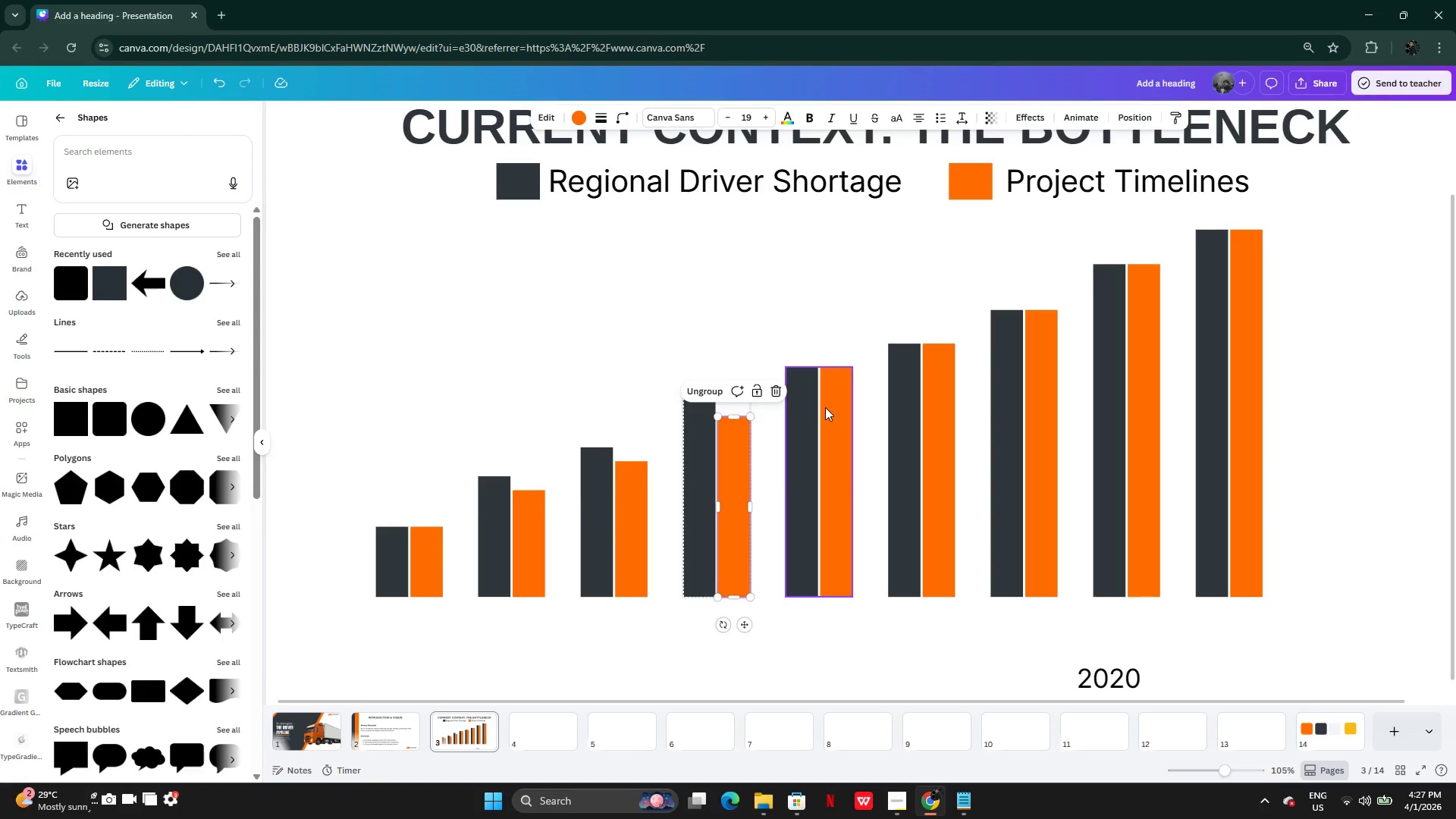 
double_click([825, 407])
 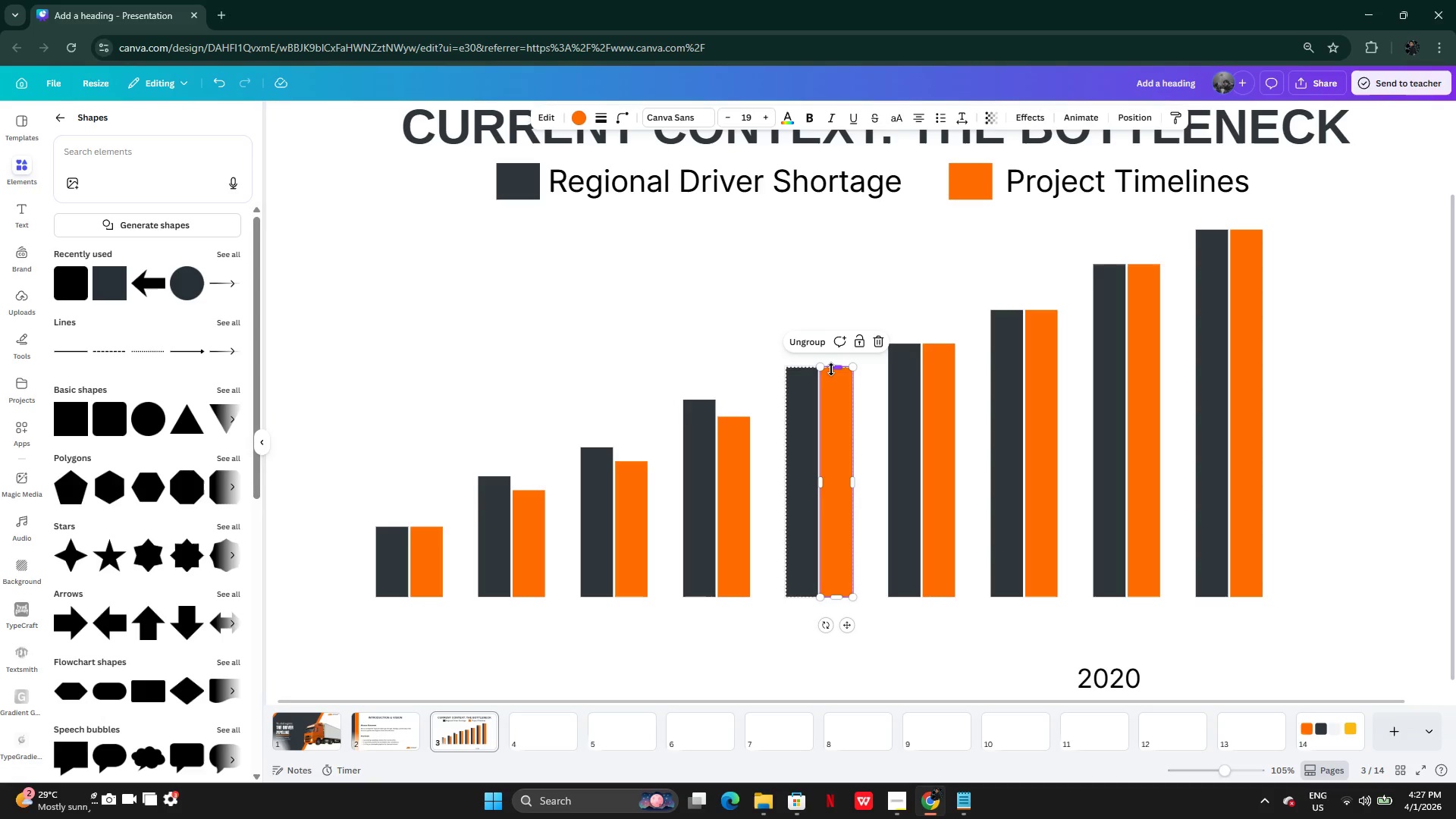 
left_click_drag(start_coordinate=[831, 369], to_coordinate=[830, 386])
 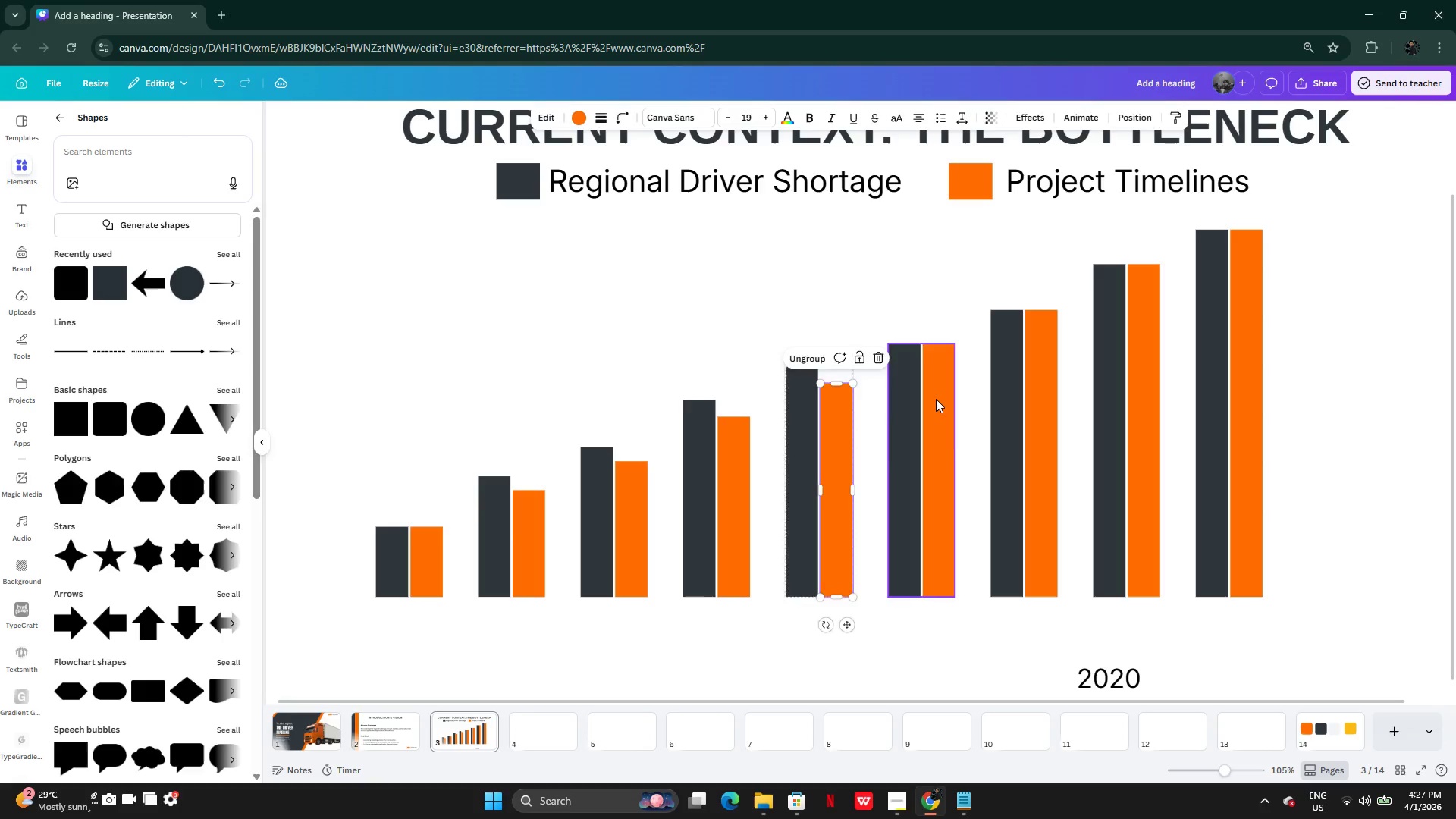 
left_click([936, 399])
 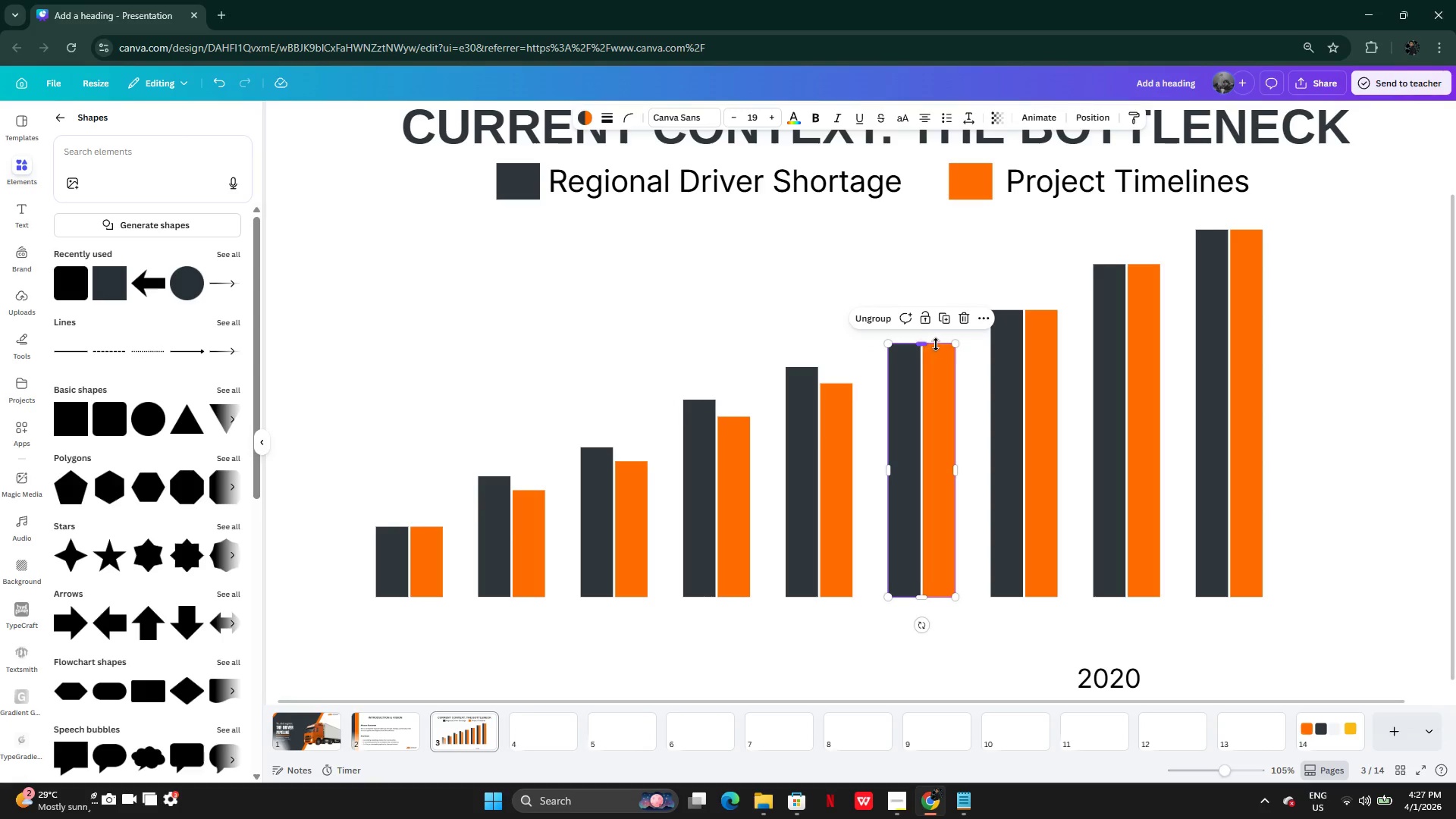 
left_click_drag(start_coordinate=[936, 344], to_coordinate=[935, 353])
 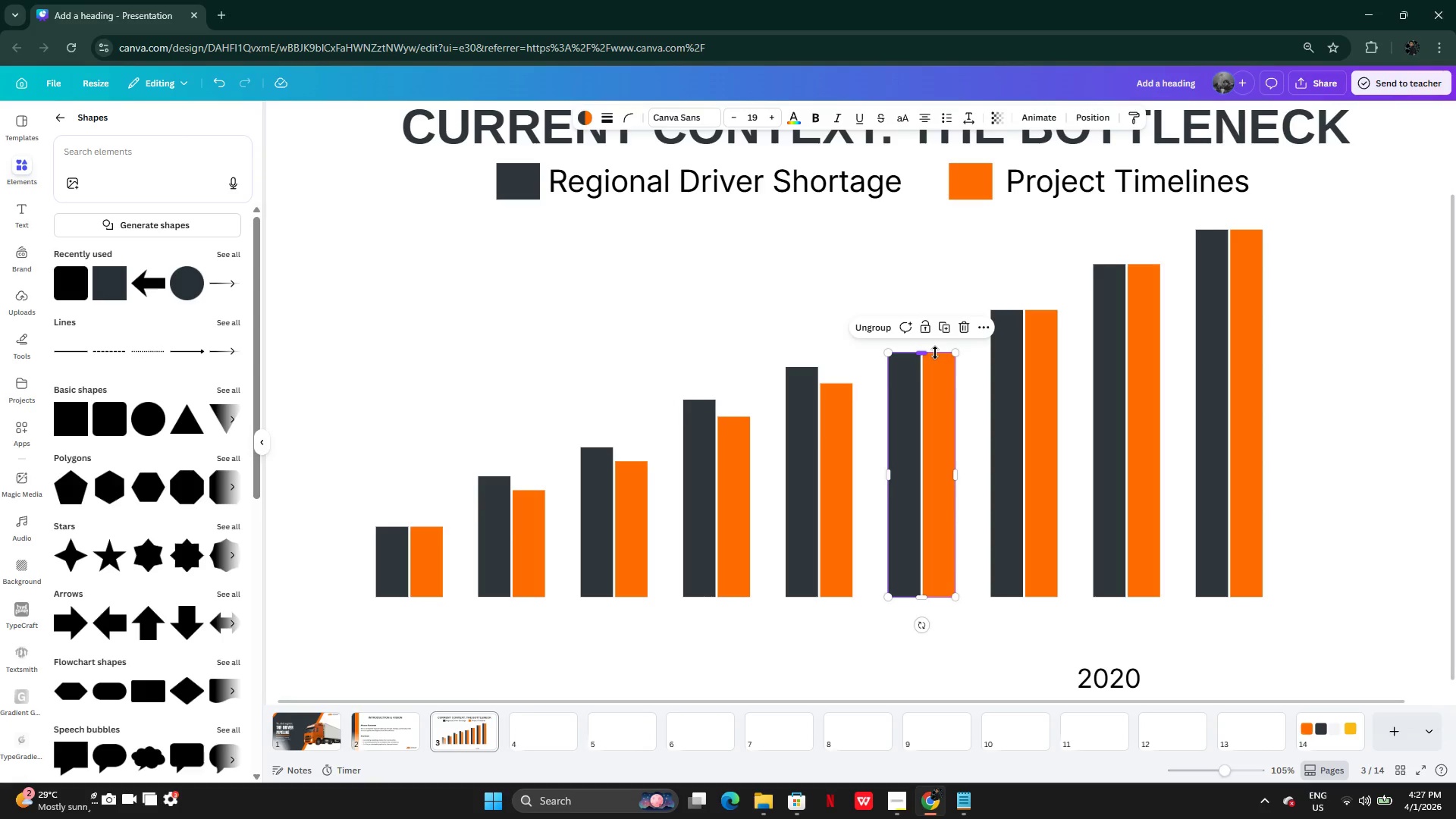 
key(Shift+A)
 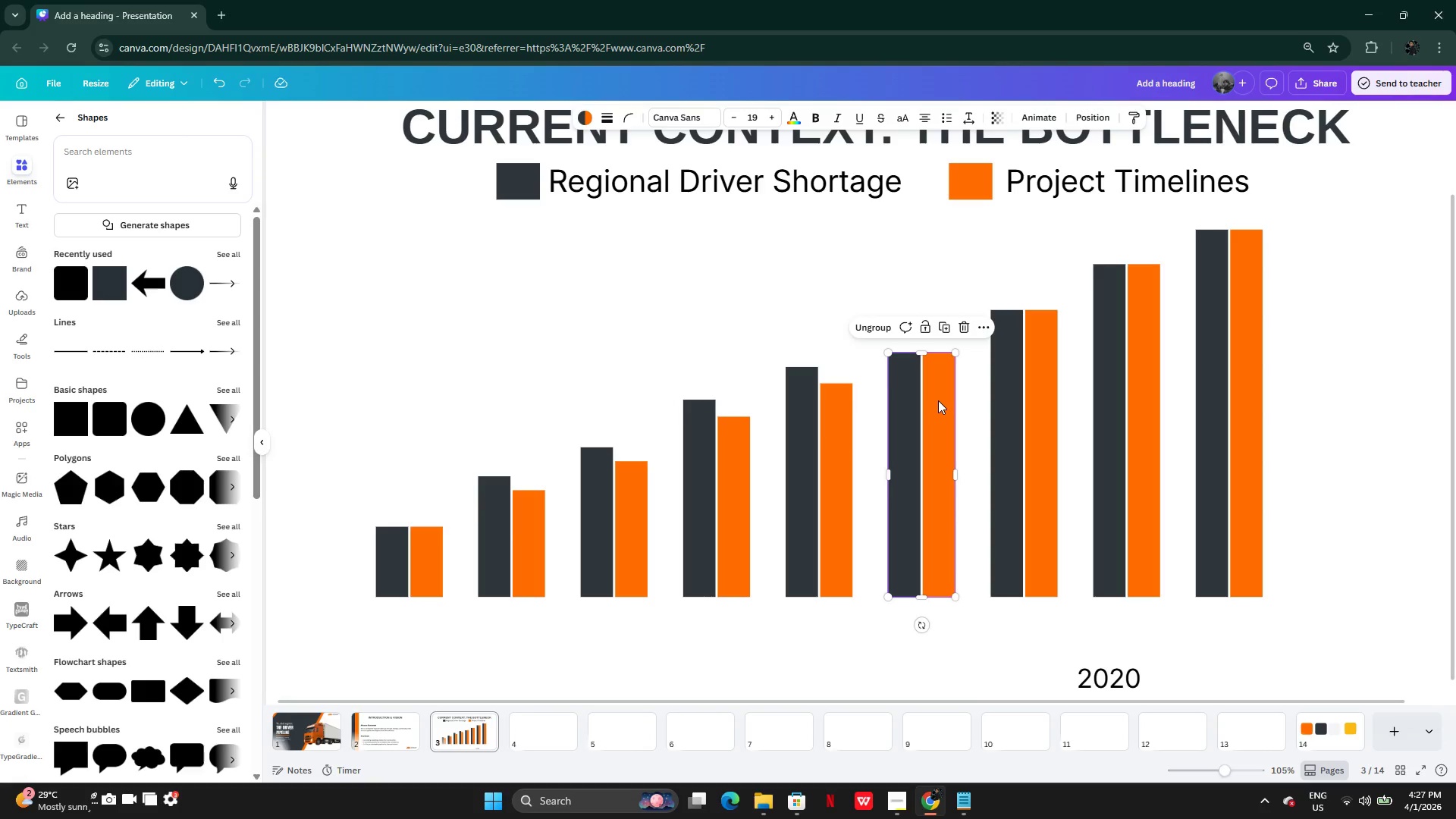 
left_click([938, 400])
 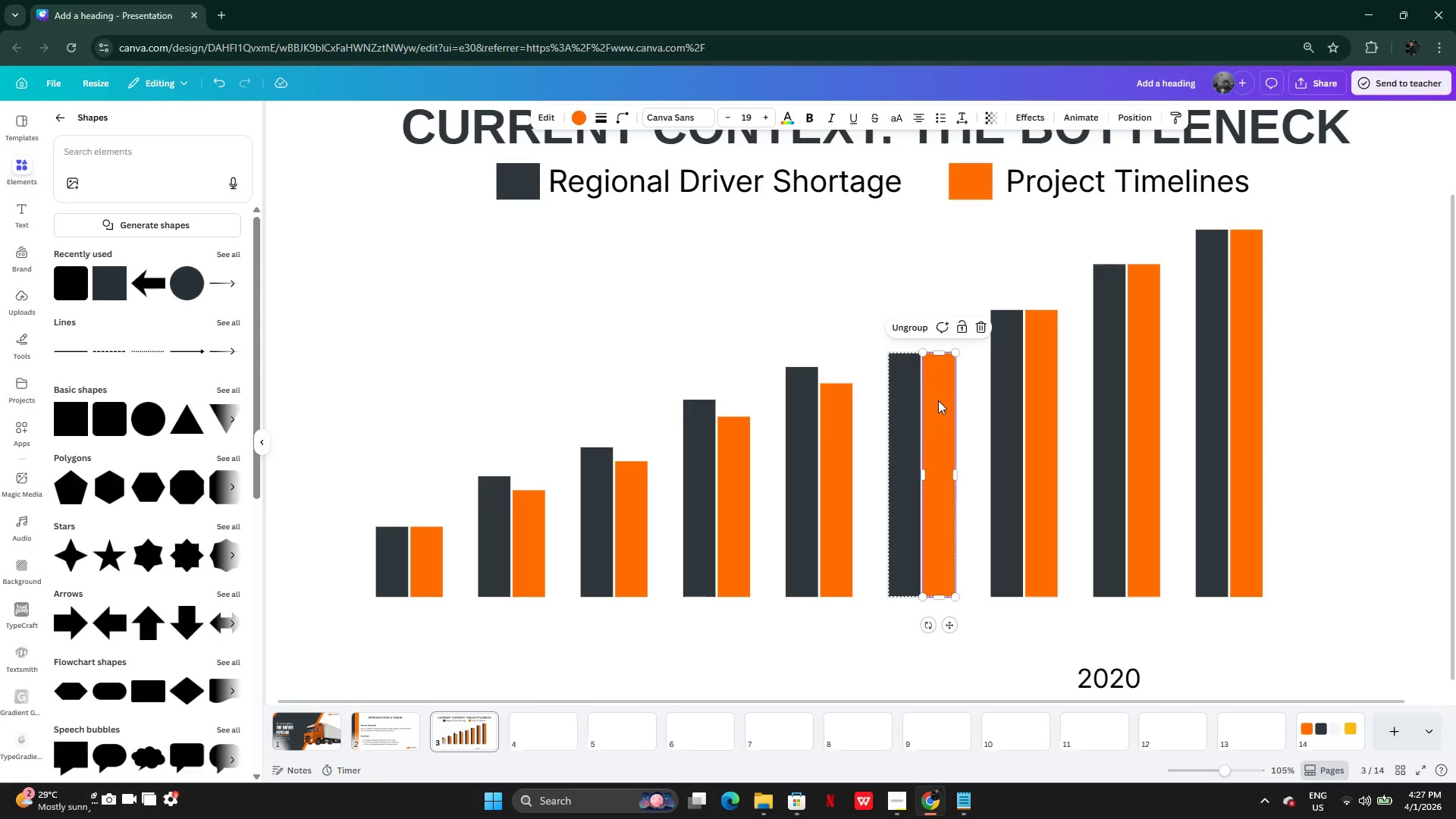 
key(Control+Z)
 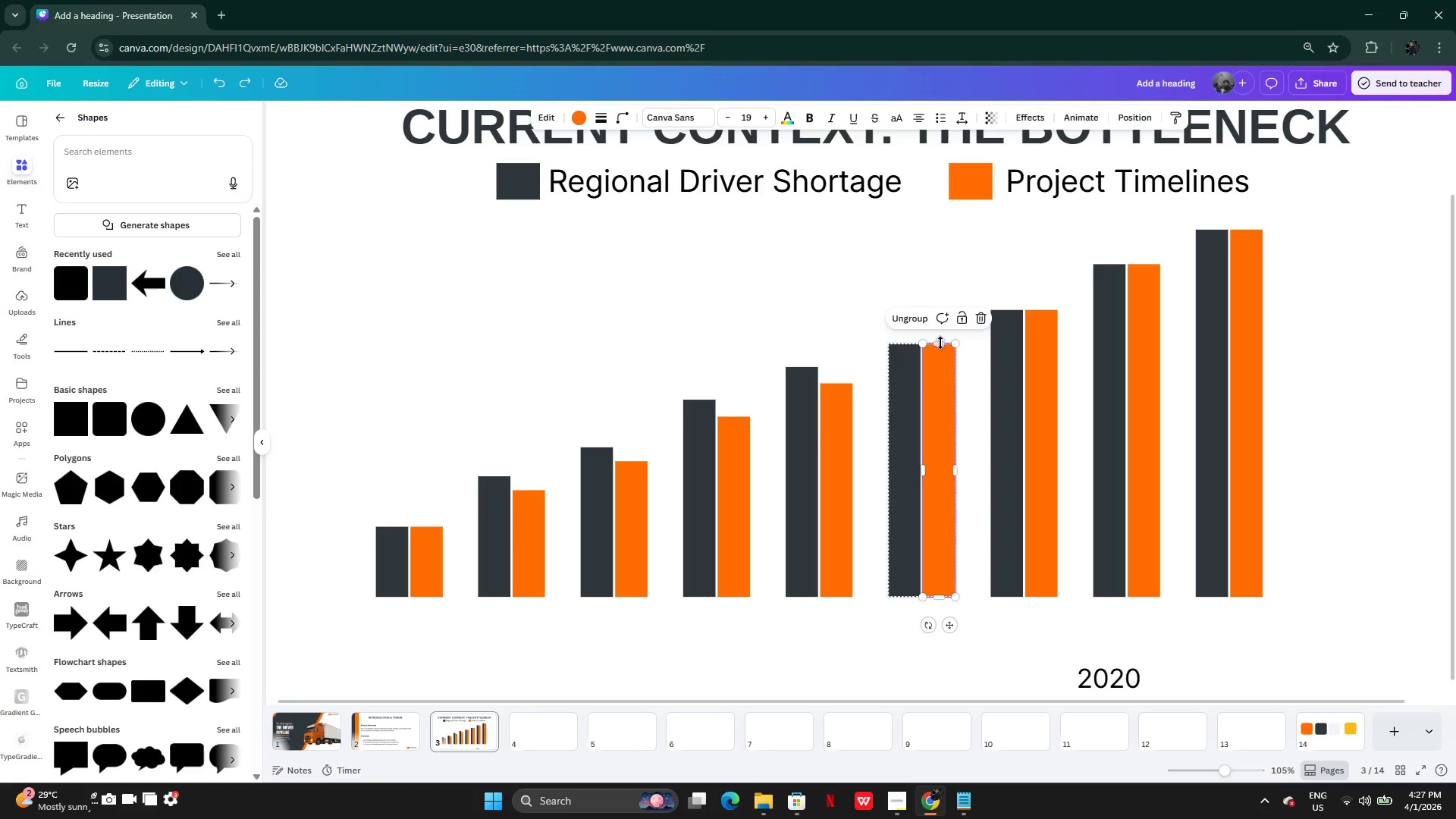 
left_click_drag(start_coordinate=[940, 342], to_coordinate=[939, 358])
 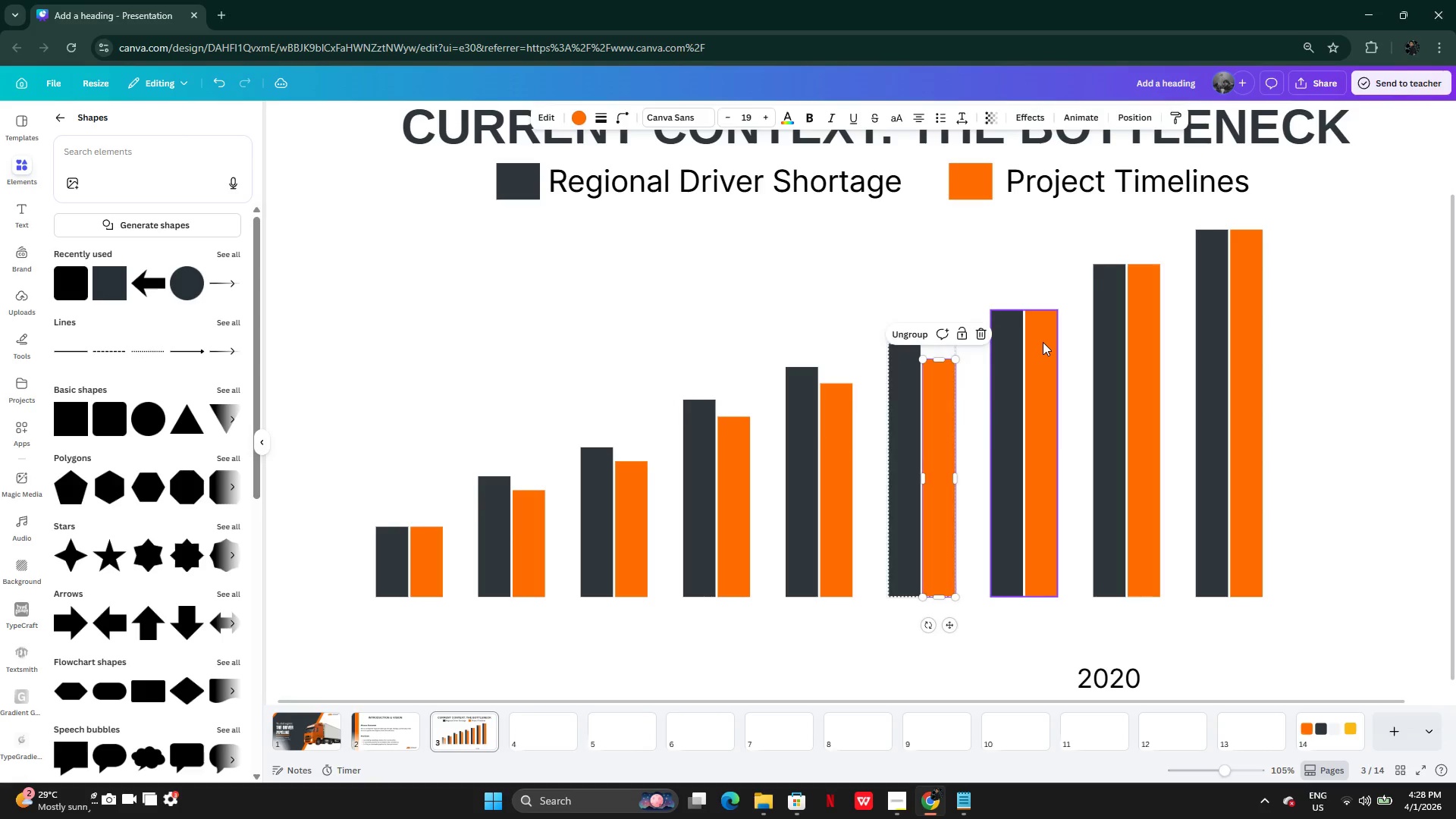 
left_click([1043, 342])
 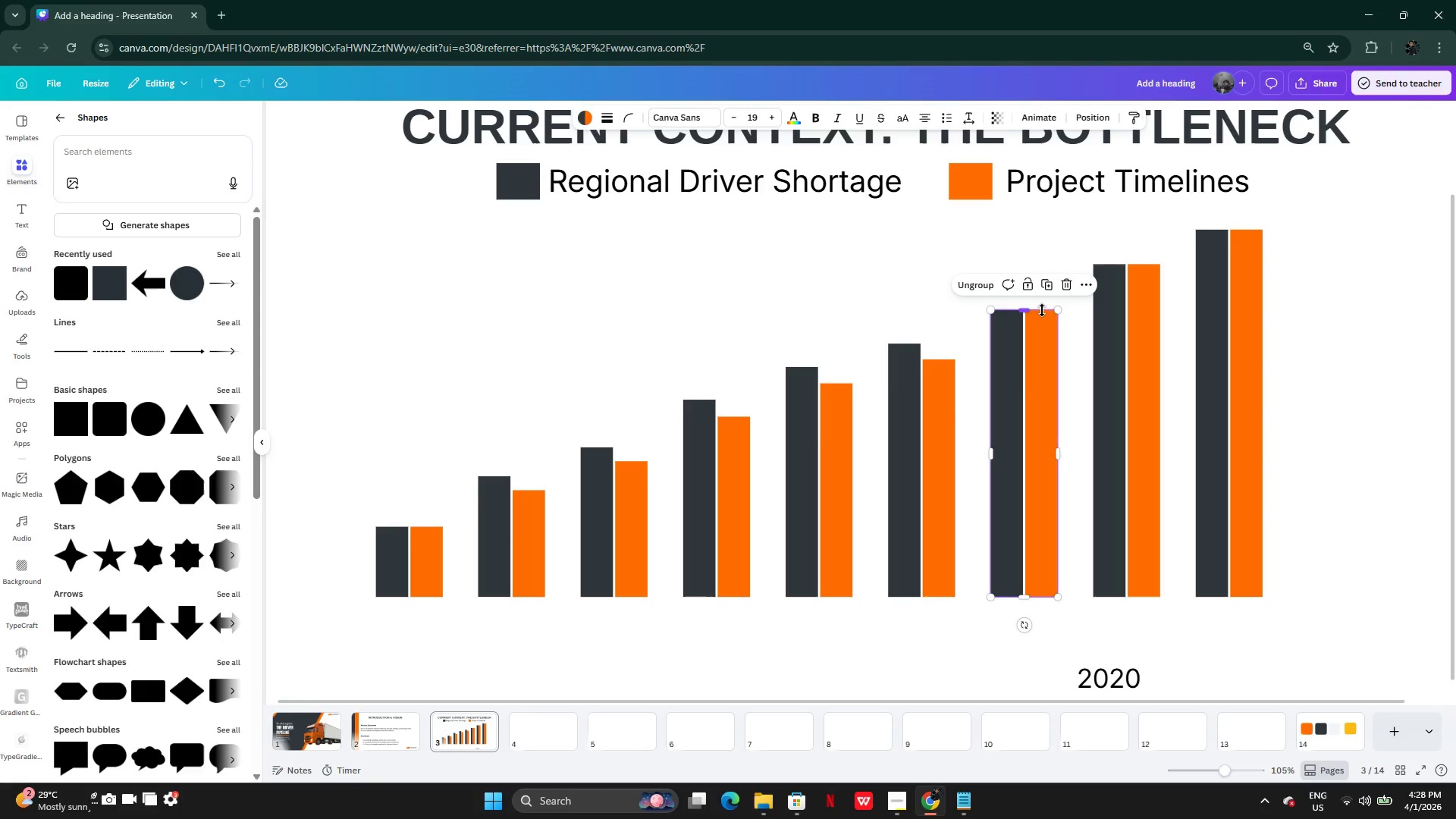 
left_click_drag(start_coordinate=[1042, 310], to_coordinate=[1042, 318])
 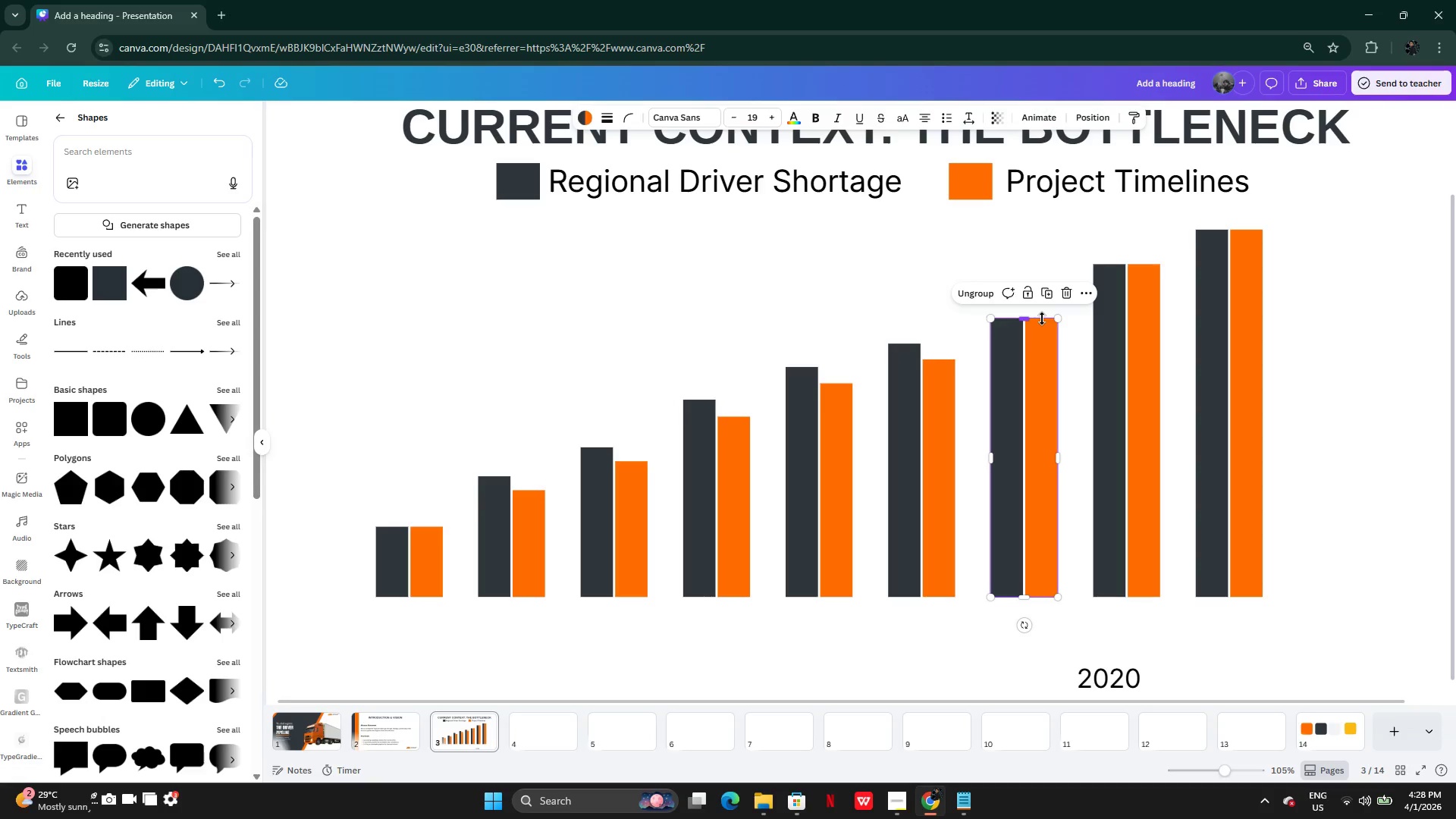 
key(Control+Z)
 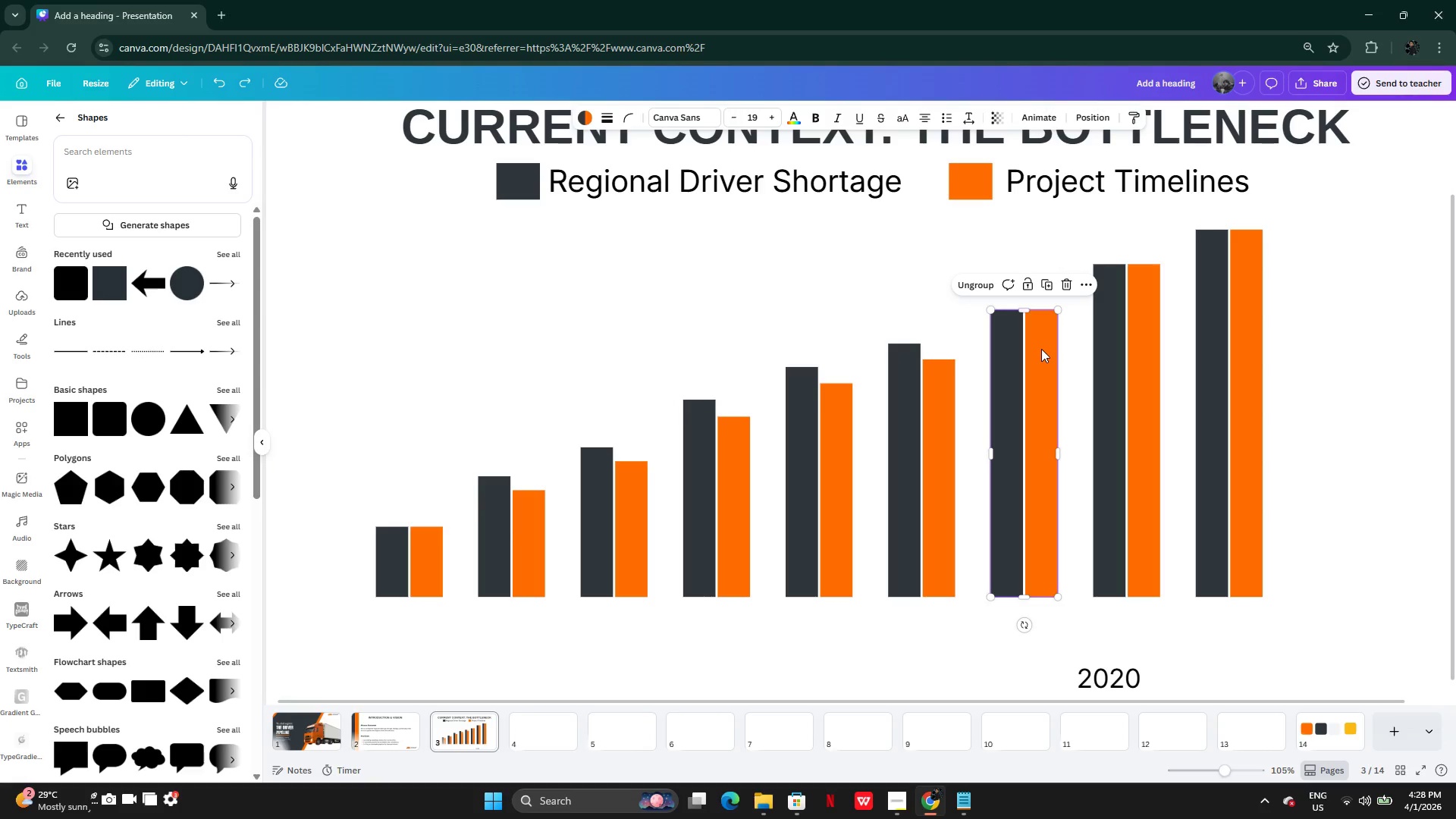 
left_click([1041, 349])
 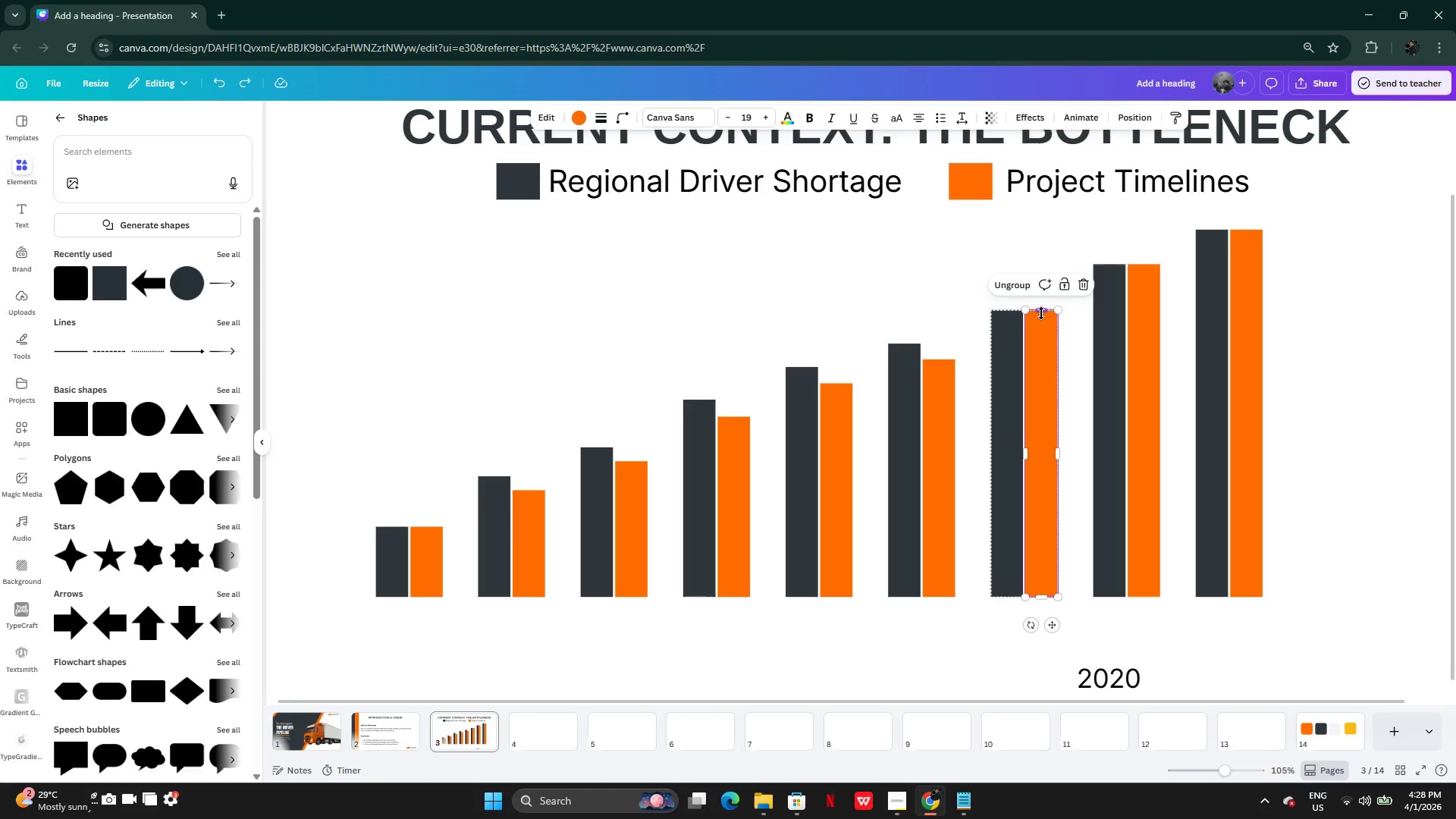 
left_click_drag(start_coordinate=[1041, 313], to_coordinate=[1041, 331])
 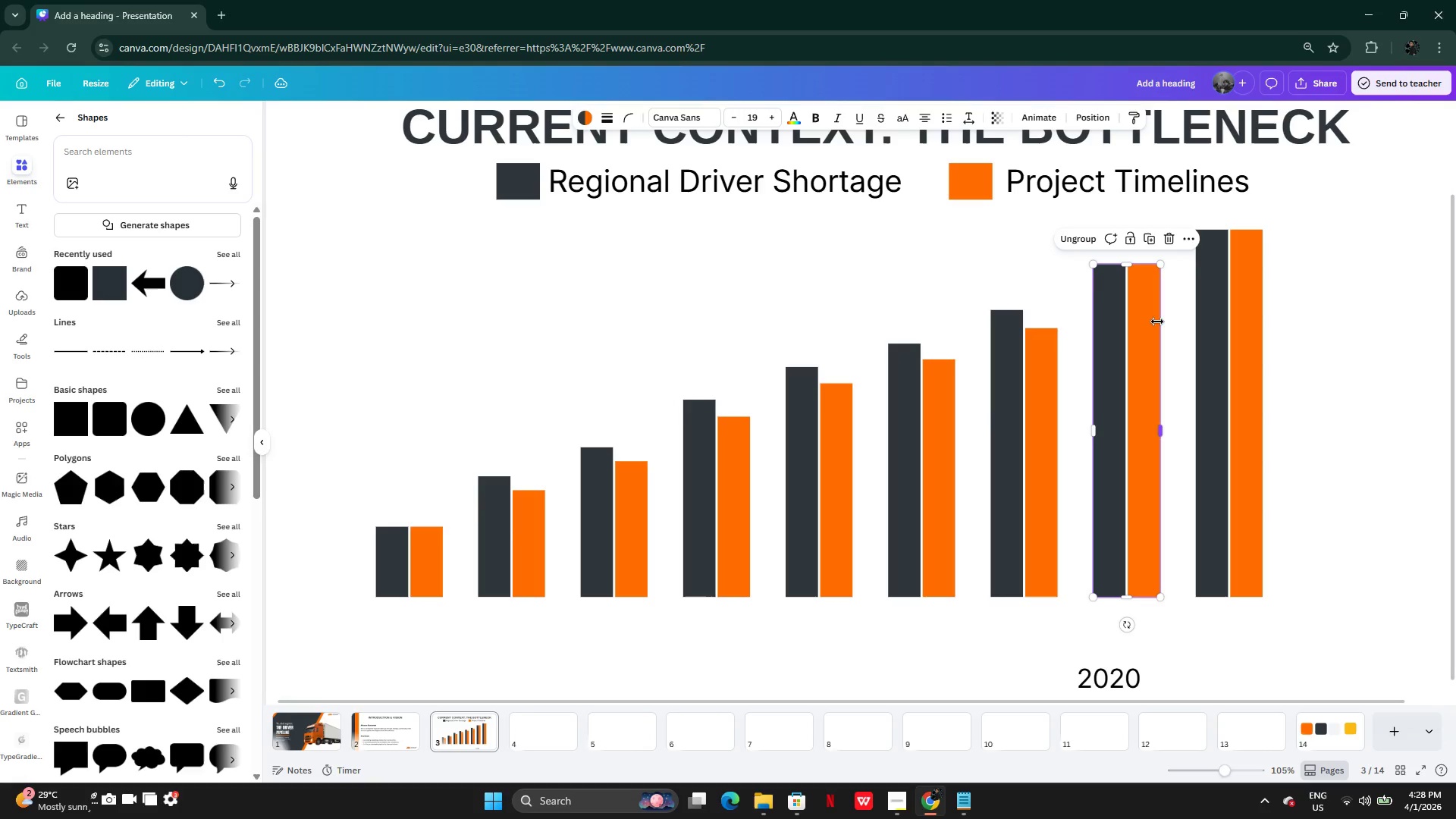 
double_click([1154, 320])
 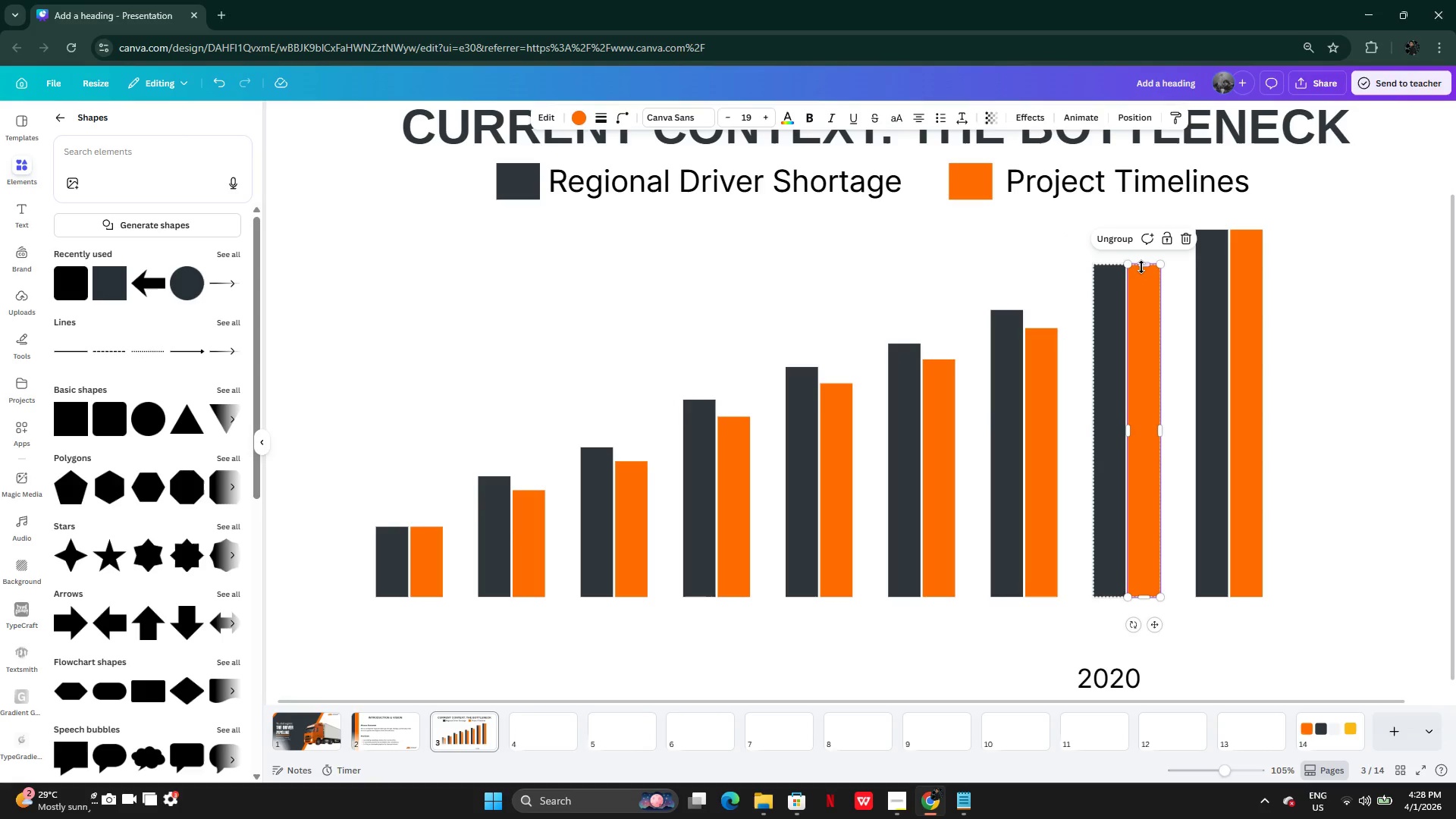 
left_click_drag(start_coordinate=[1141, 263], to_coordinate=[1143, 281])
 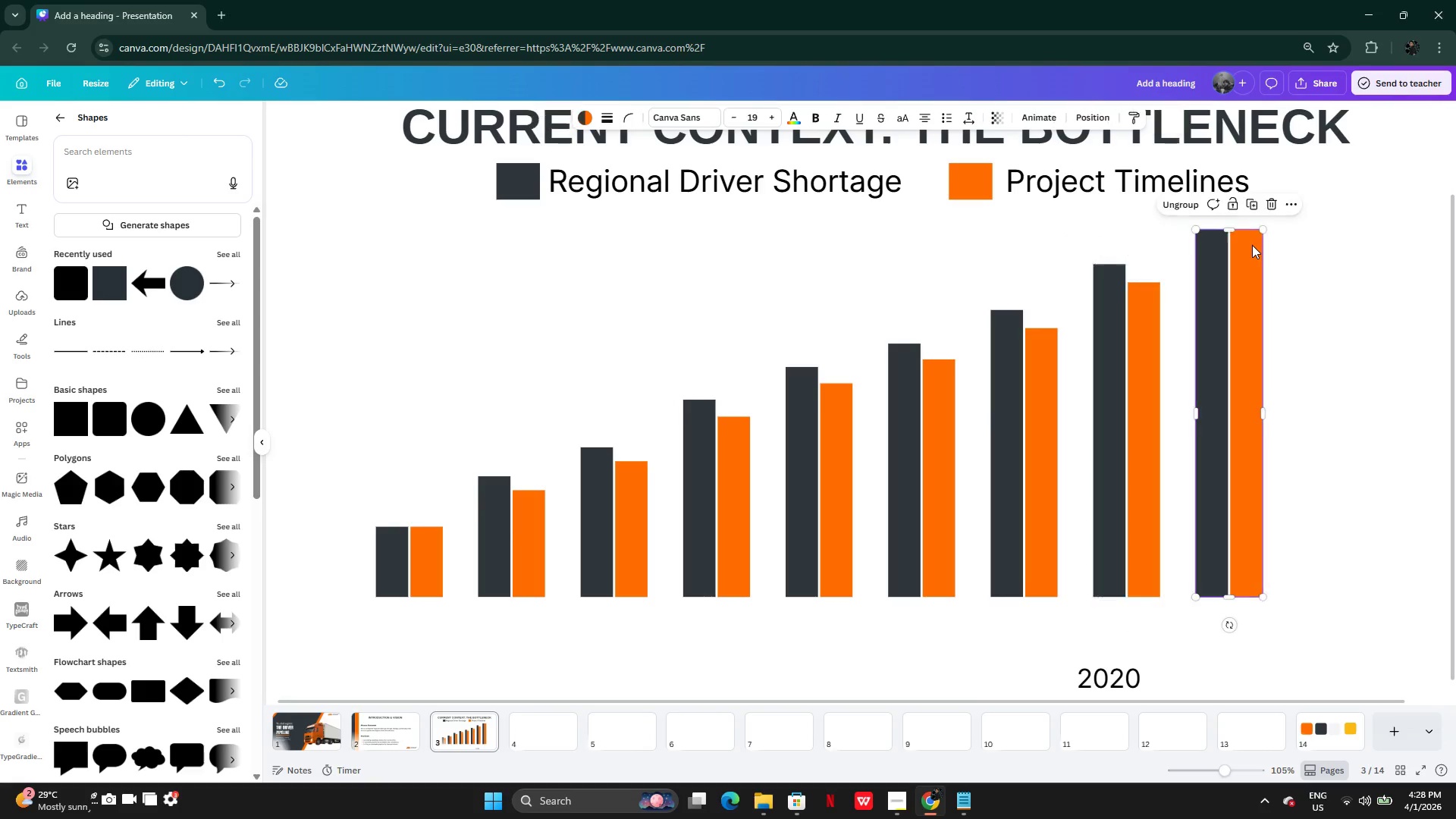 
double_click([1252, 245])
 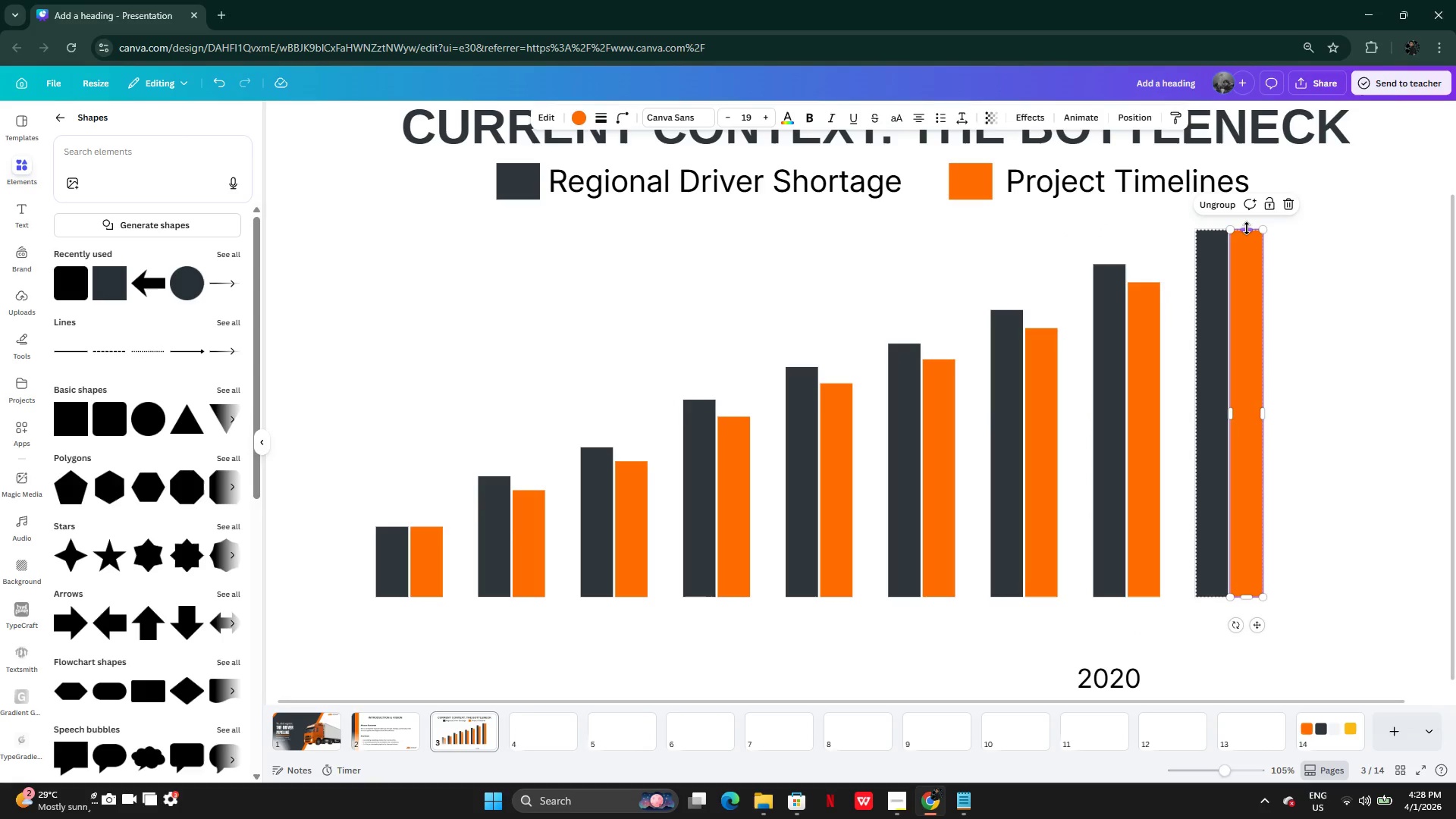 
left_click_drag(start_coordinate=[1247, 228], to_coordinate=[1247, 243])
 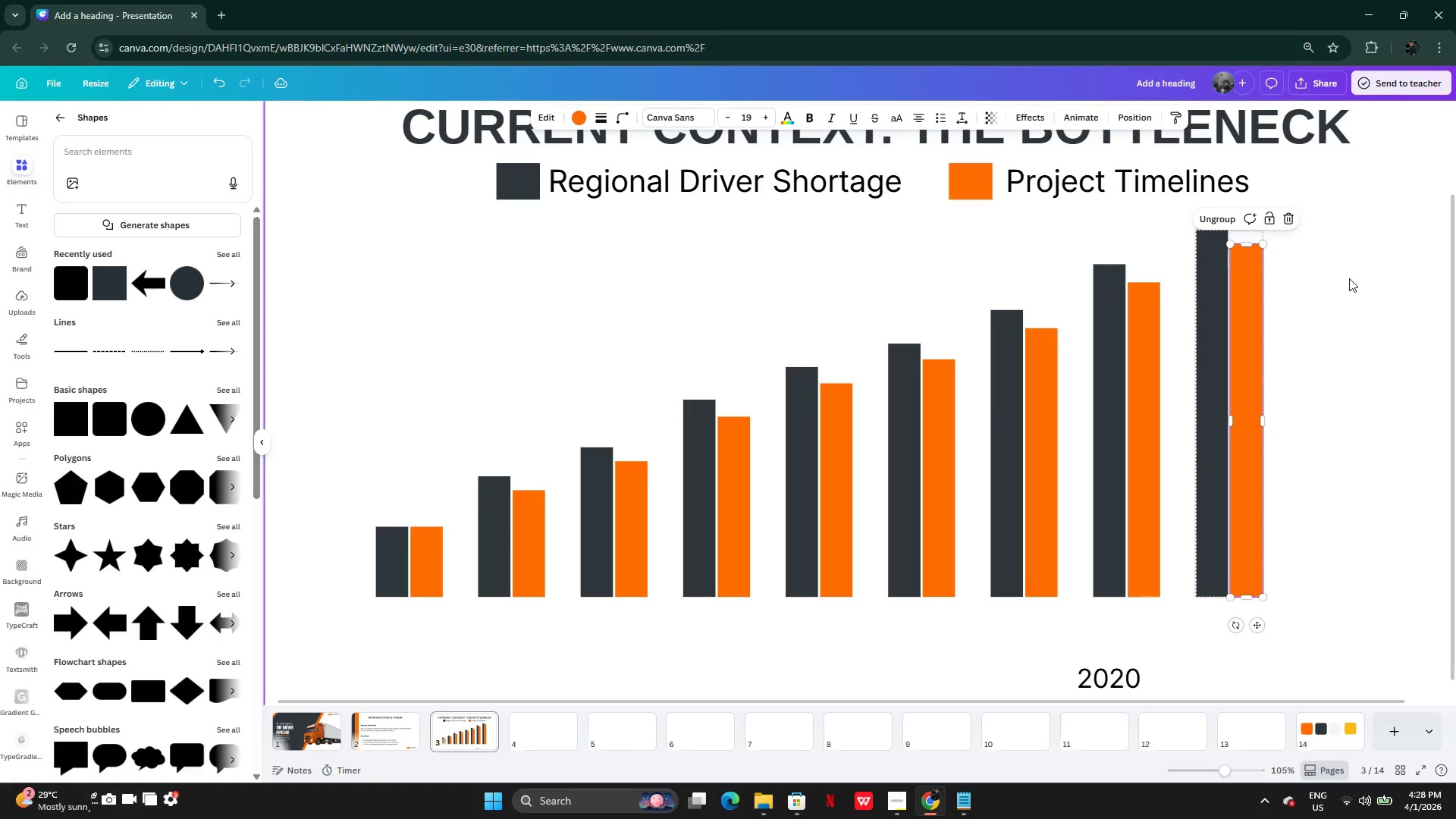 
left_click([1349, 278])
 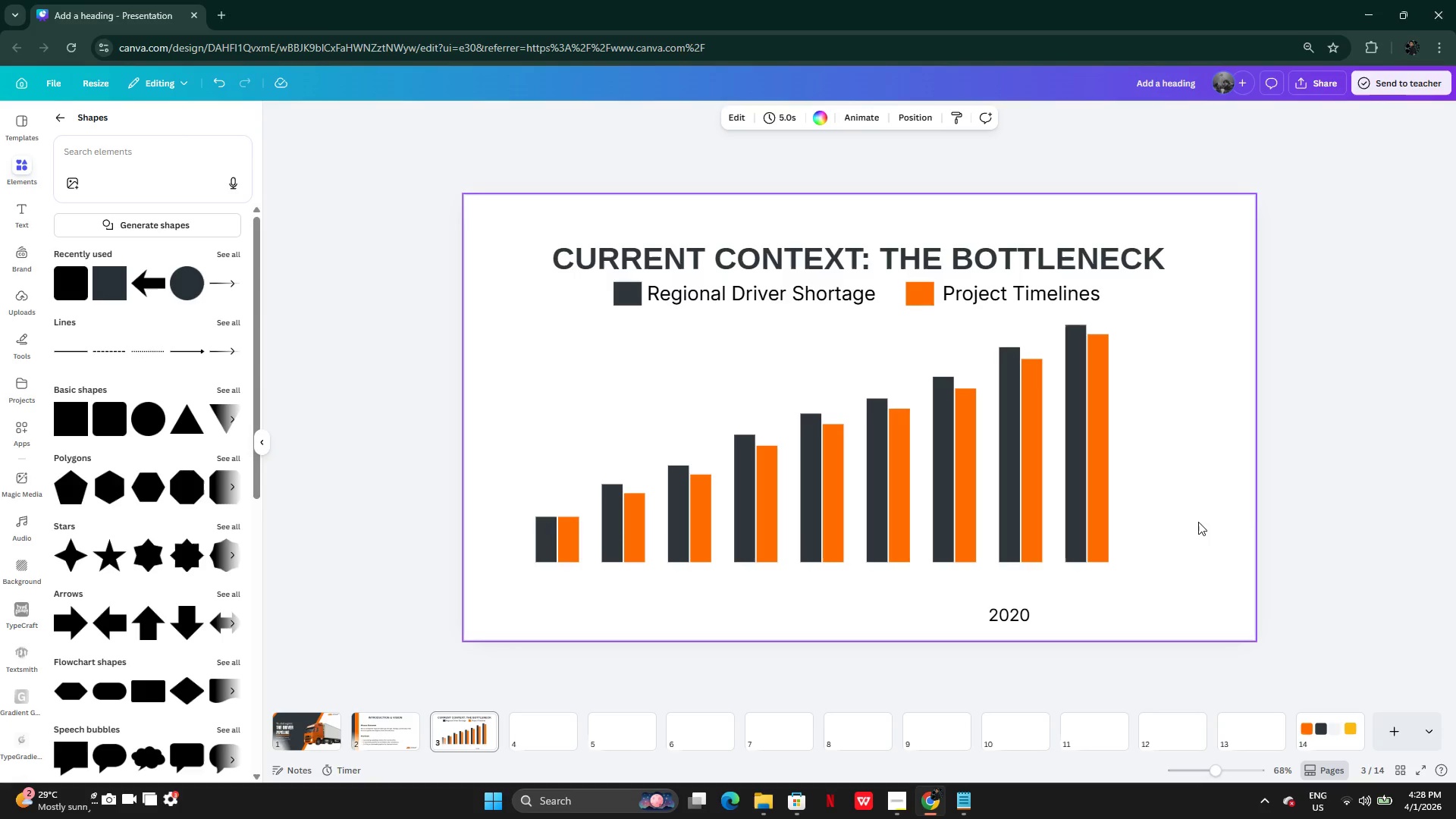 
left_click_drag(start_coordinate=[497, 488], to_coordinate=[1123, 552])
 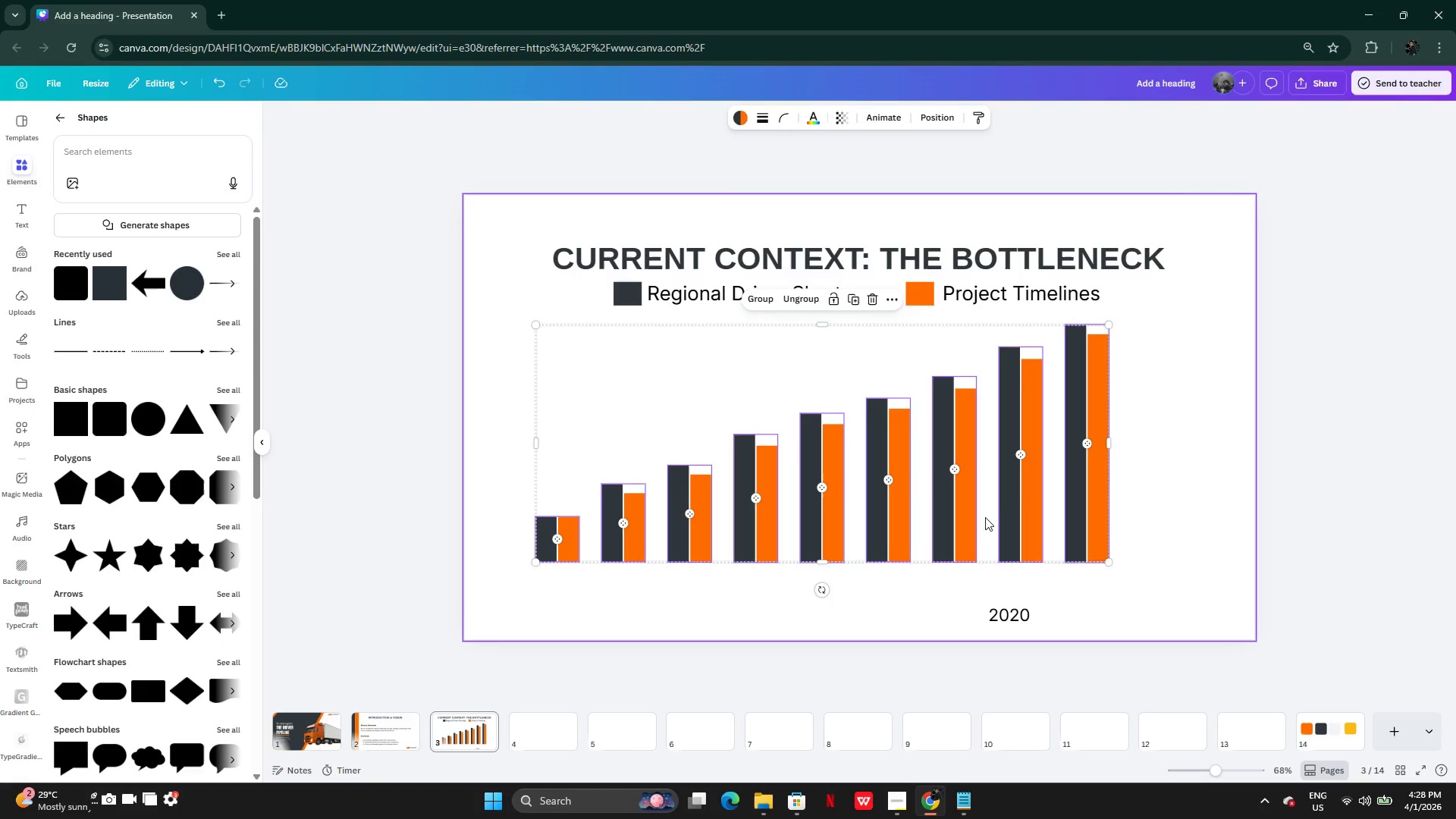 
left_click_drag(start_coordinate=[983, 515], to_coordinate=[1021, 522])
 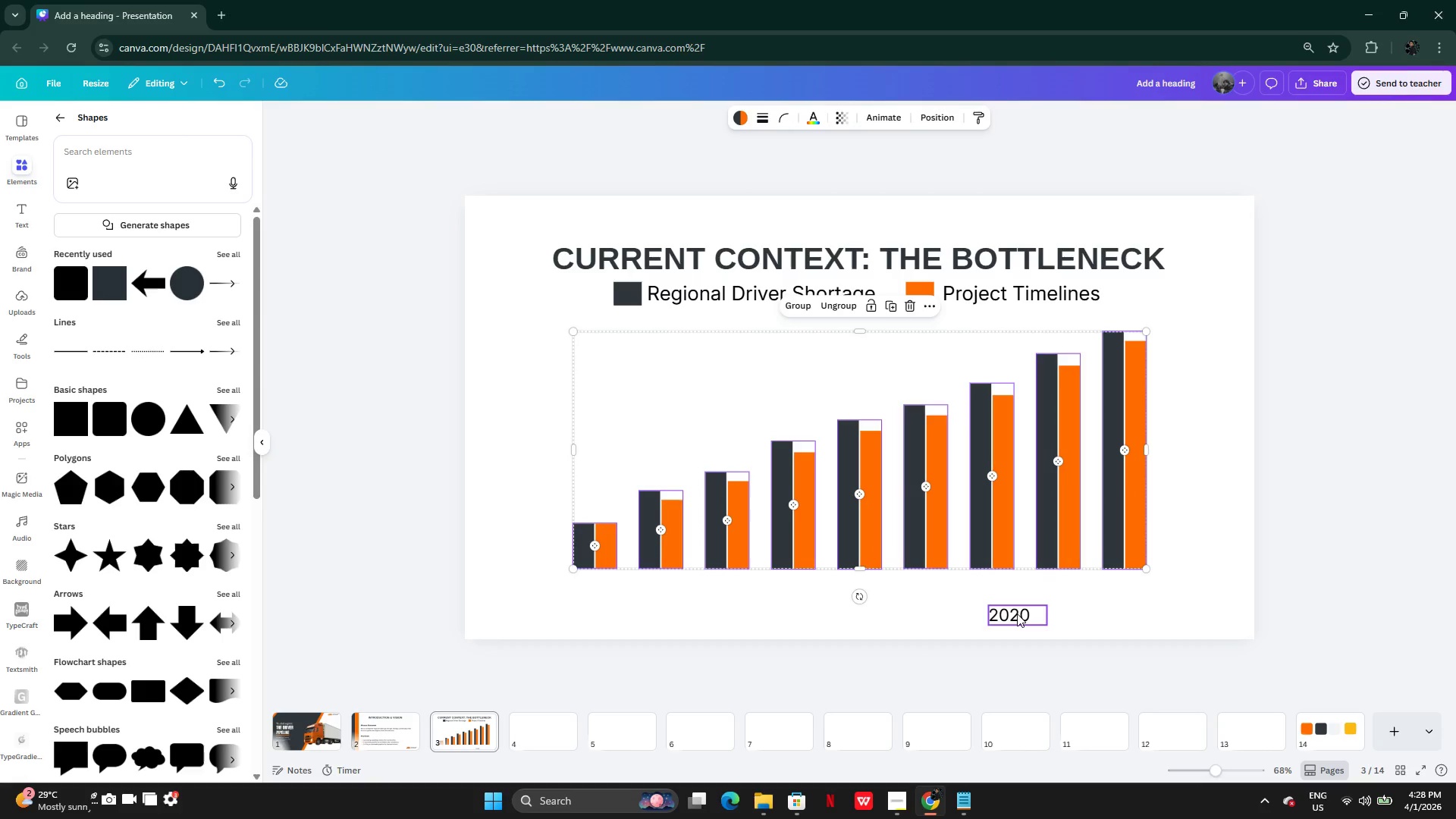 
left_click([1017, 613])
 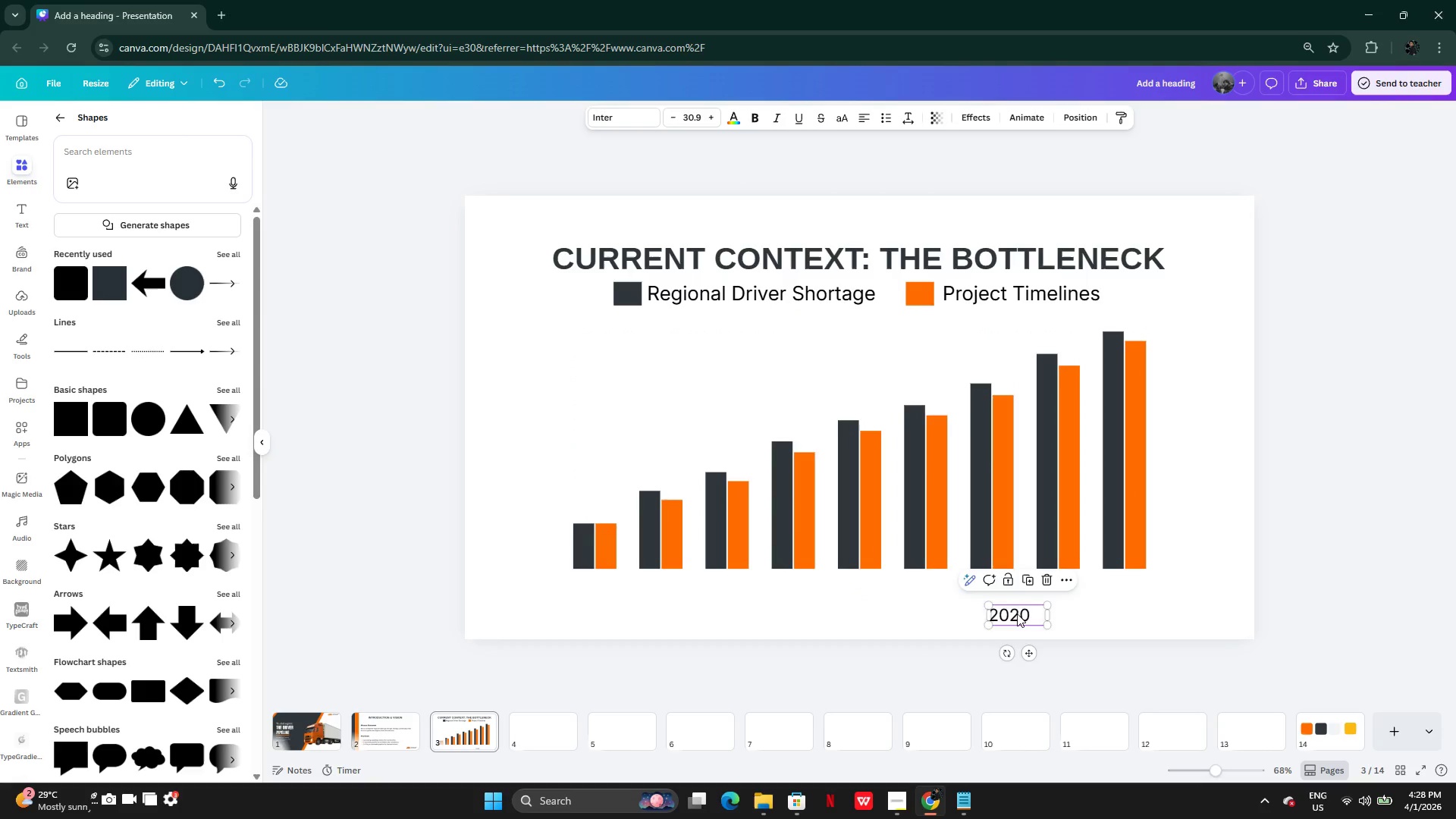 
left_click_drag(start_coordinate=[1017, 613], to_coordinate=[601, 584])
 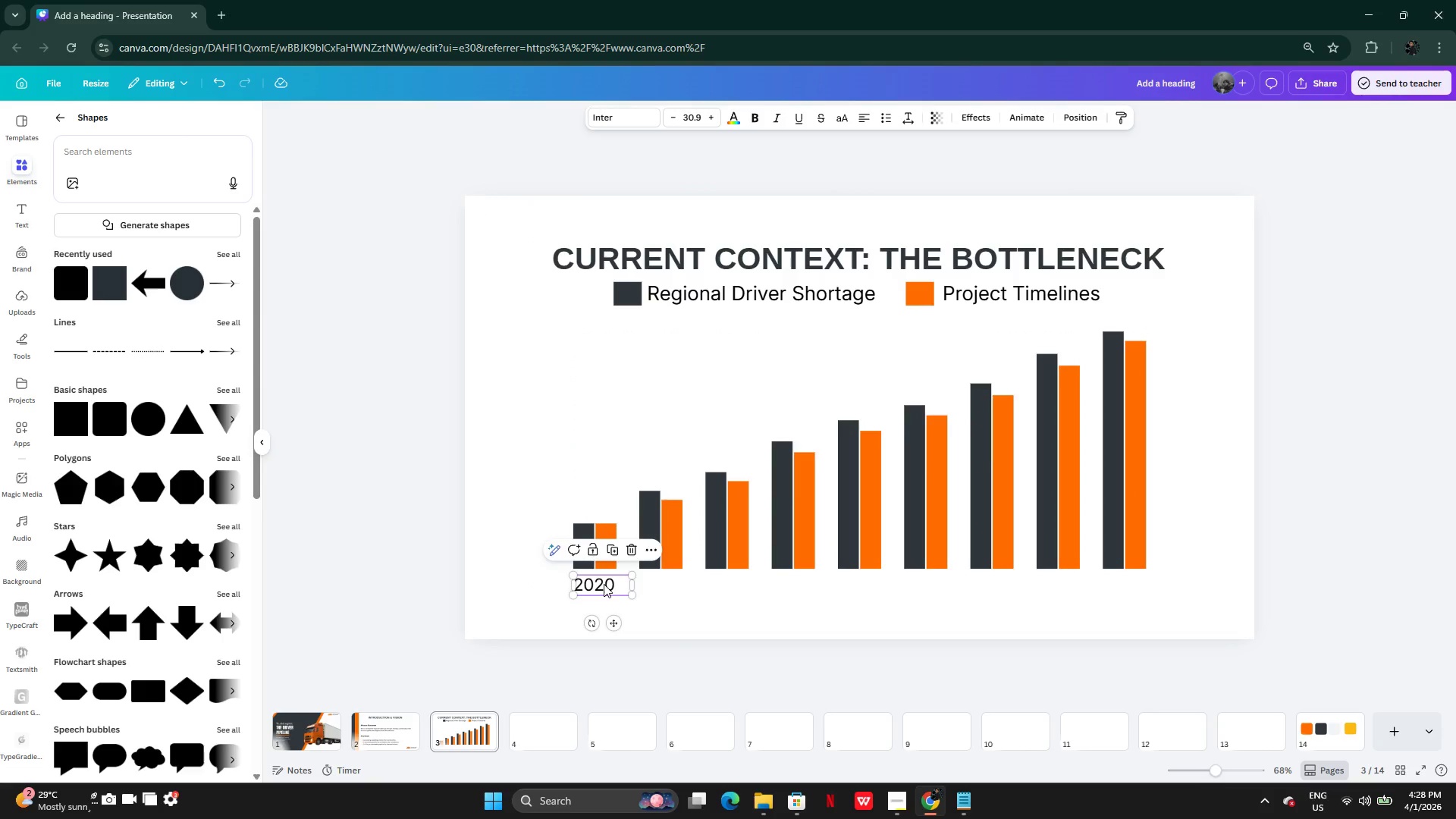 
left_click([604, 584])
 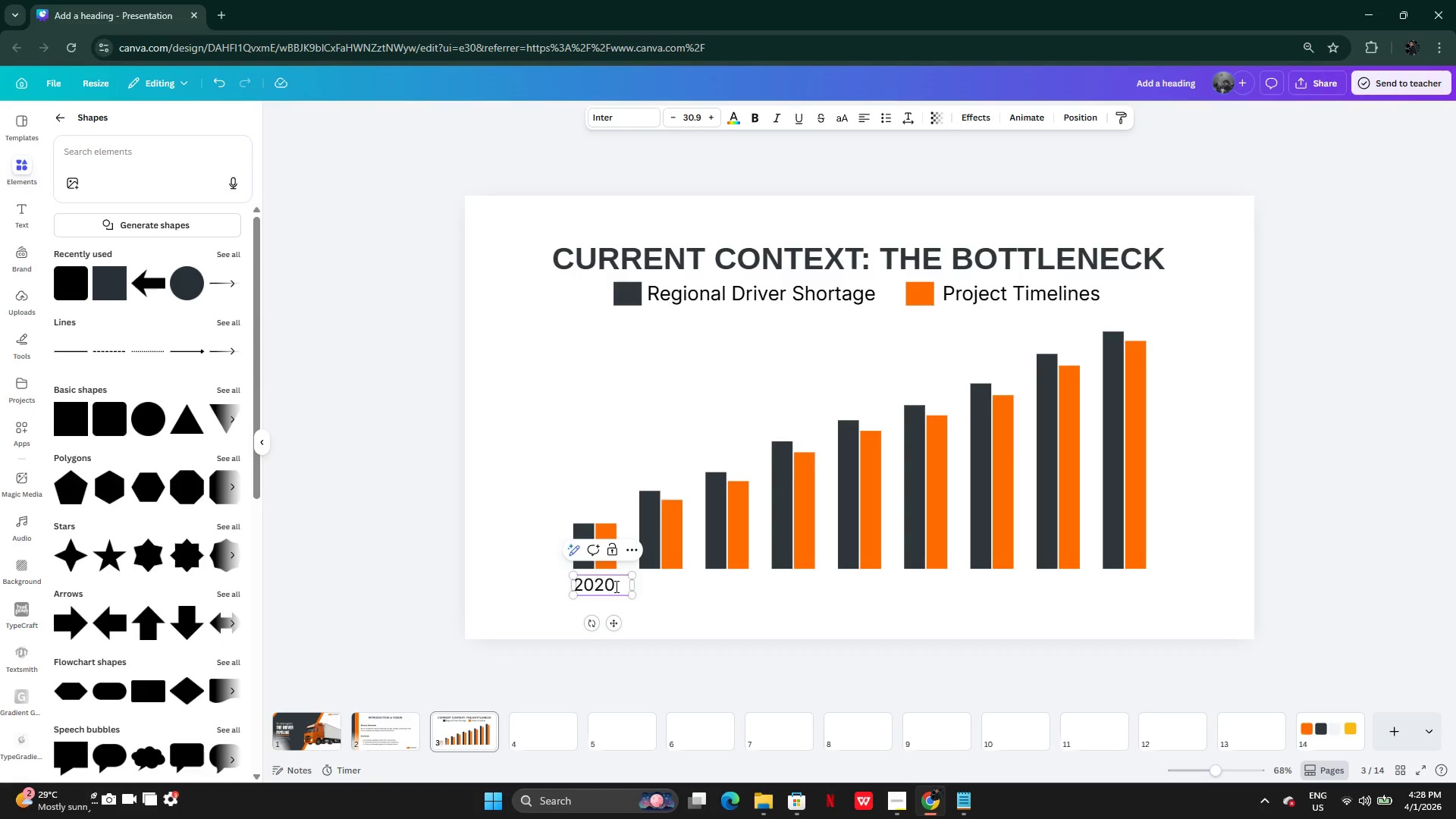 
left_click([615, 586])
 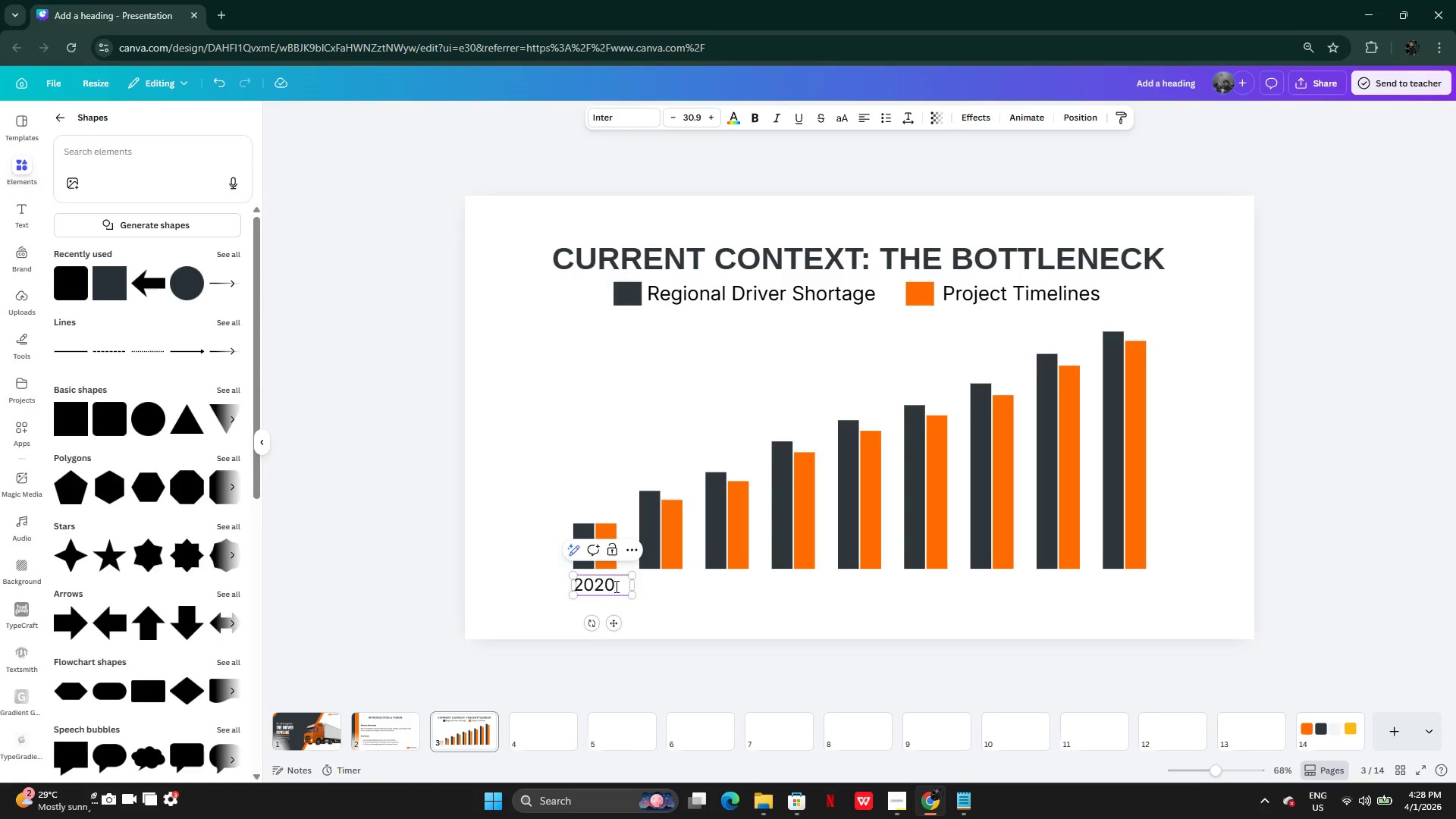 
key(Backspace)
key(Backspace)
type(00)
 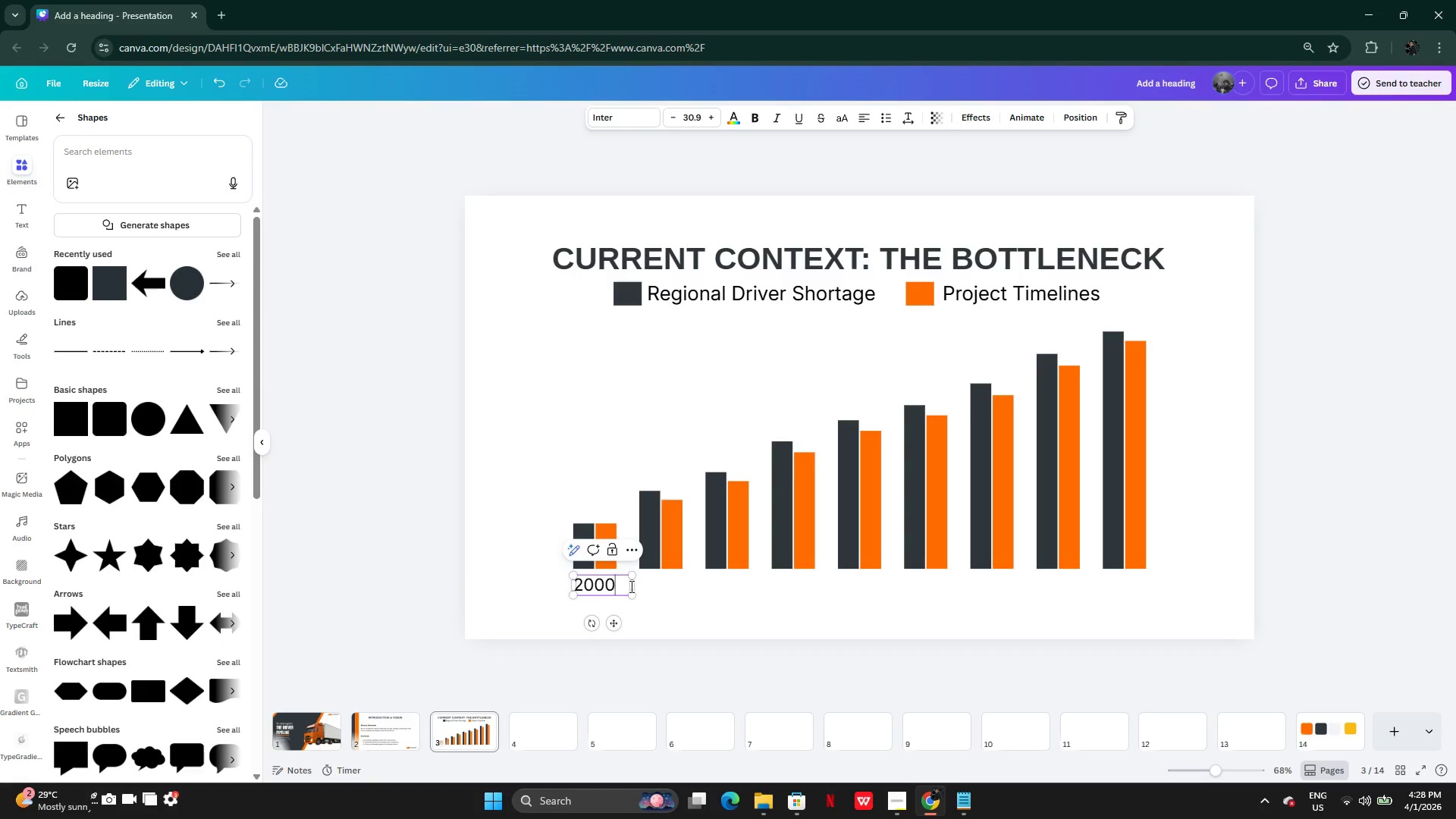 
left_click([628, 586])
 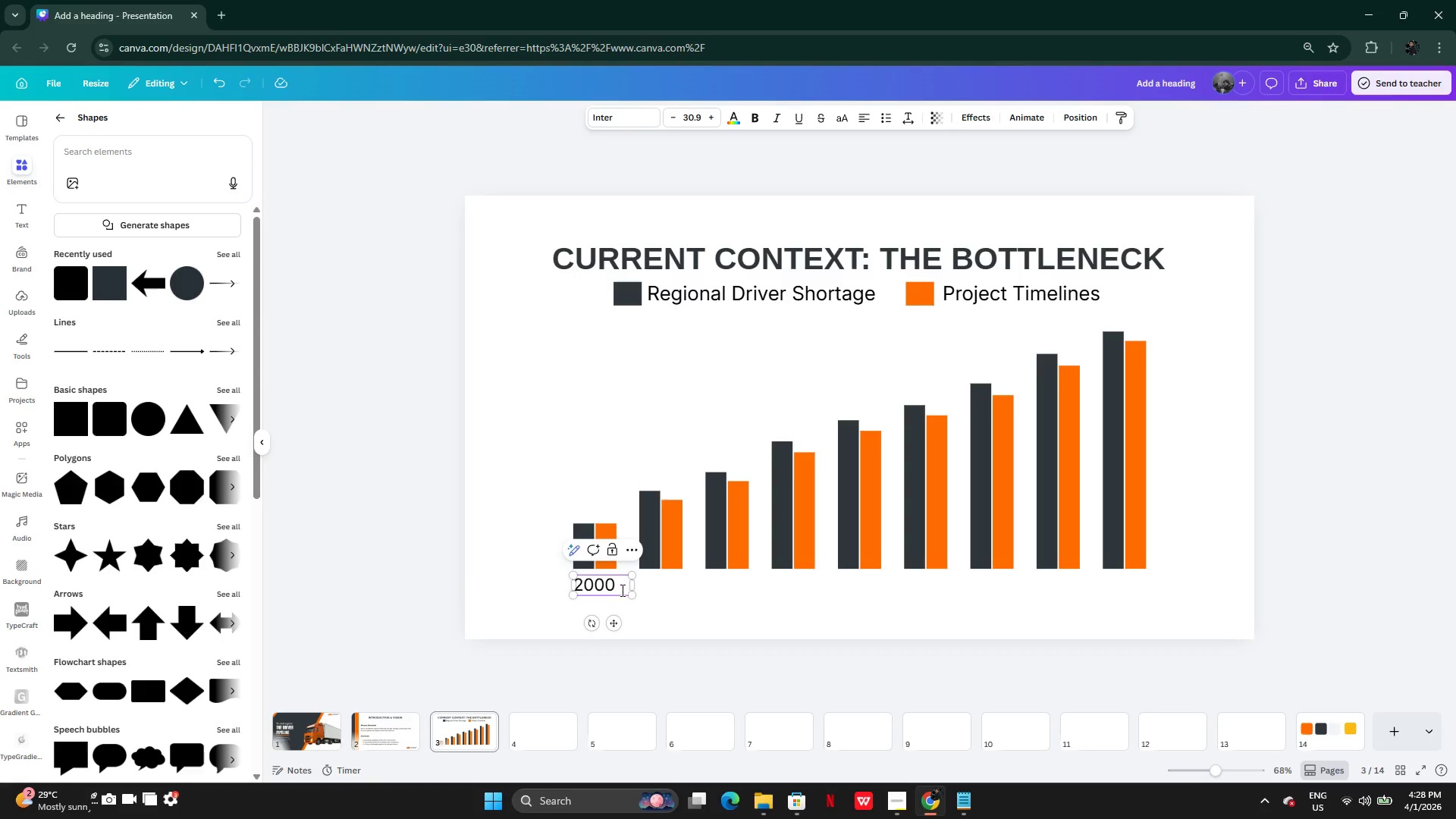 
left_click([626, 588])
 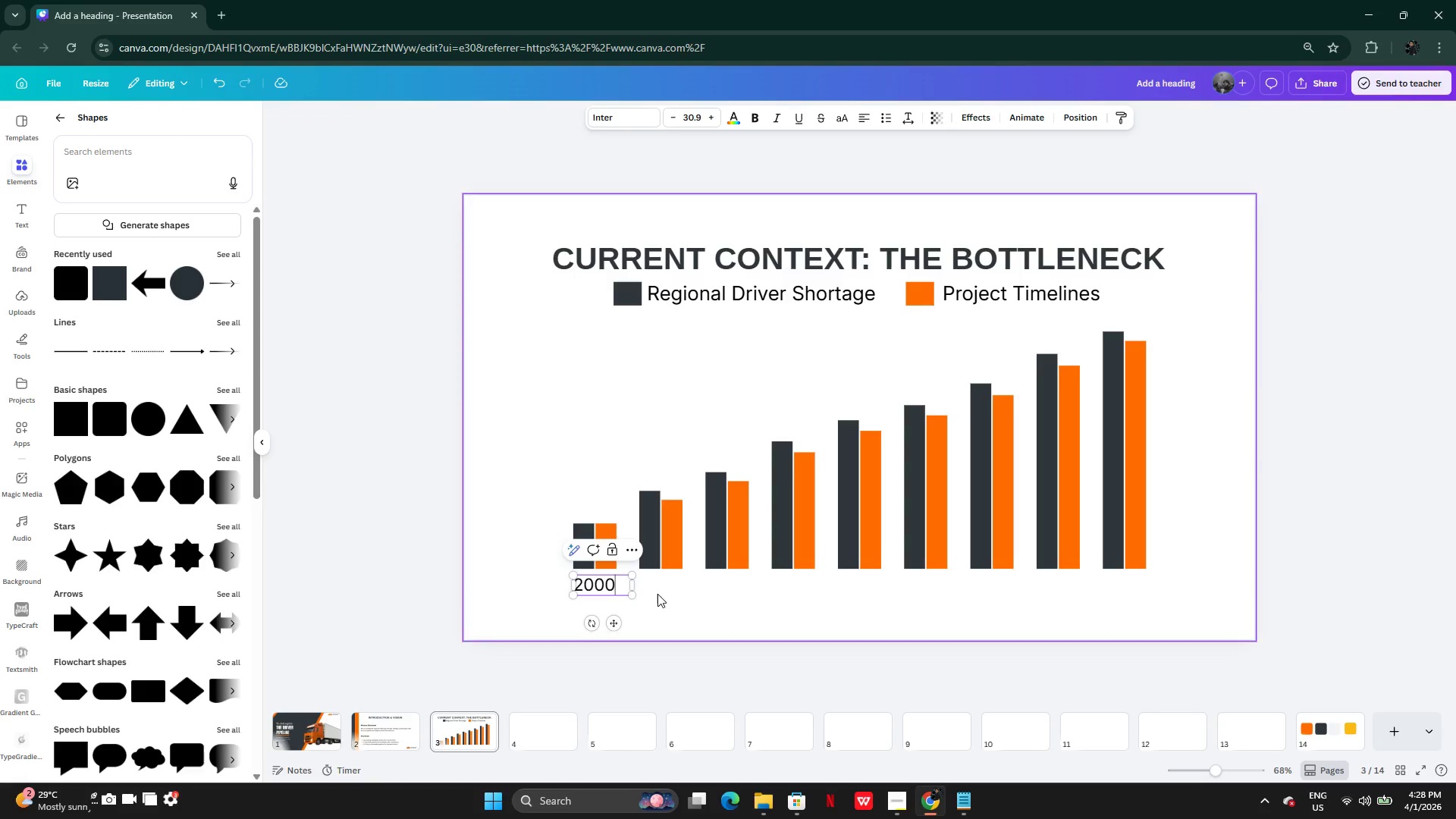 
key(Backspace)
 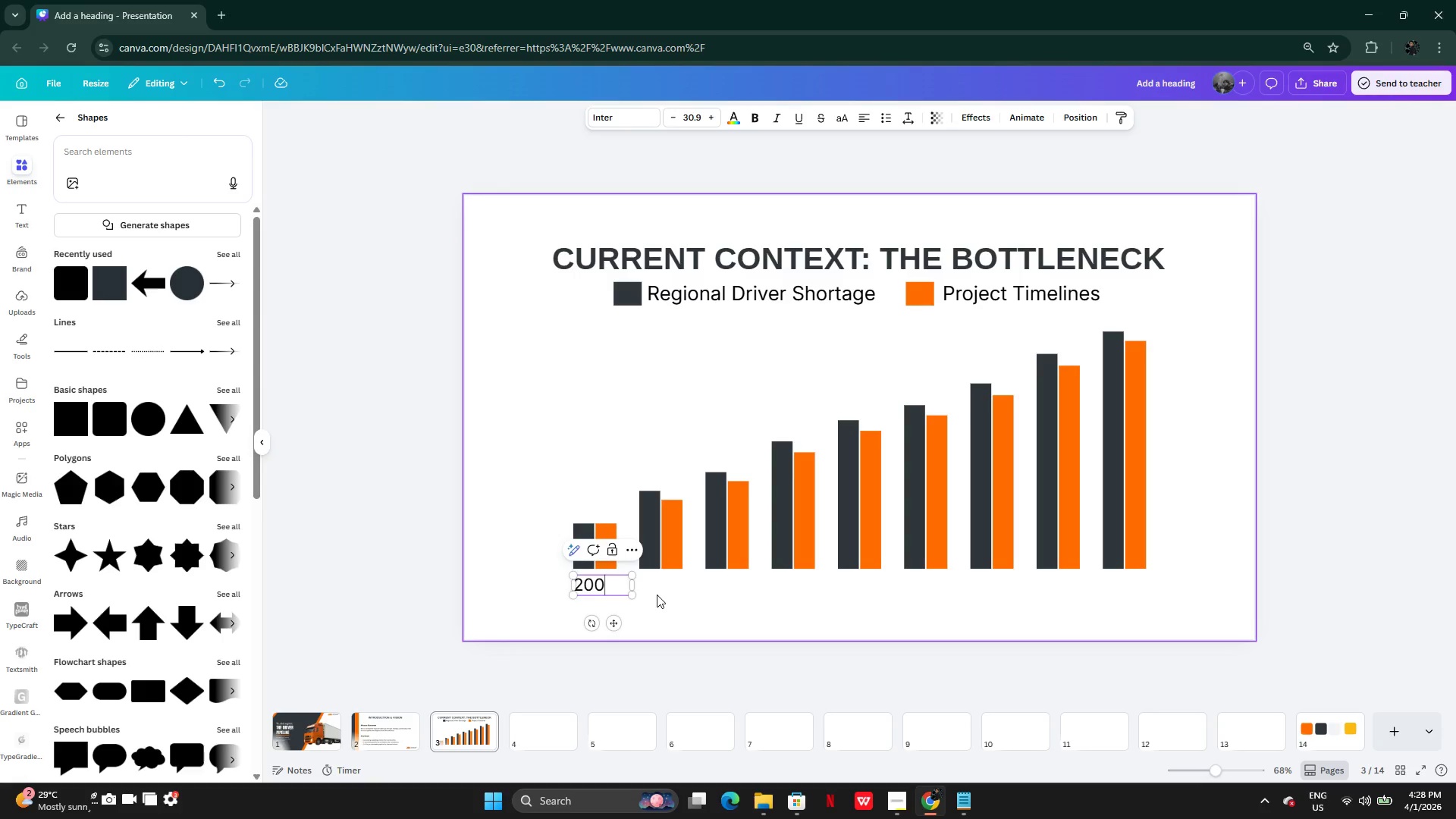 
key(0)
 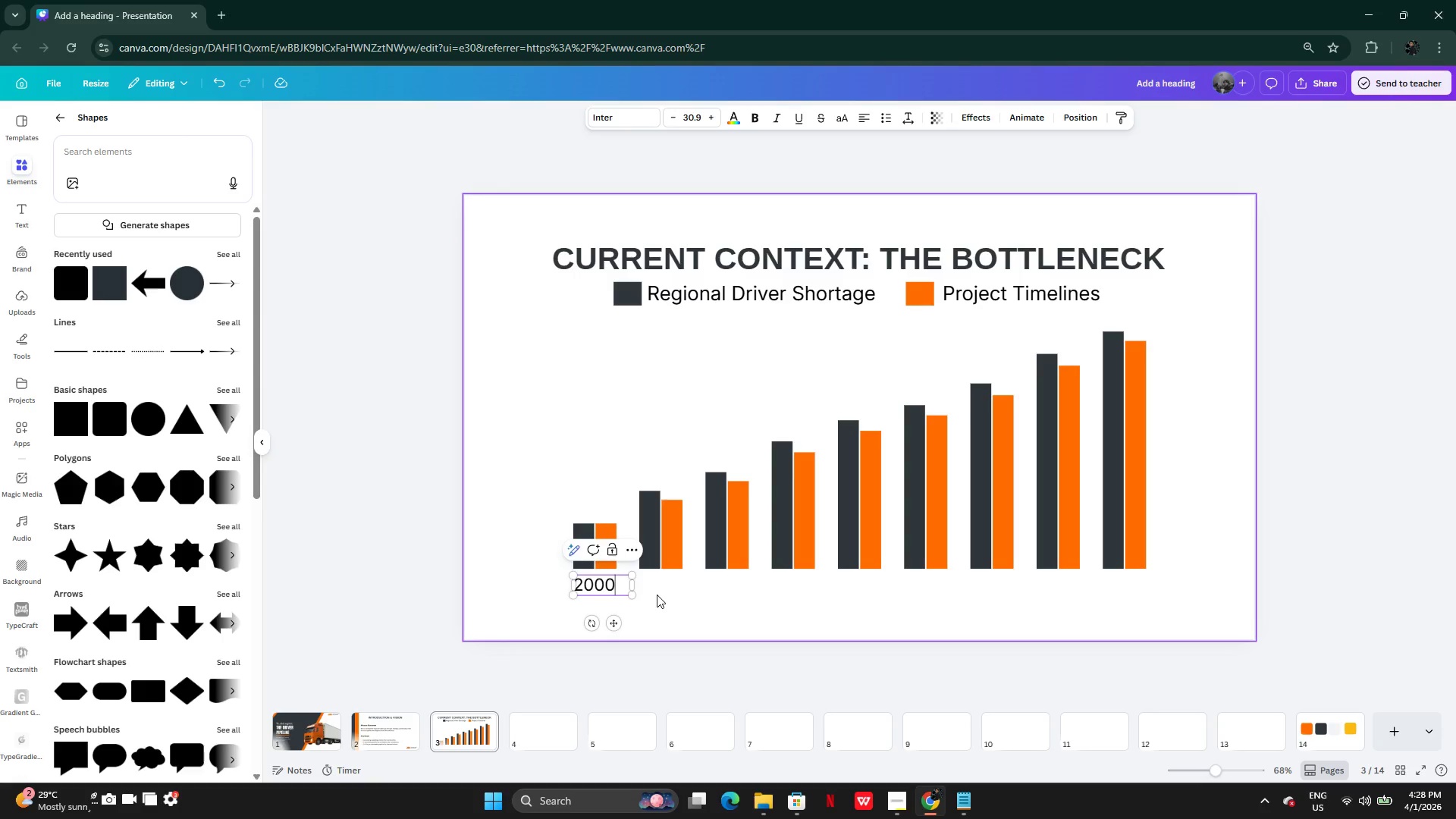 
key(ArrowRight)
 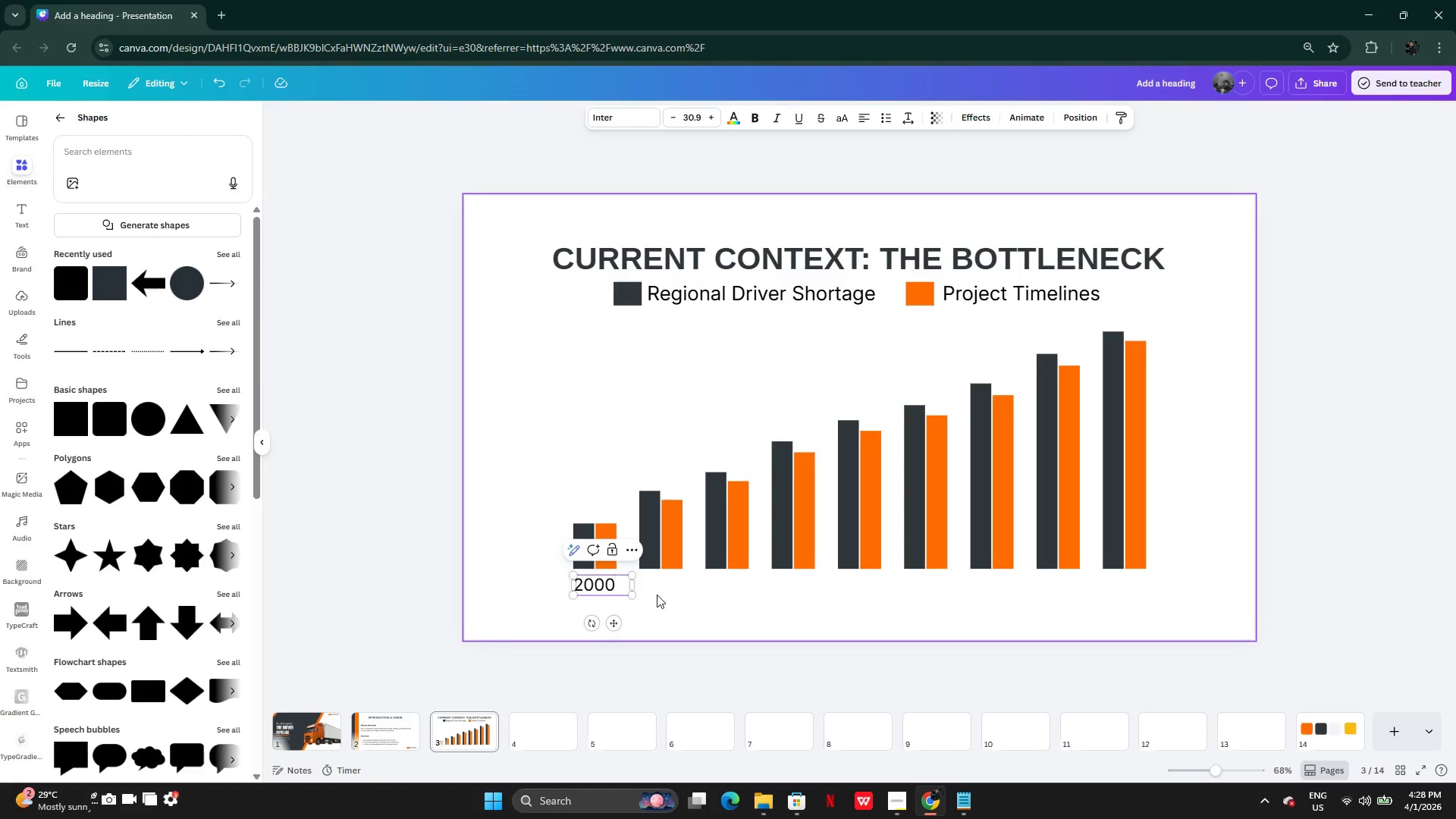 
key(ArrowRight)
 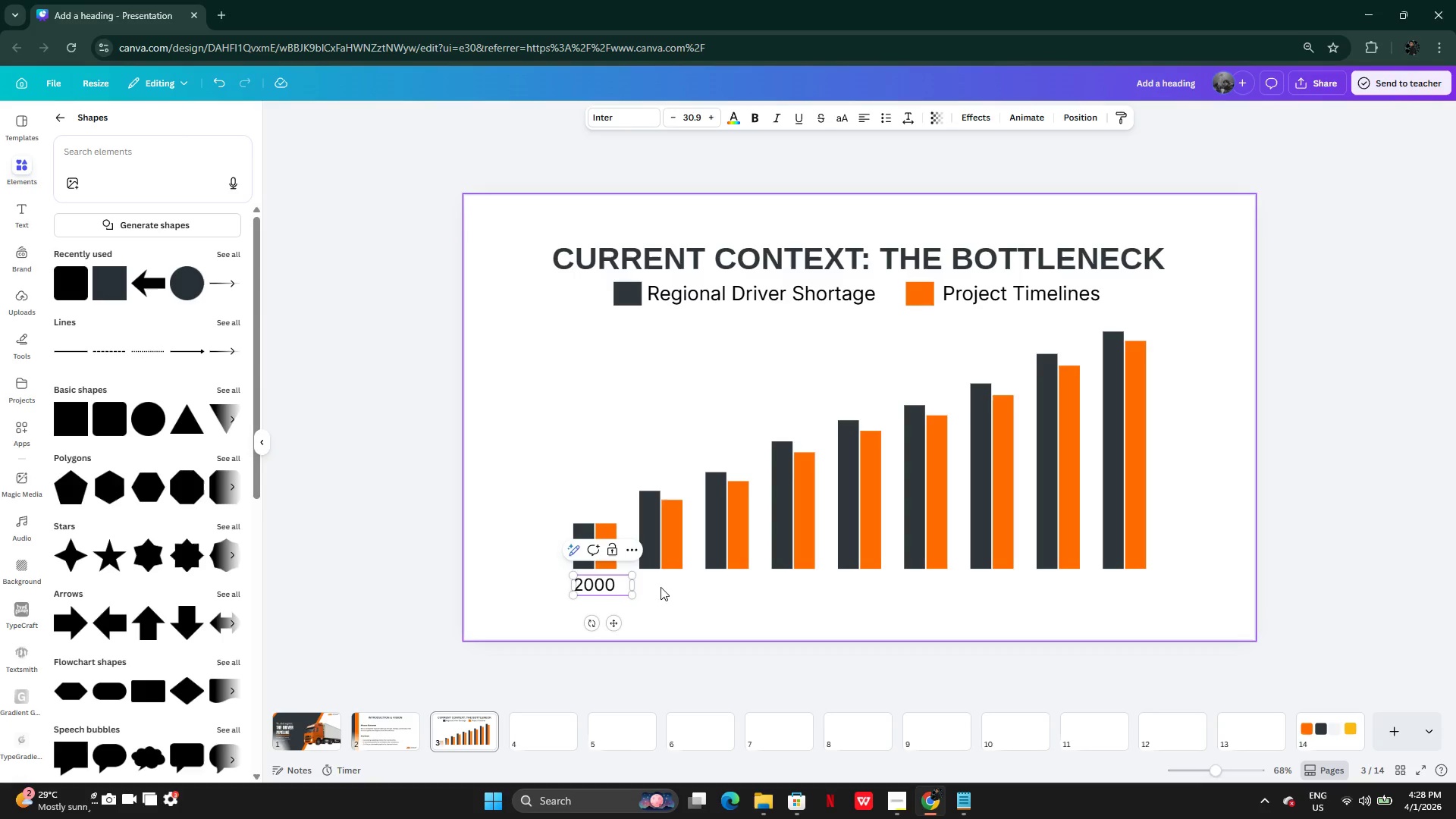 
left_click([644, 589])
 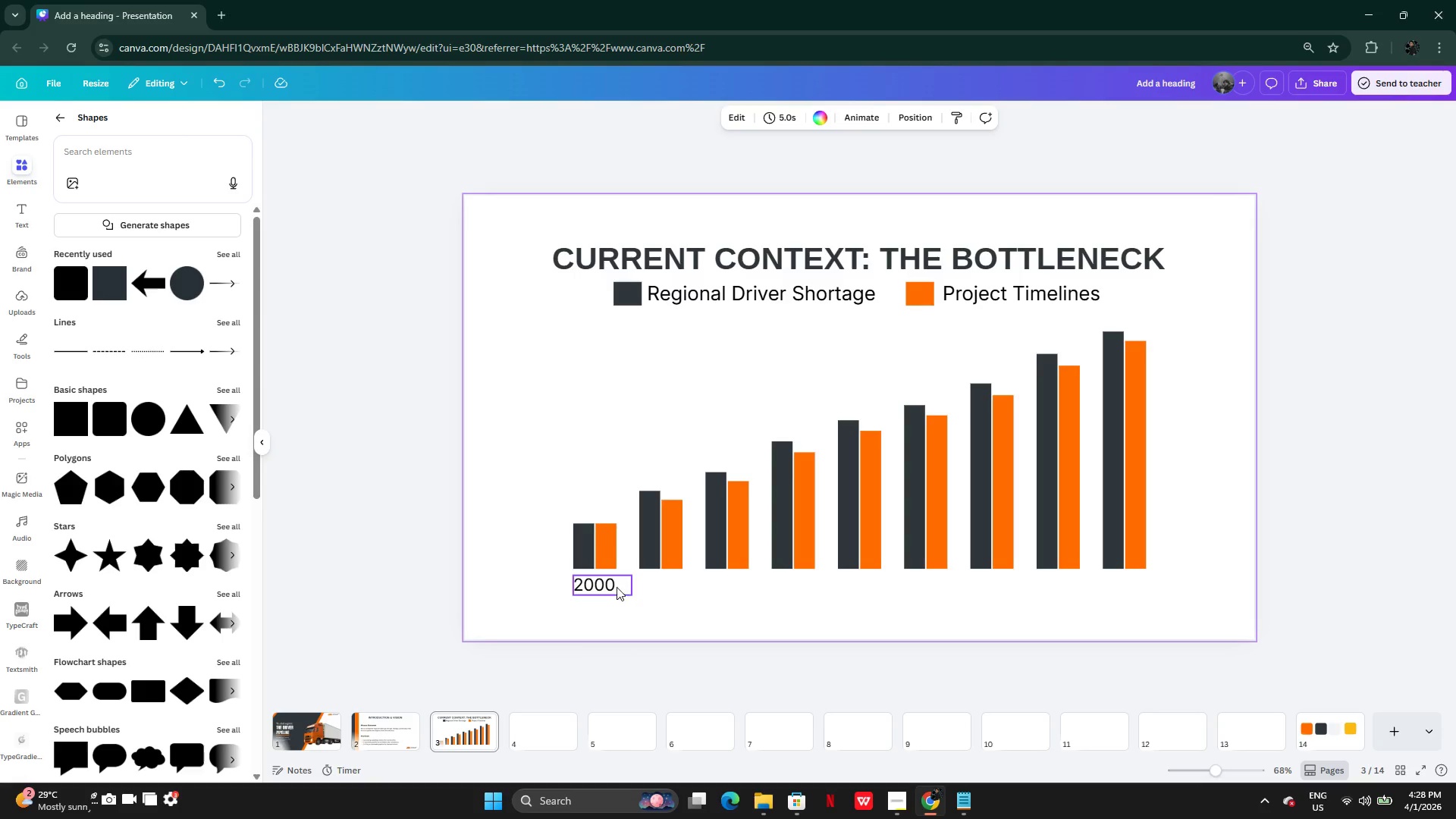 
left_click([611, 587])
 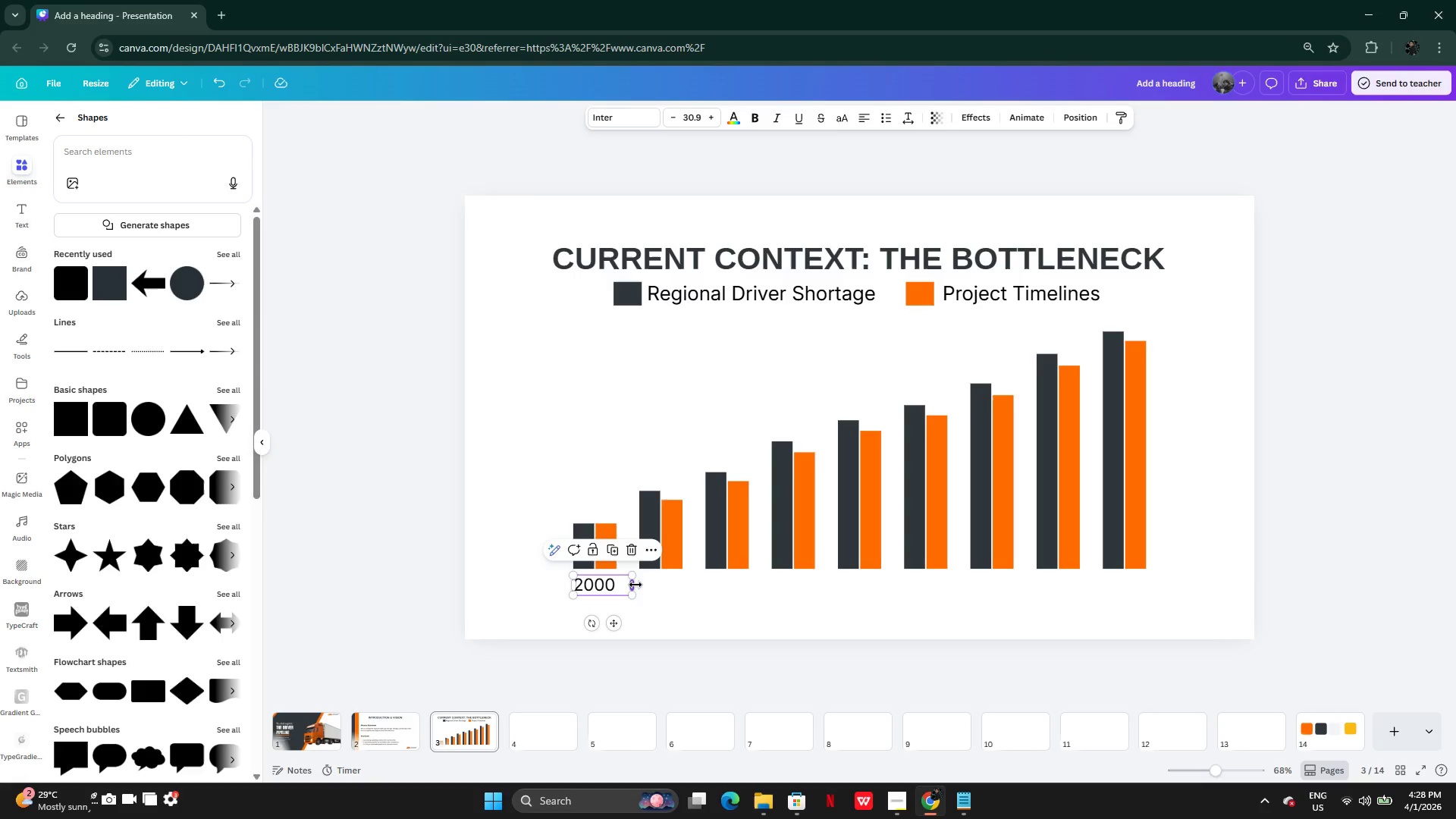 
left_click_drag(start_coordinate=[635, 585], to_coordinate=[620, 583])
 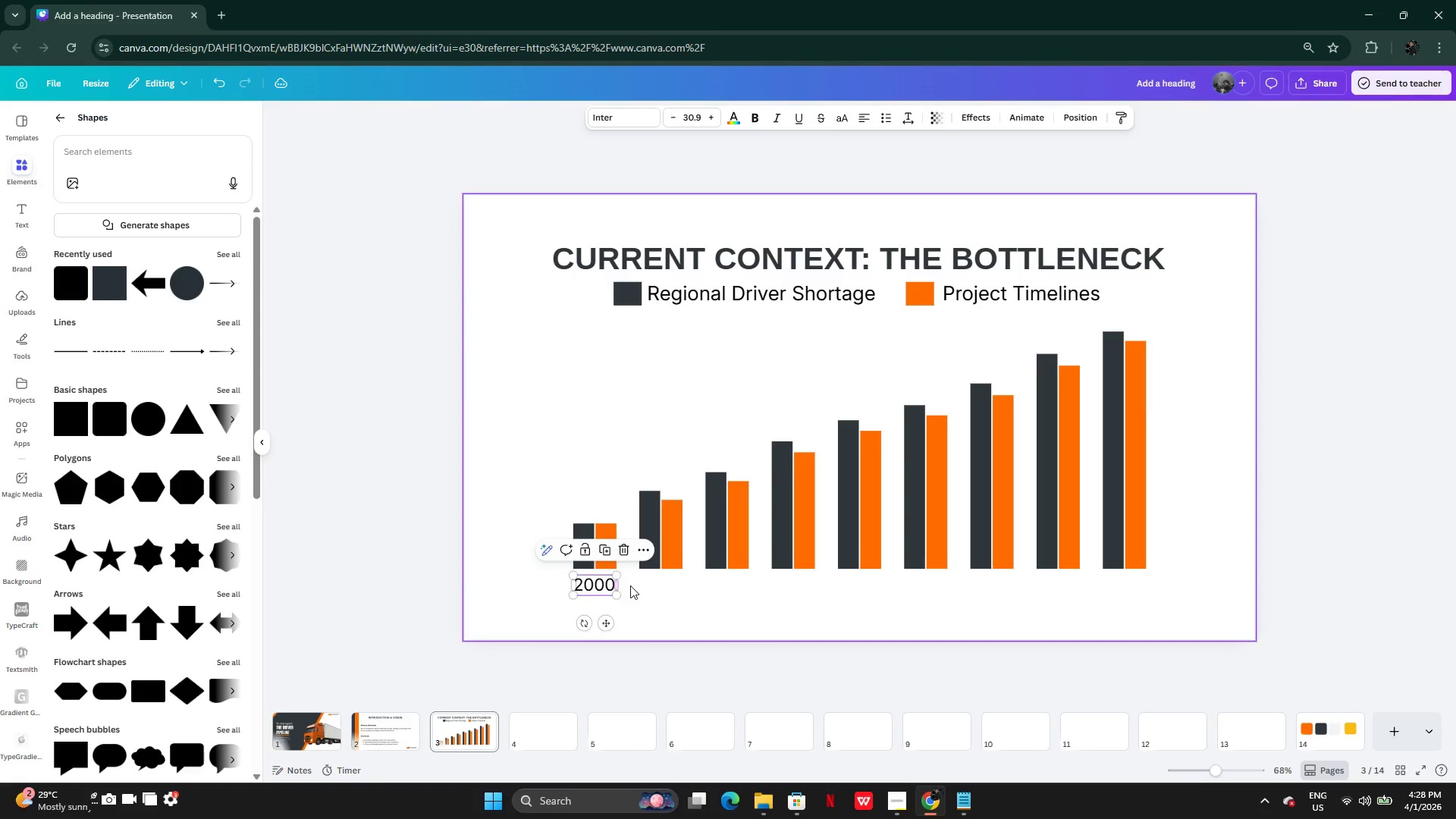 
left_click([630, 585])
 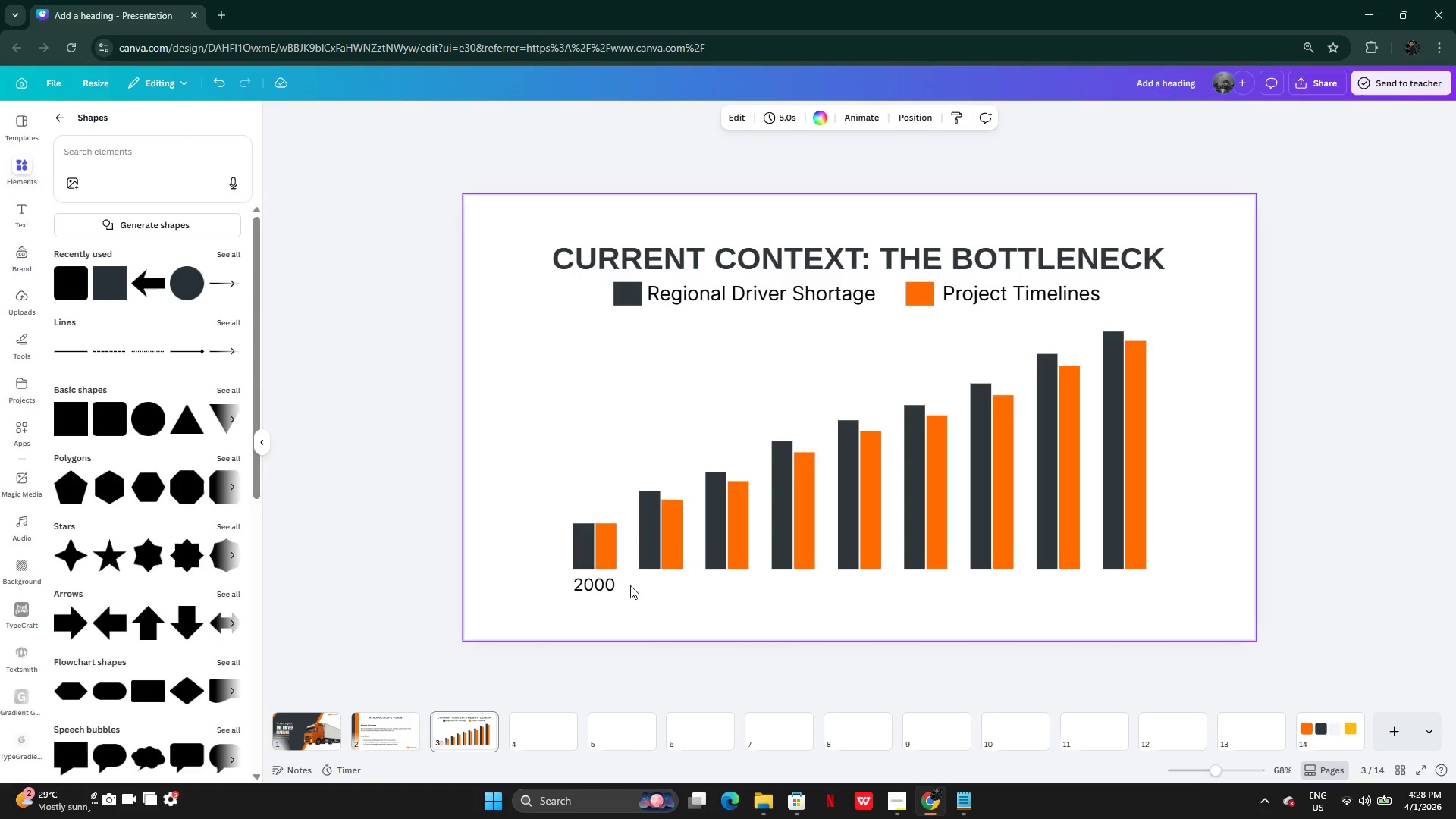 
left_click([630, 585])
 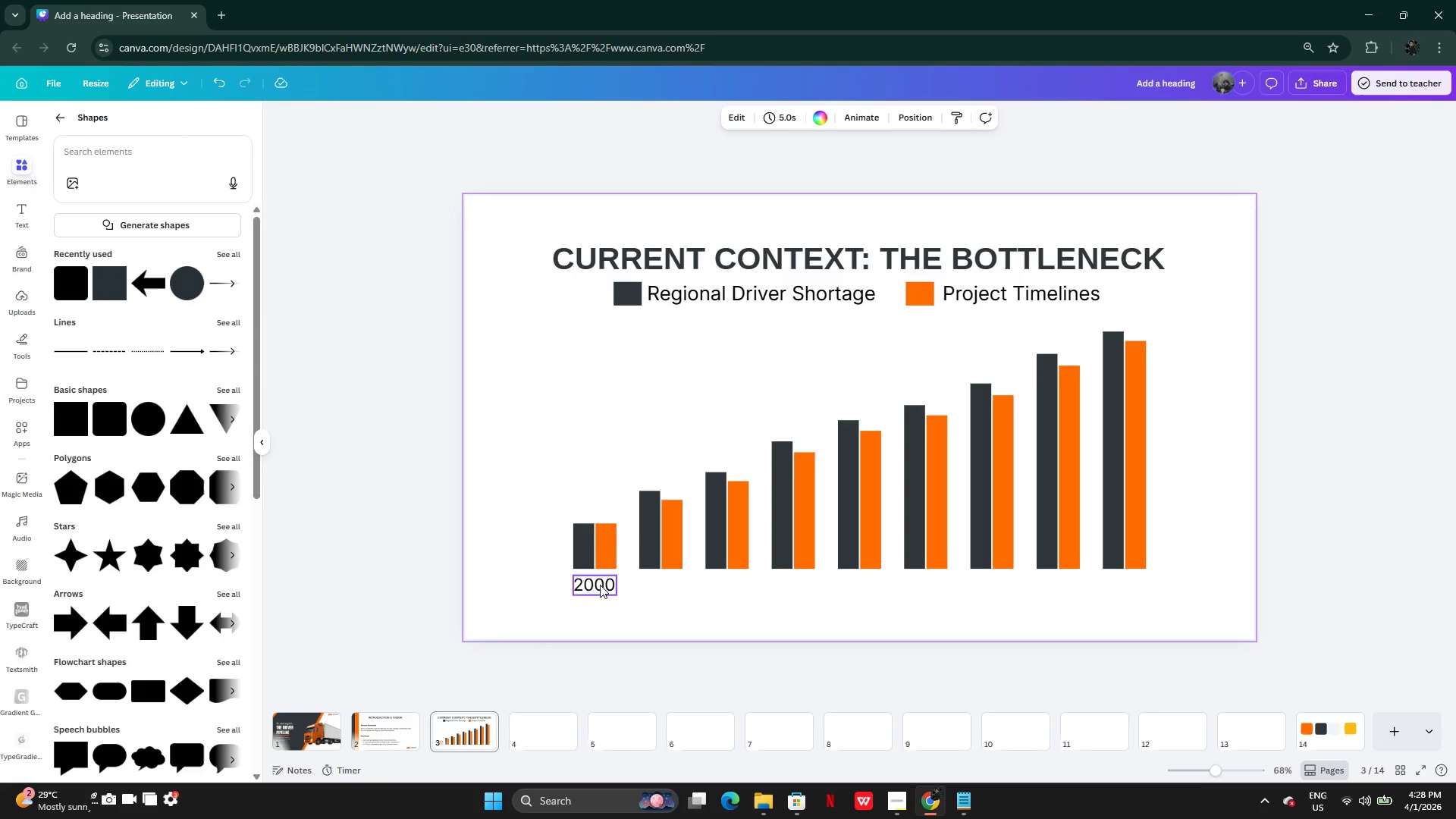 
hold_key(key=AltLeft, duration=0.33)
left_click_drag(start_coordinate=[593, 586], to_coordinate=[607, 586])
 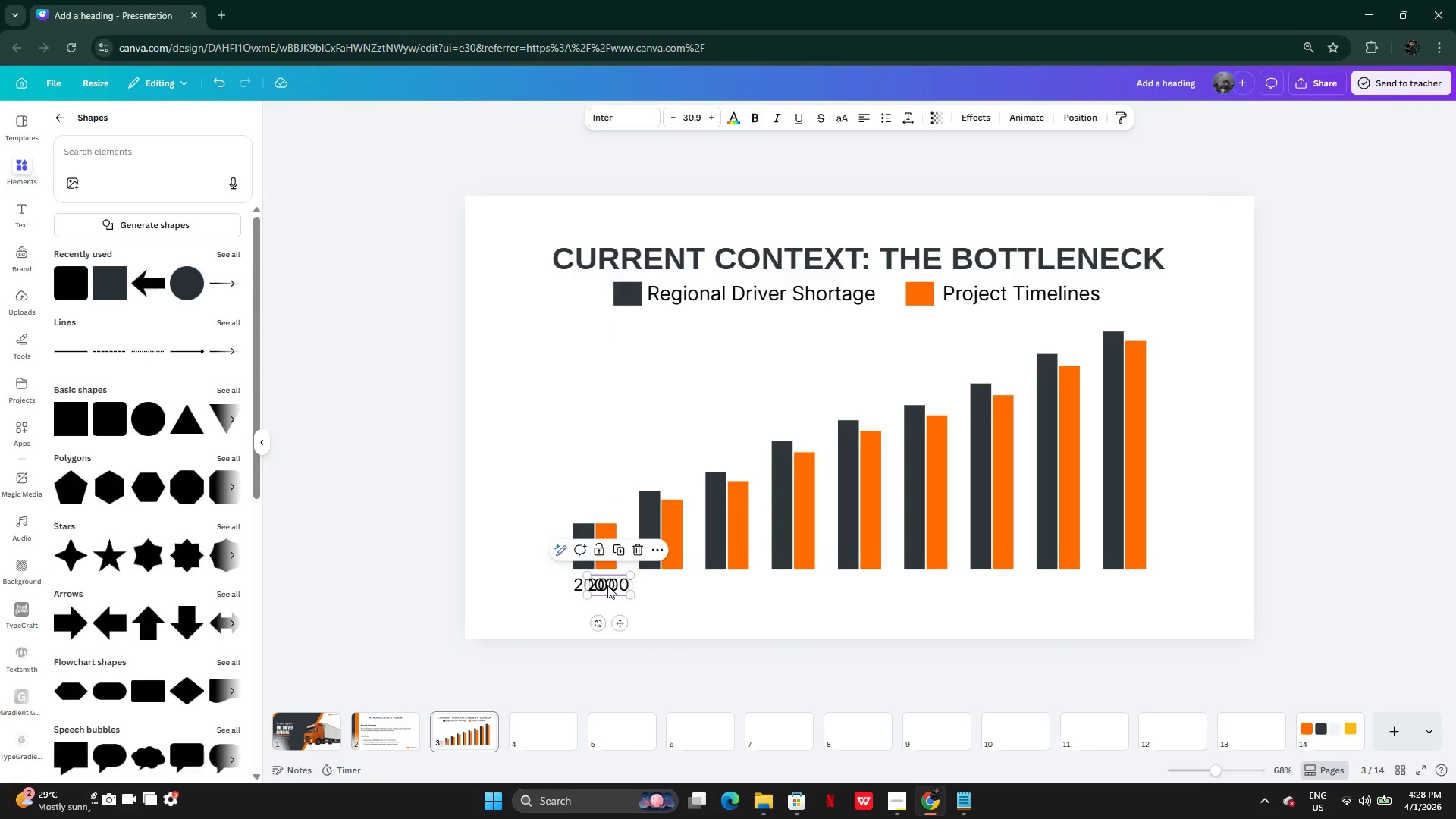 
left_click_drag(start_coordinate=[607, 585], to_coordinate=[657, 588])
 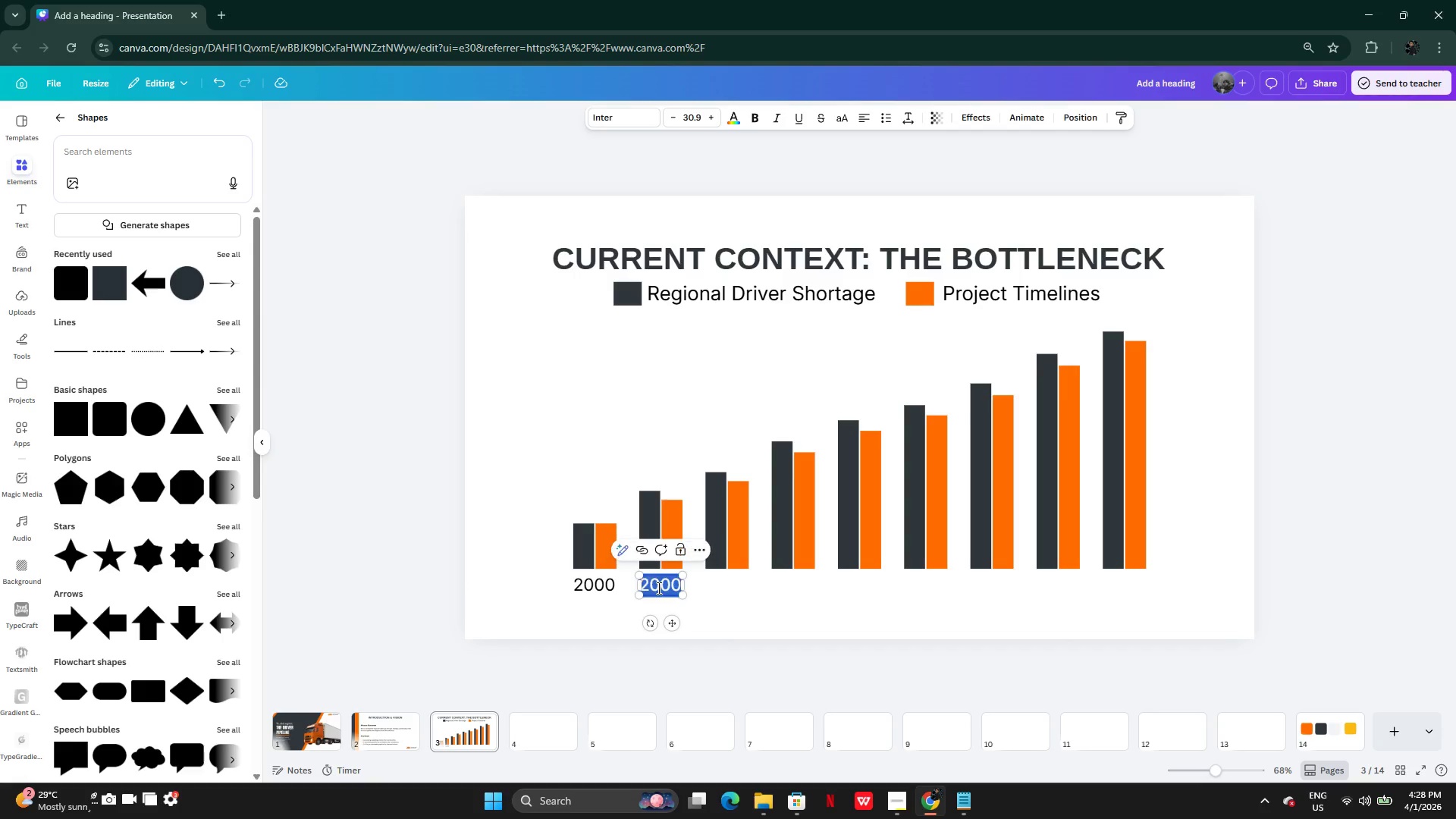 
double_click([657, 588])
 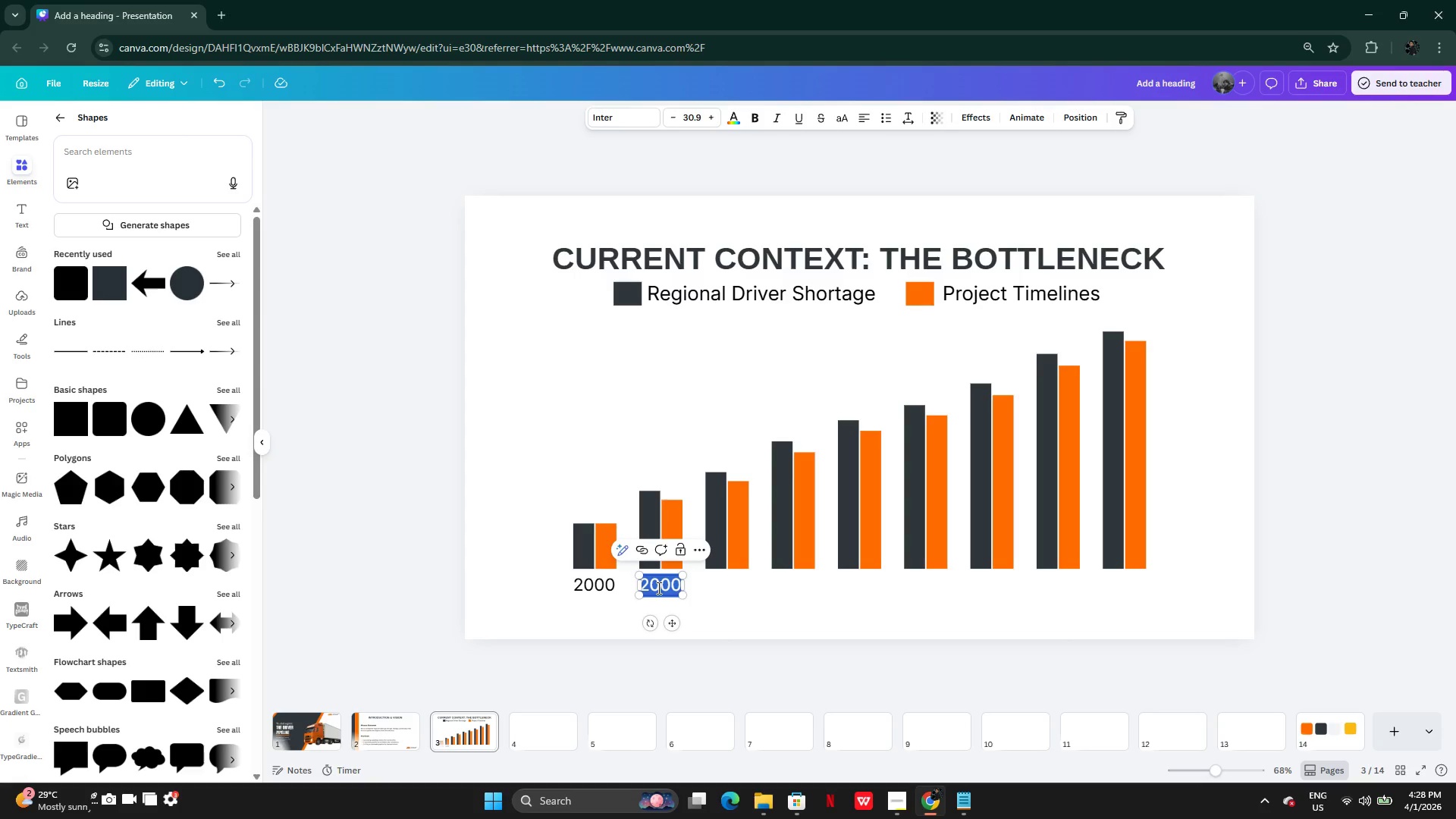 
type(2002)
 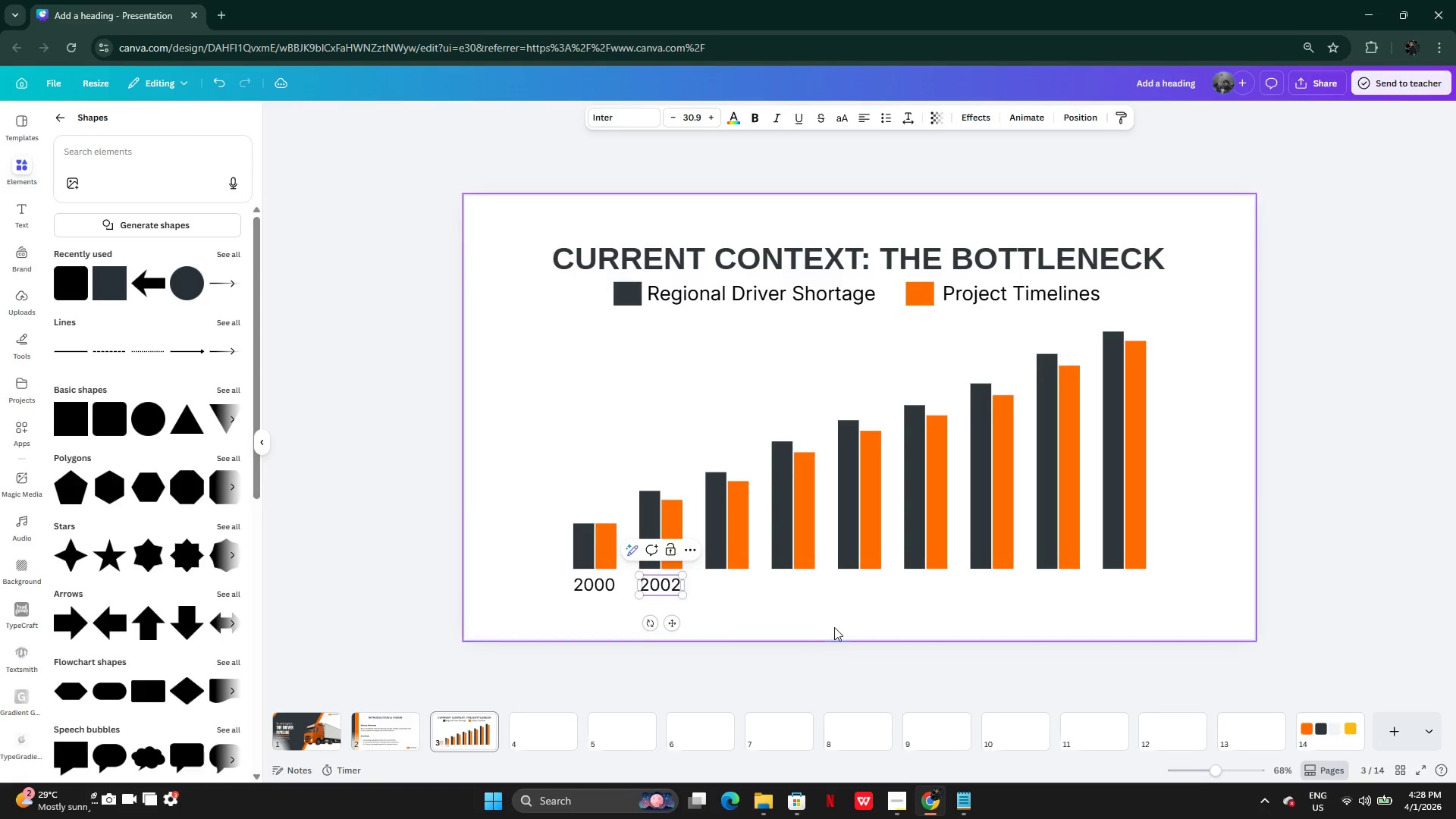 
left_click([805, 610])
 